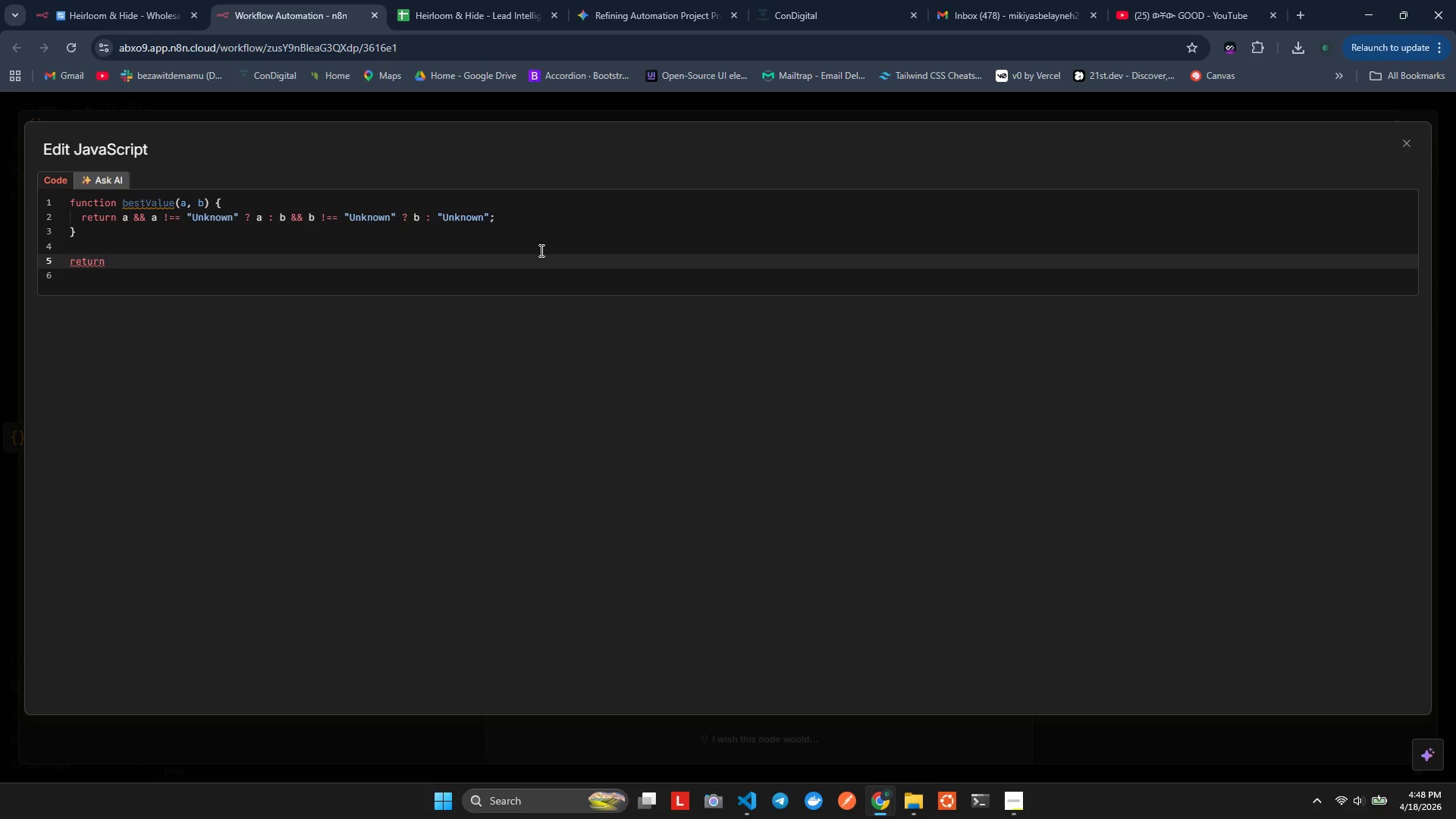 
key(Enter)
 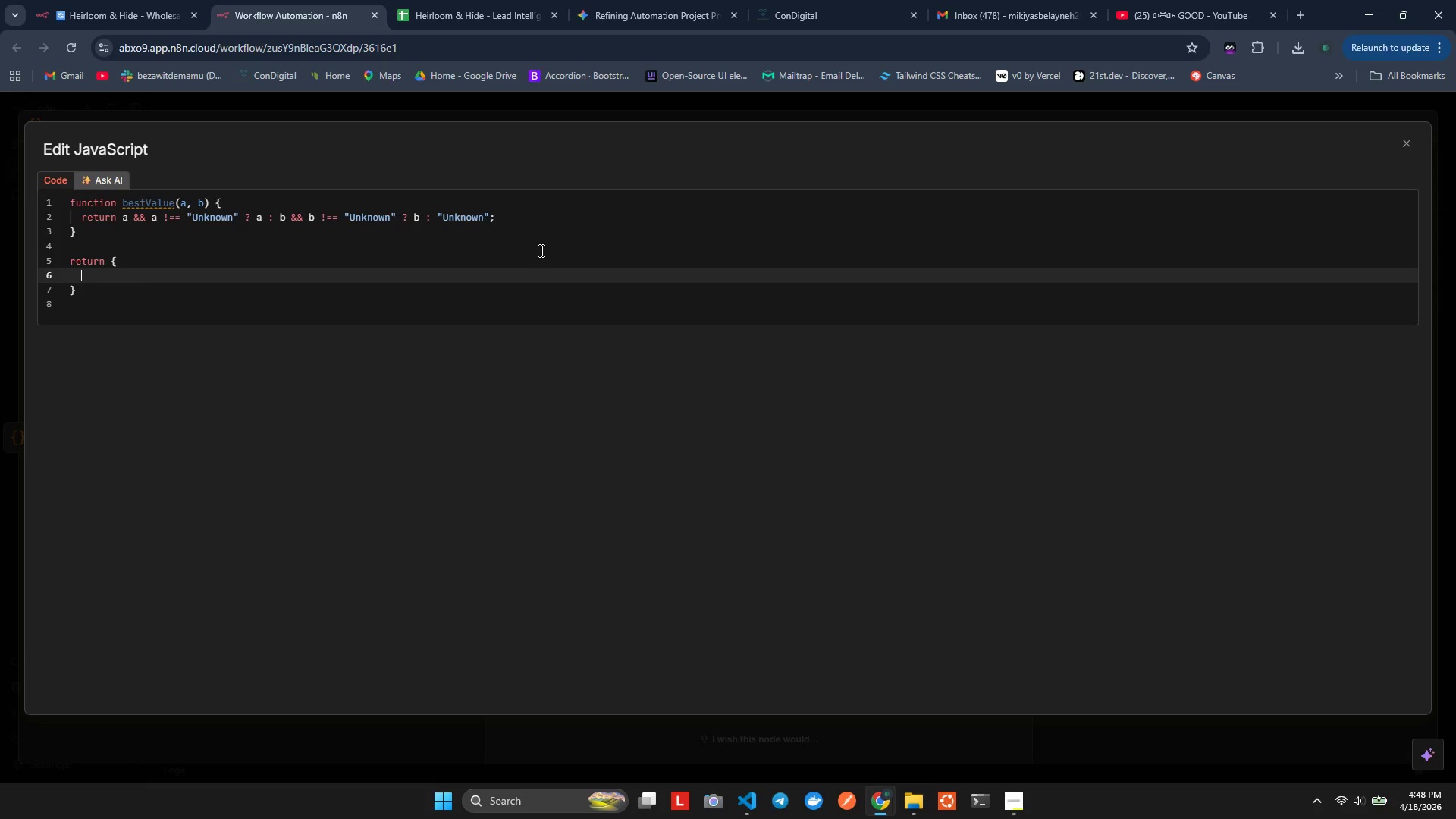 
type(json: {)
 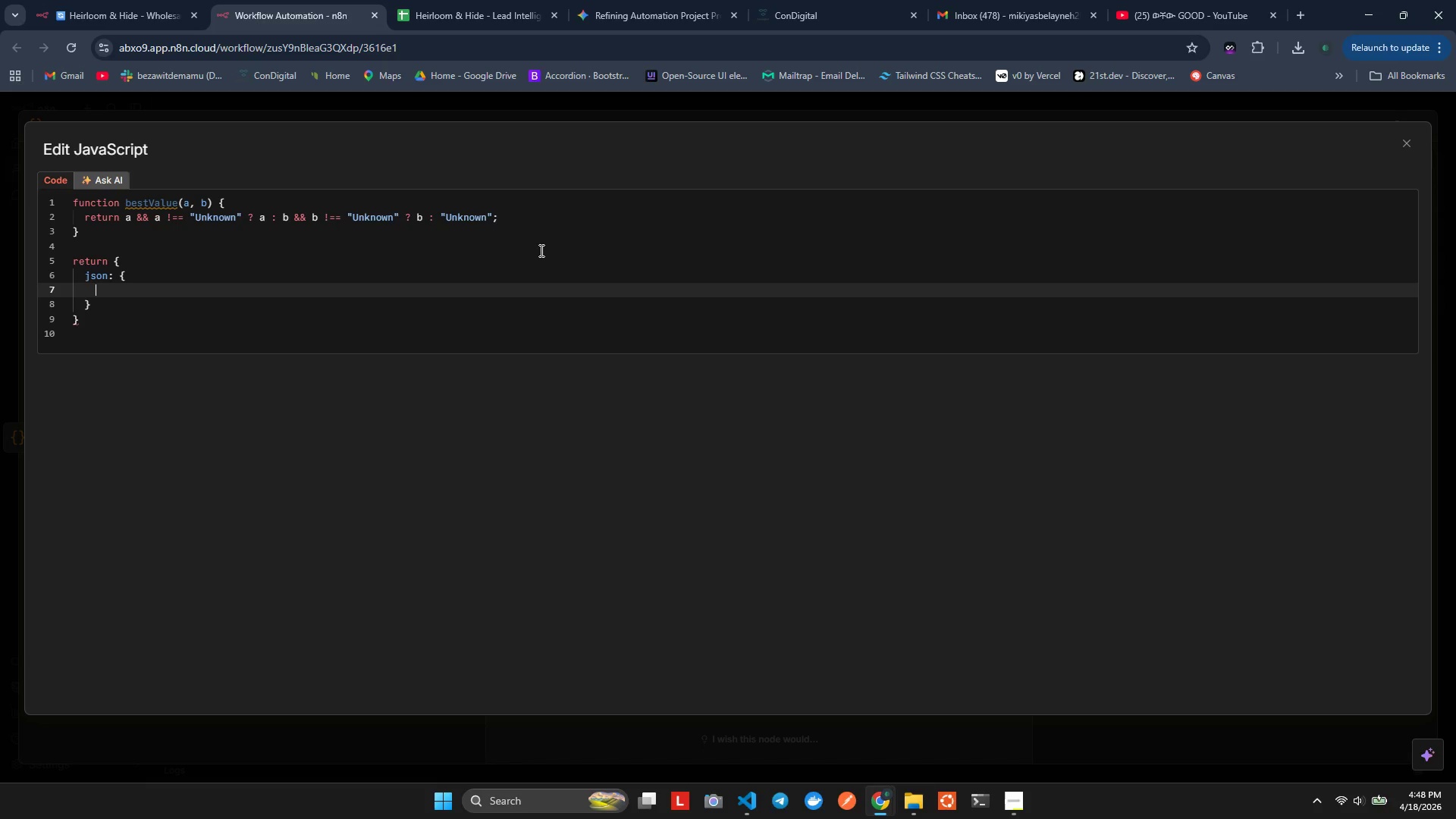 
 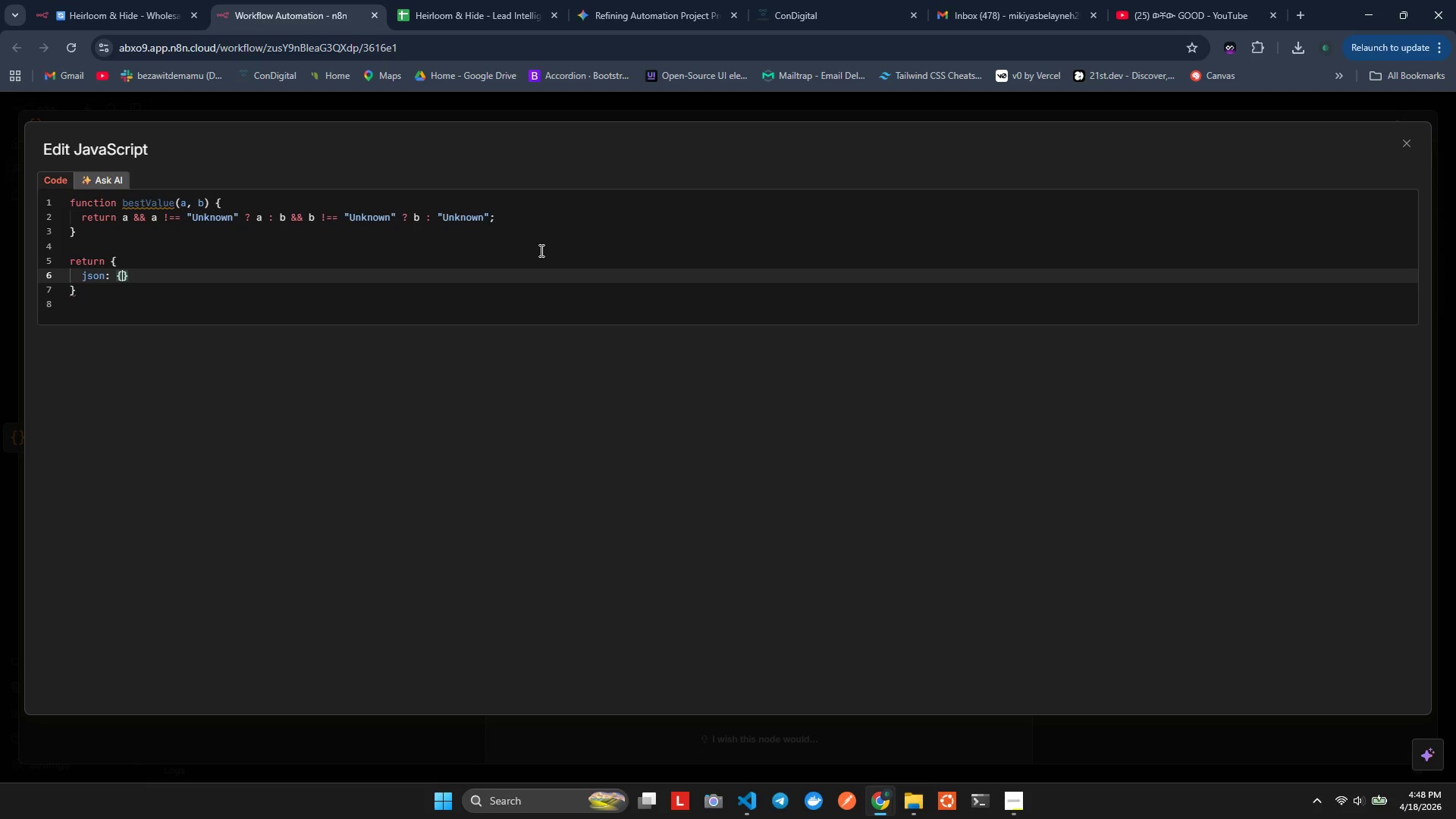 
key(Enter)
 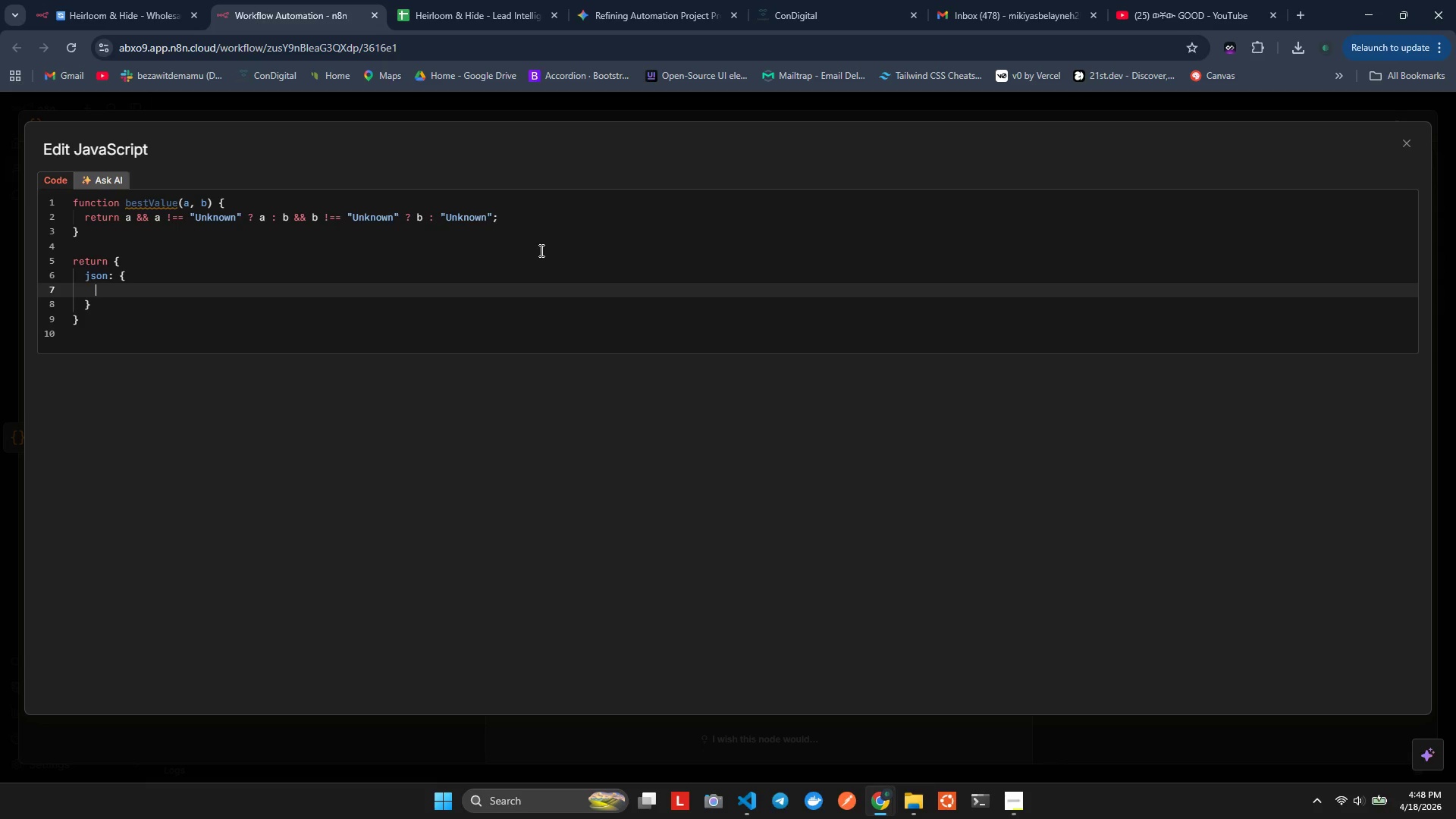 
hold_key(key=L, duration=0.53)
 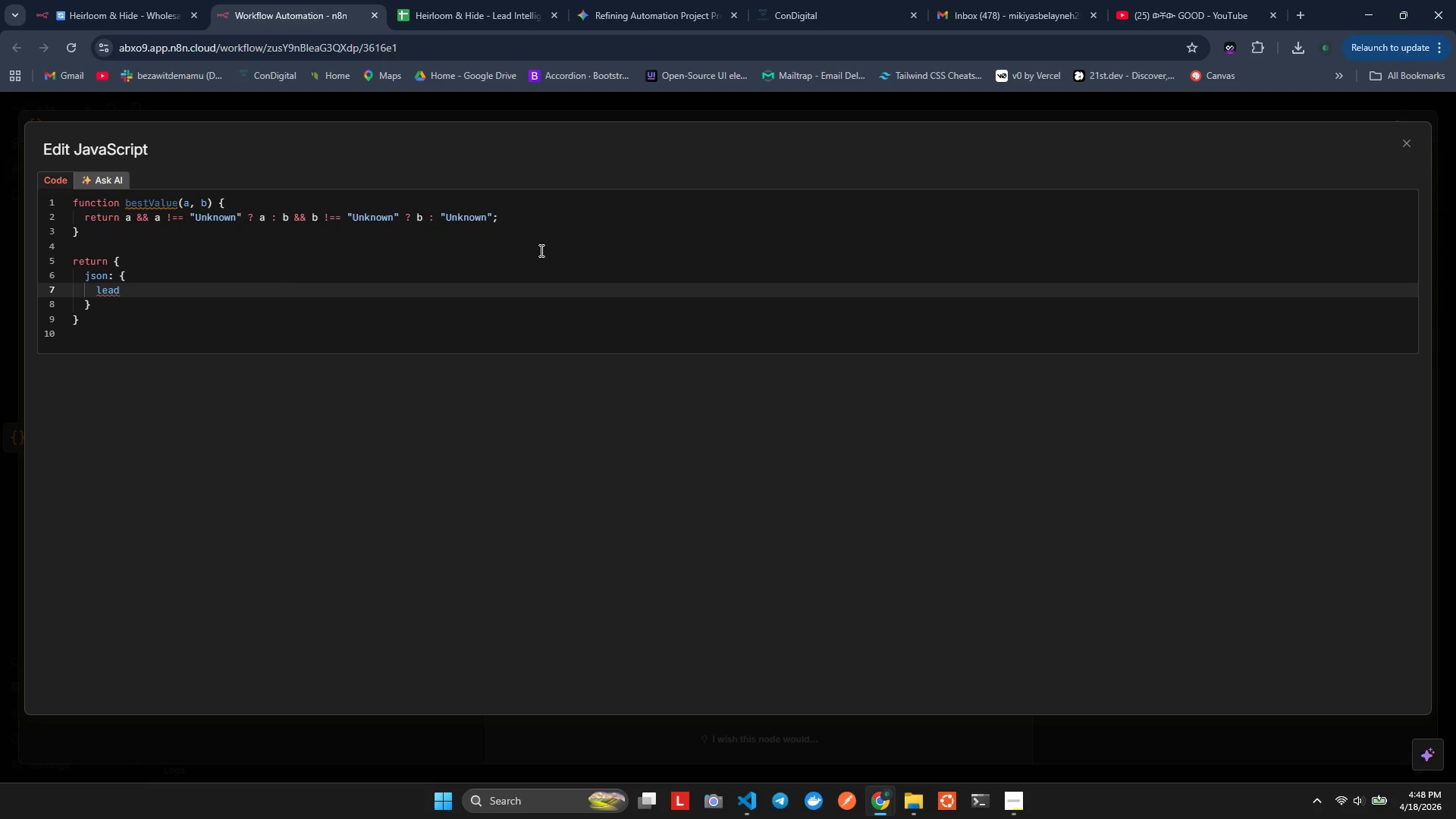 
type(ead_id)
 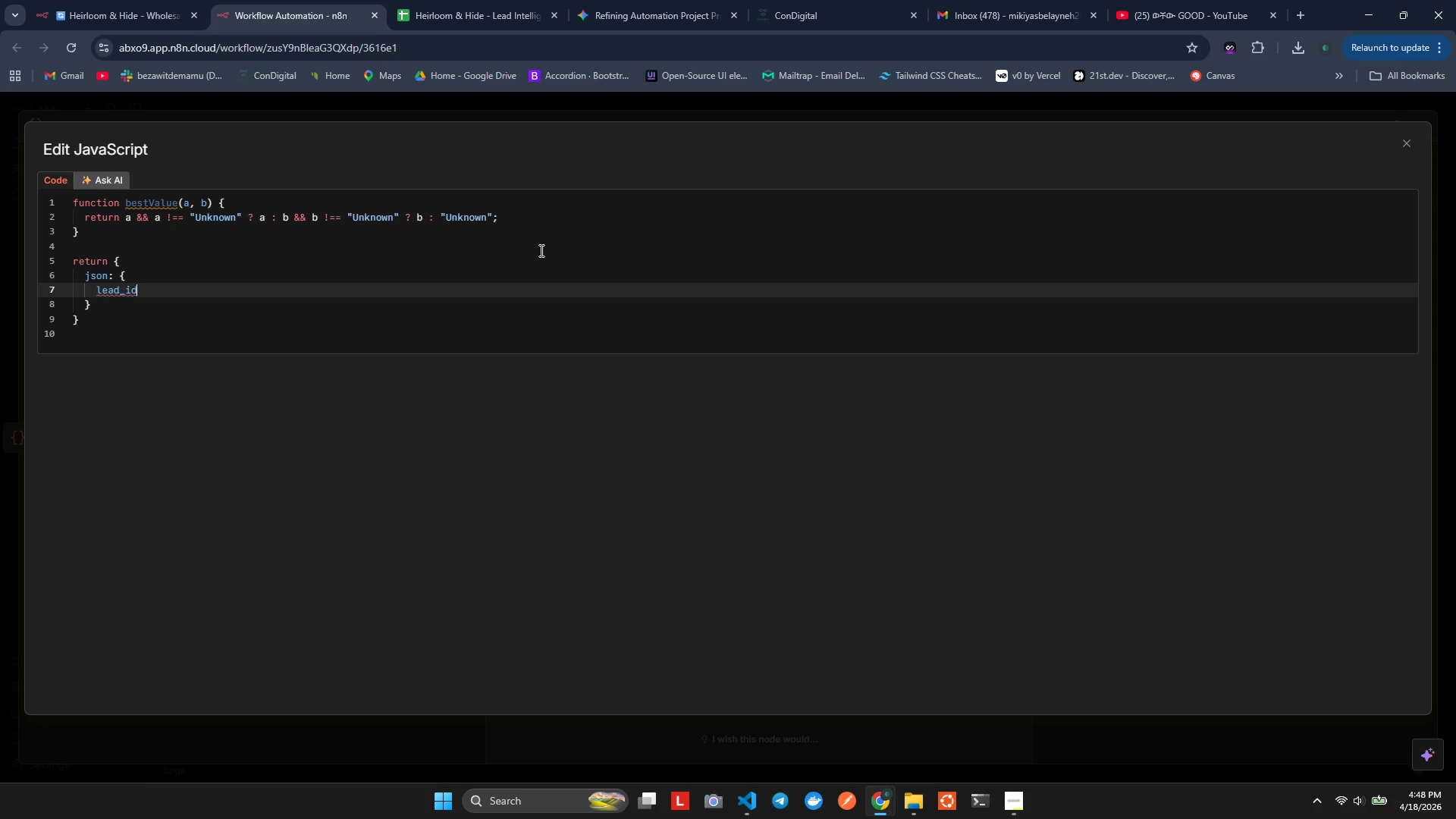 
wait(5.06)
 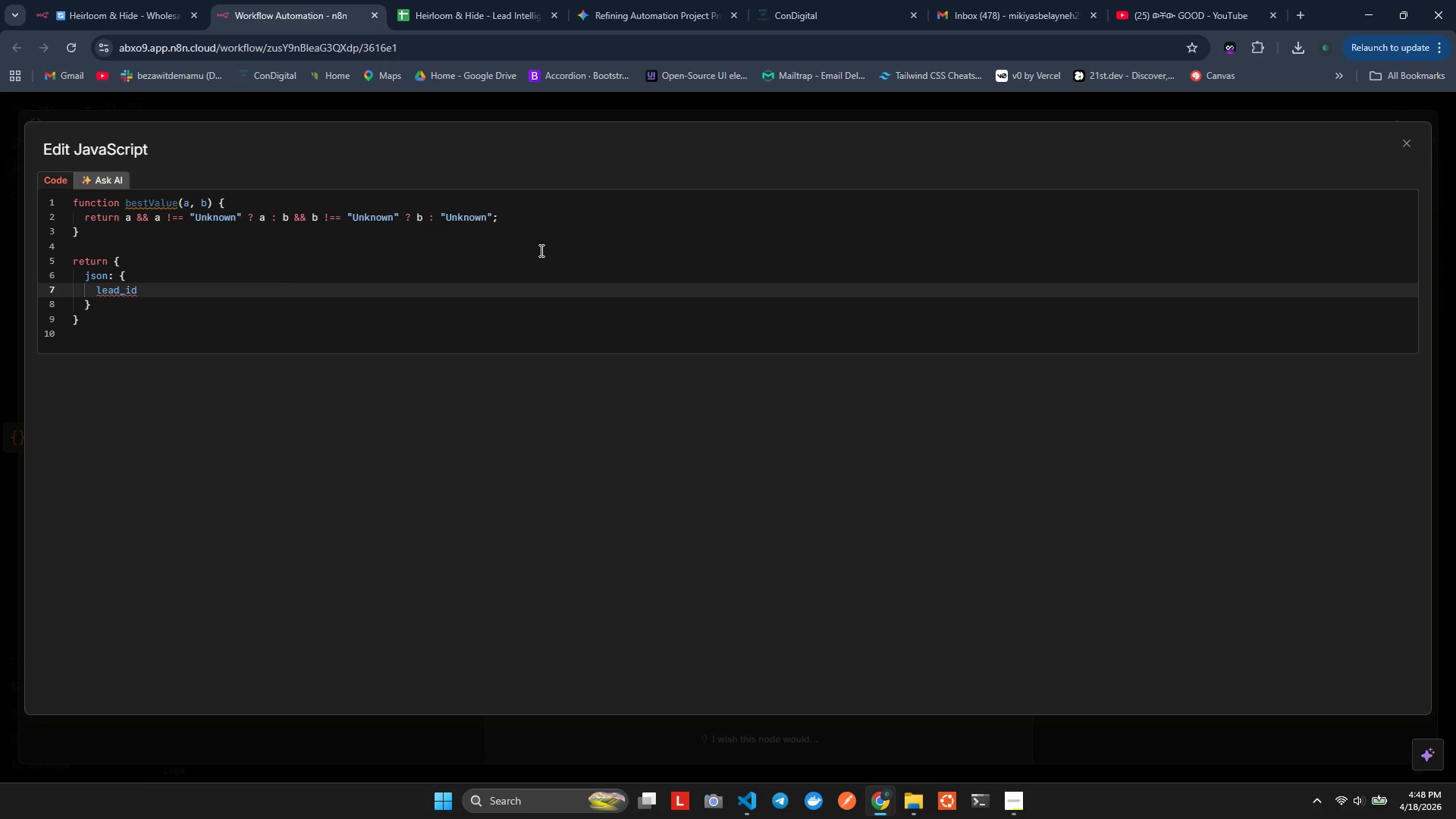 
type(: $so)
 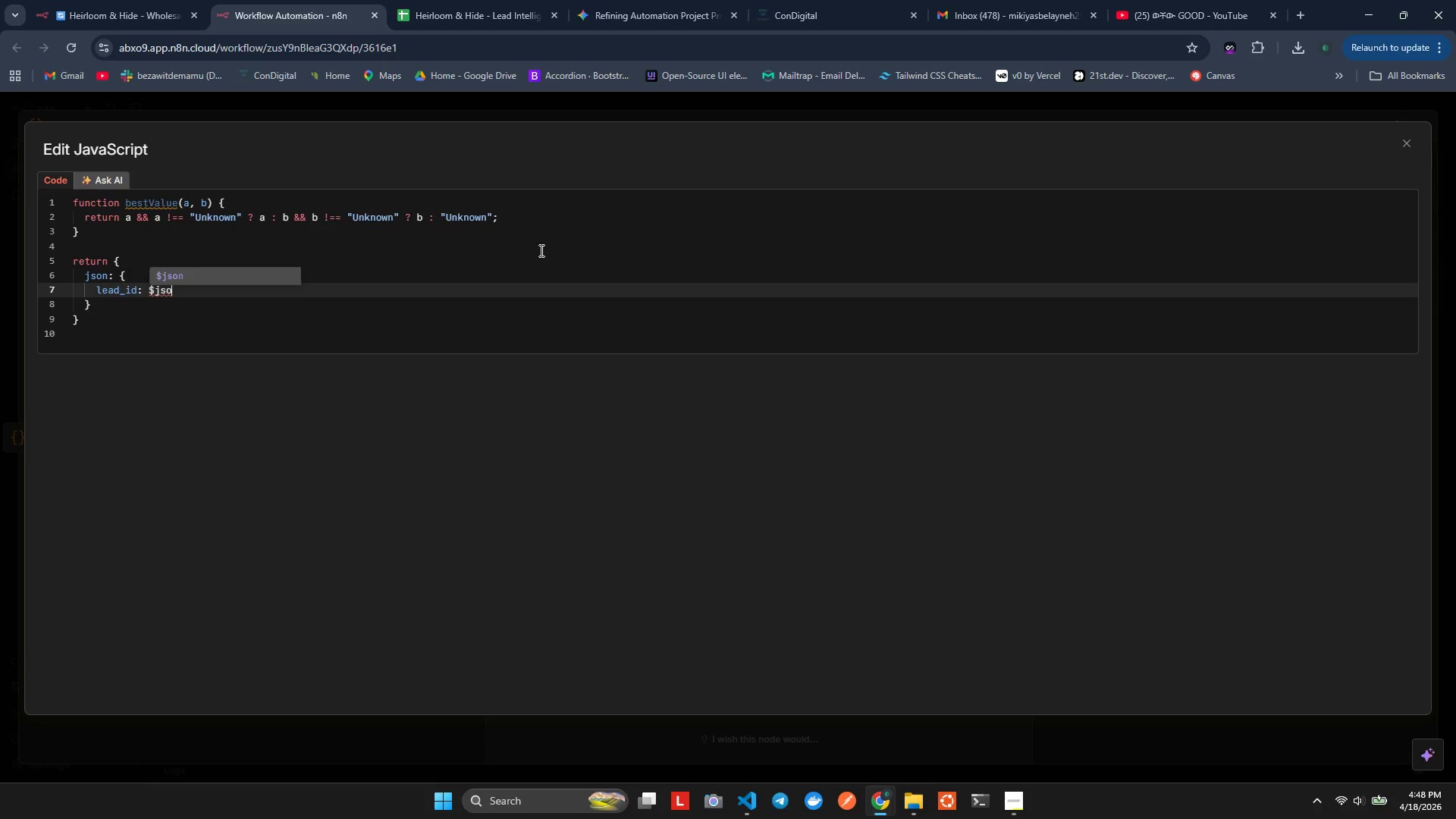 
 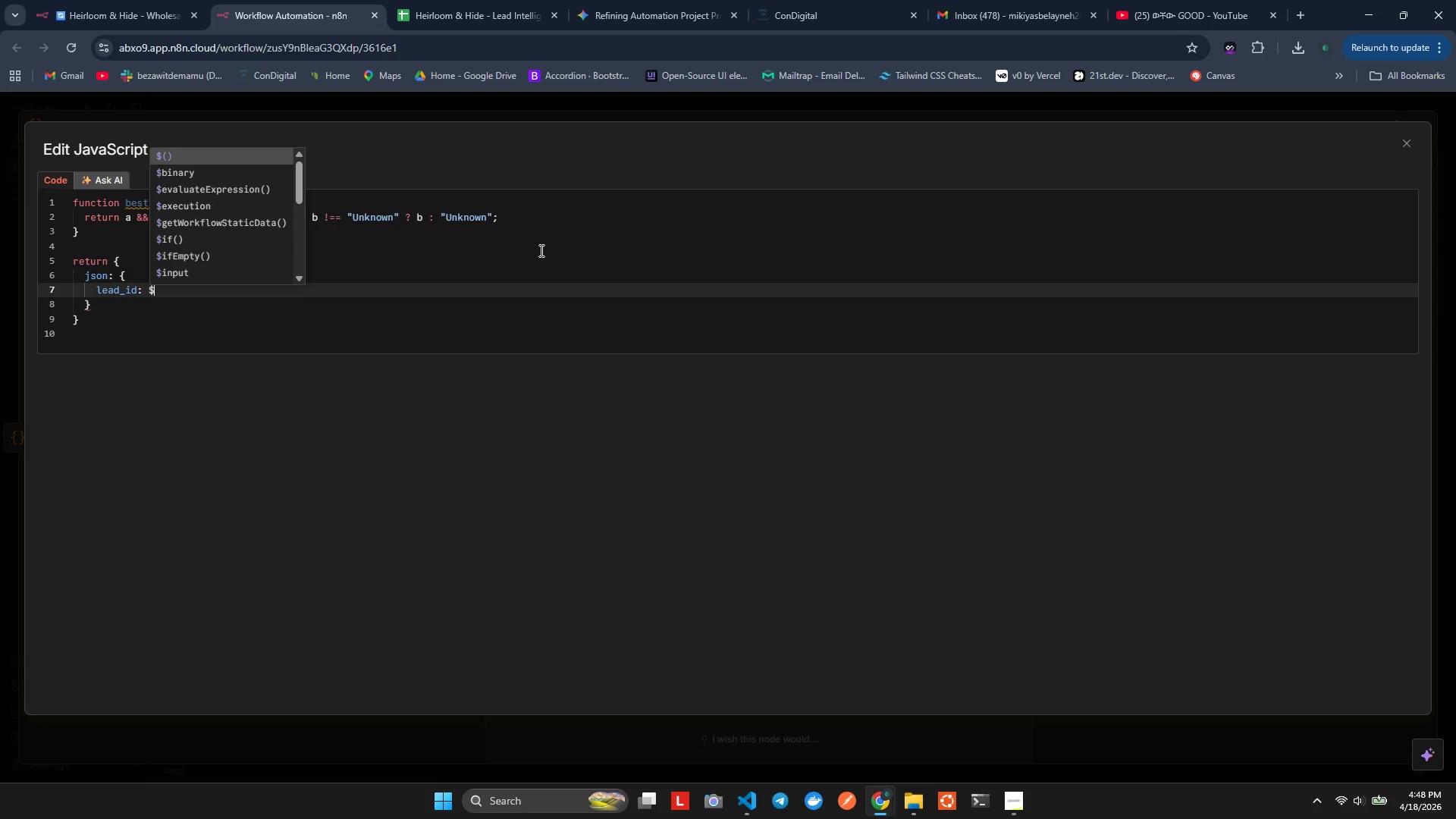 
hold_key(key=J, duration=0.38)
 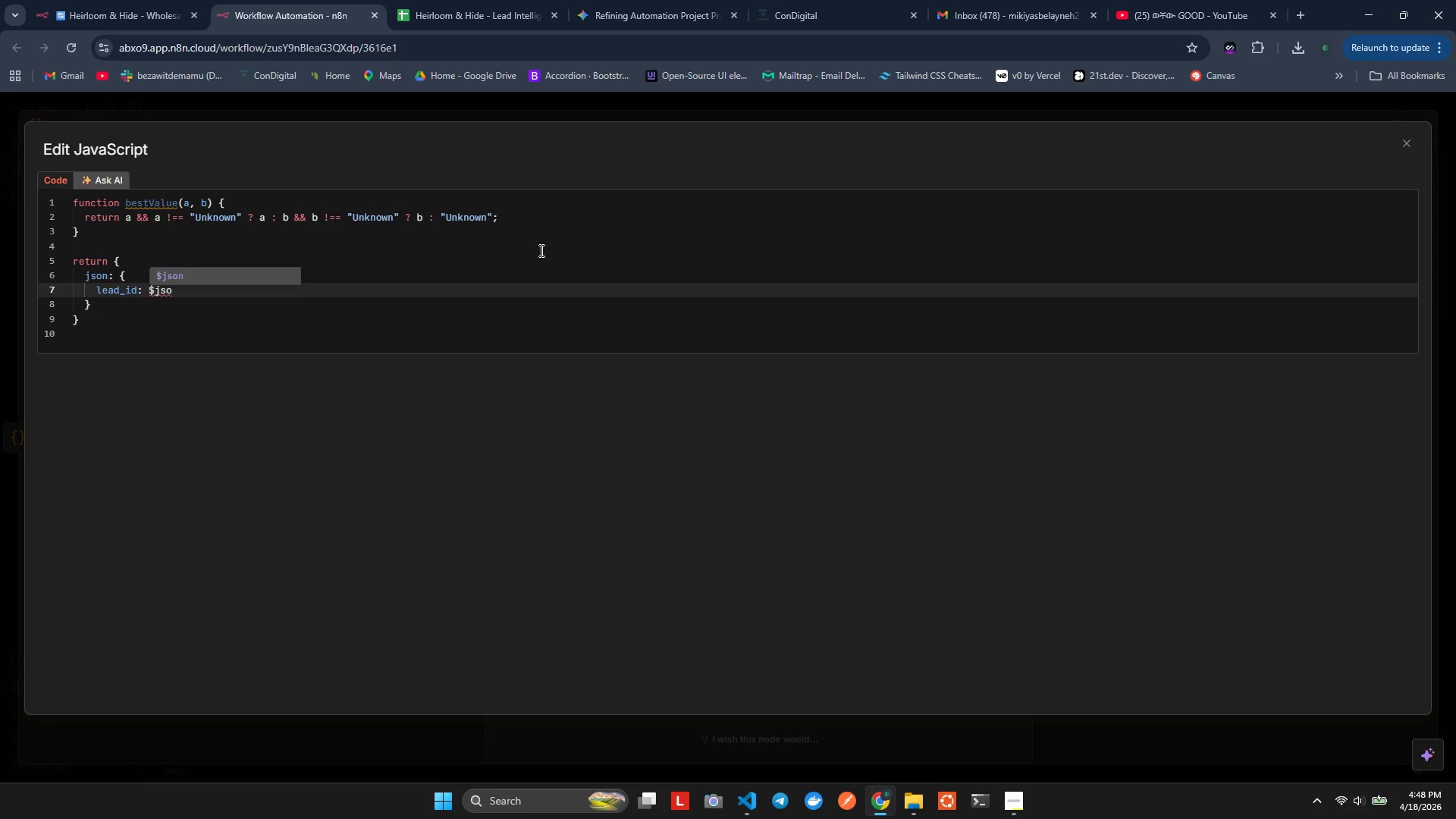 
key(Enter)
 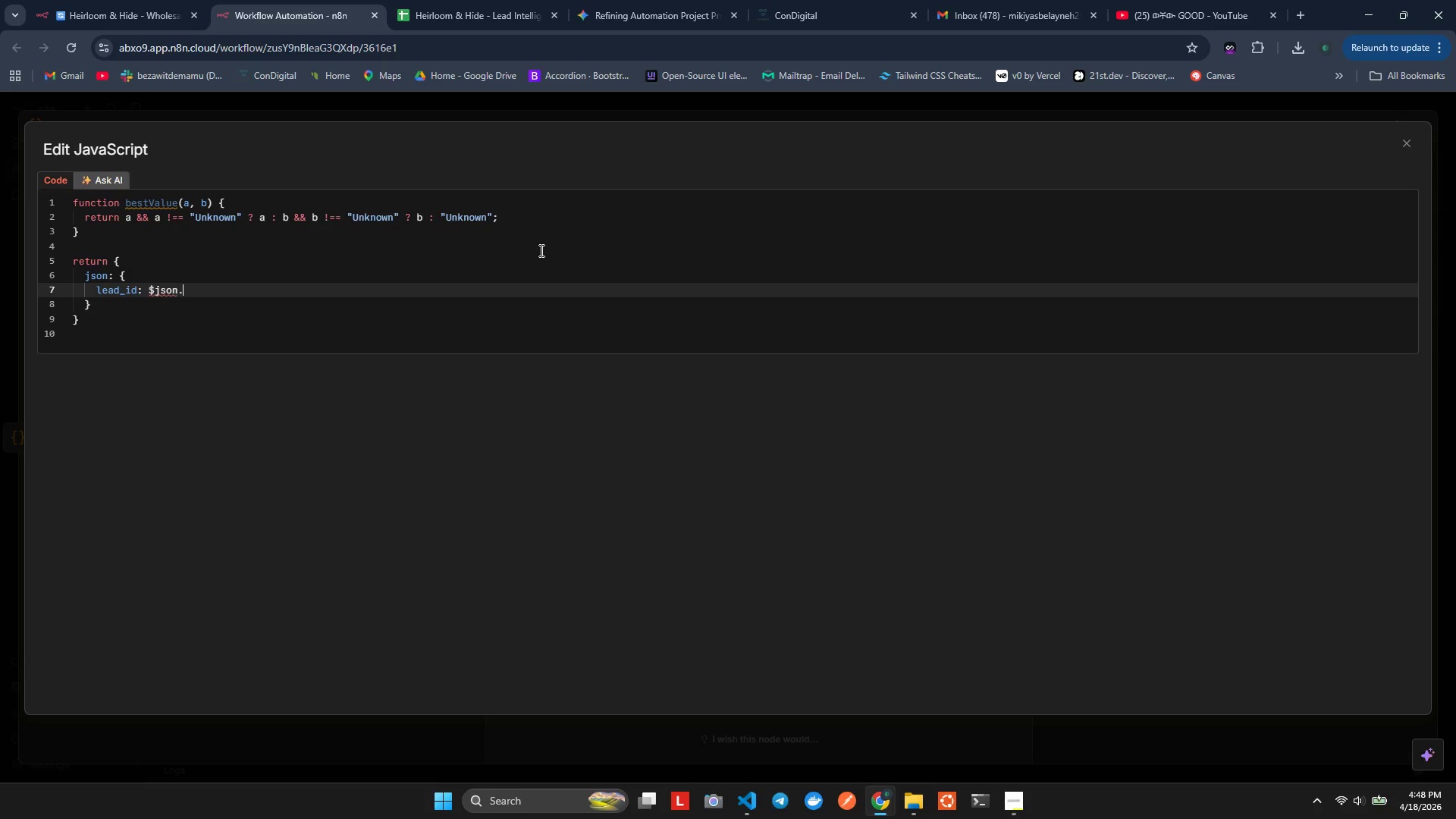 
type(.el)
key(Backspace)
key(Backspace)
type(ead_id,)
 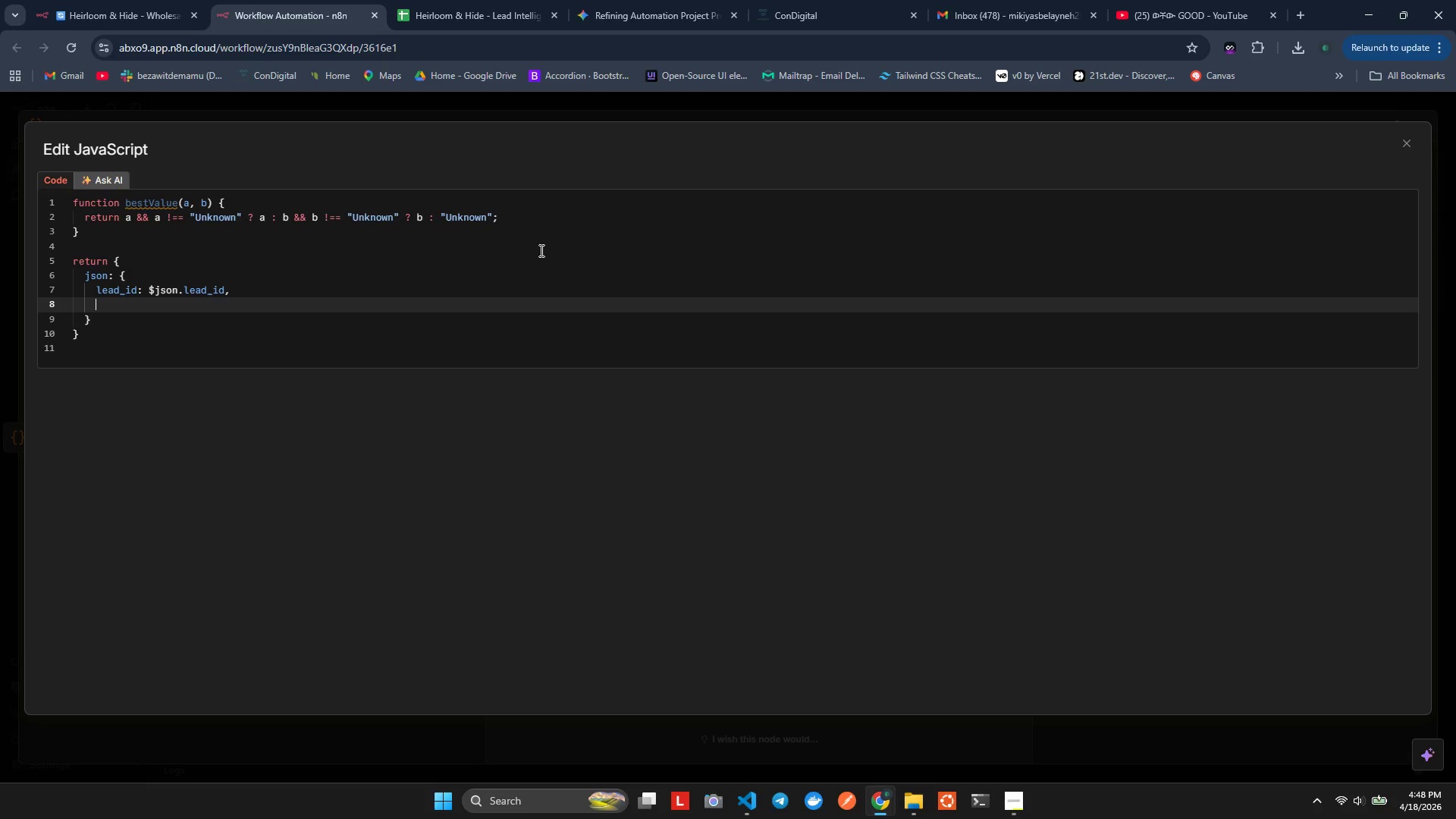 
 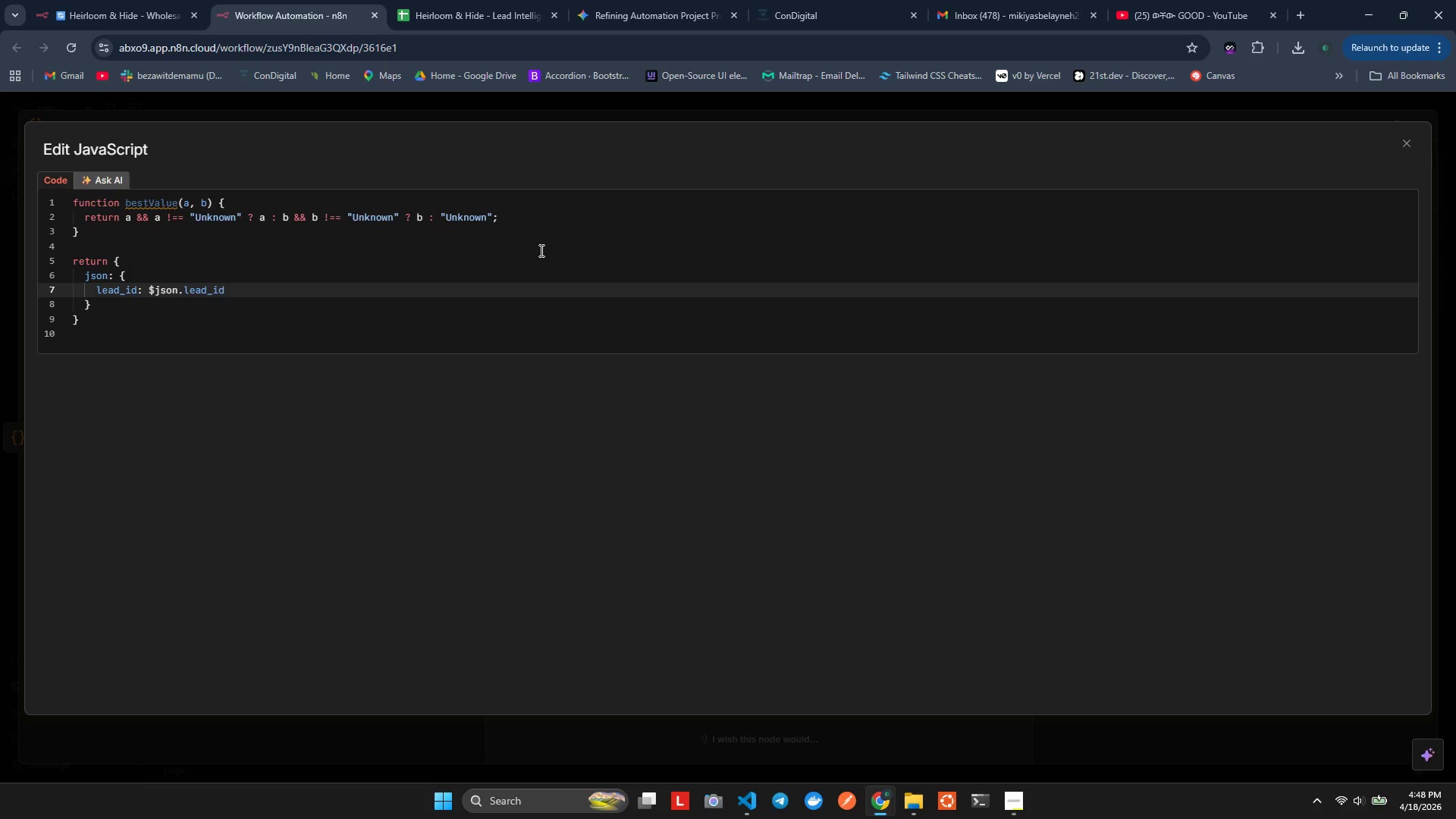 
key(Enter)
 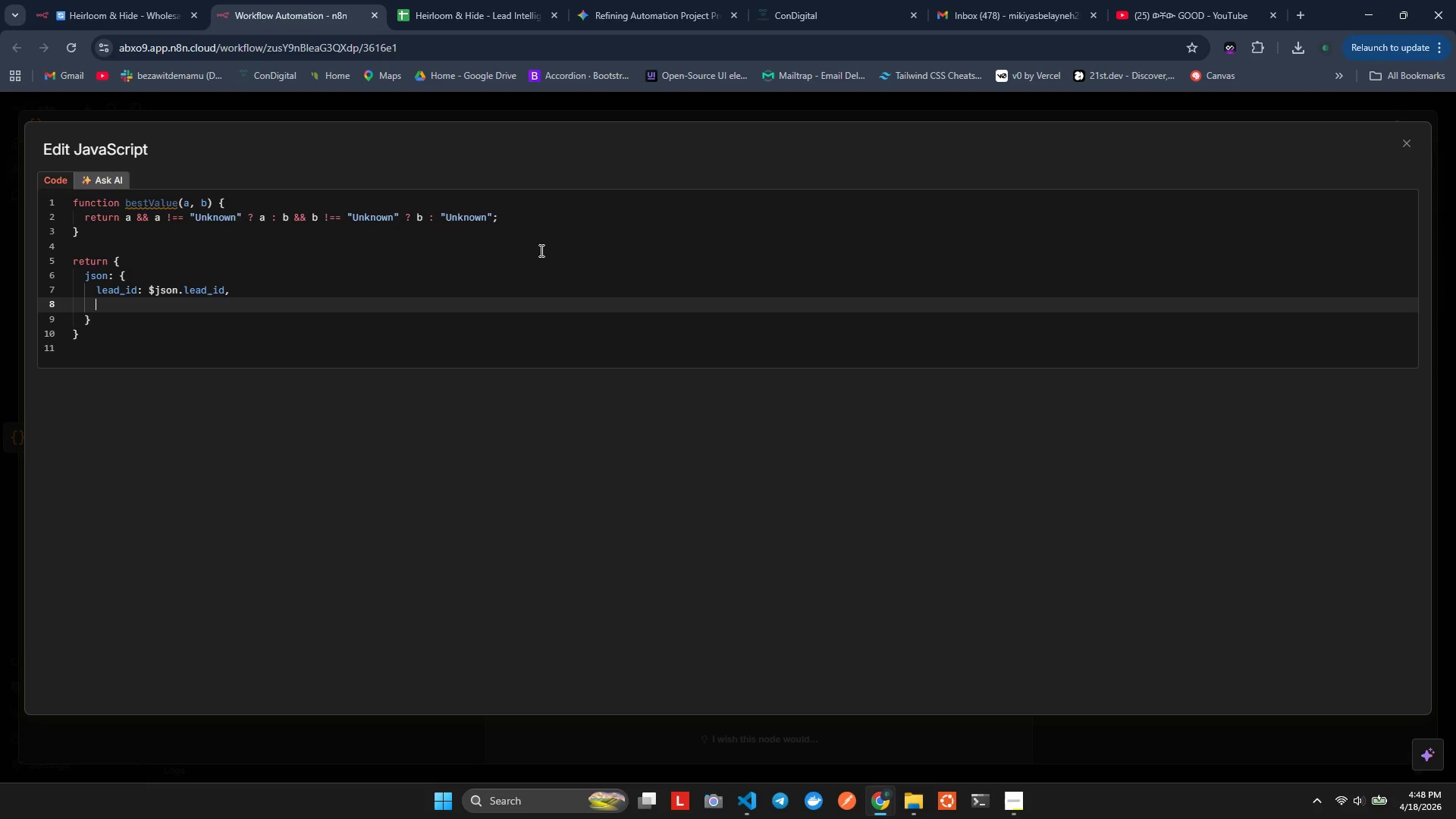 
type(eail: $son.email,)
 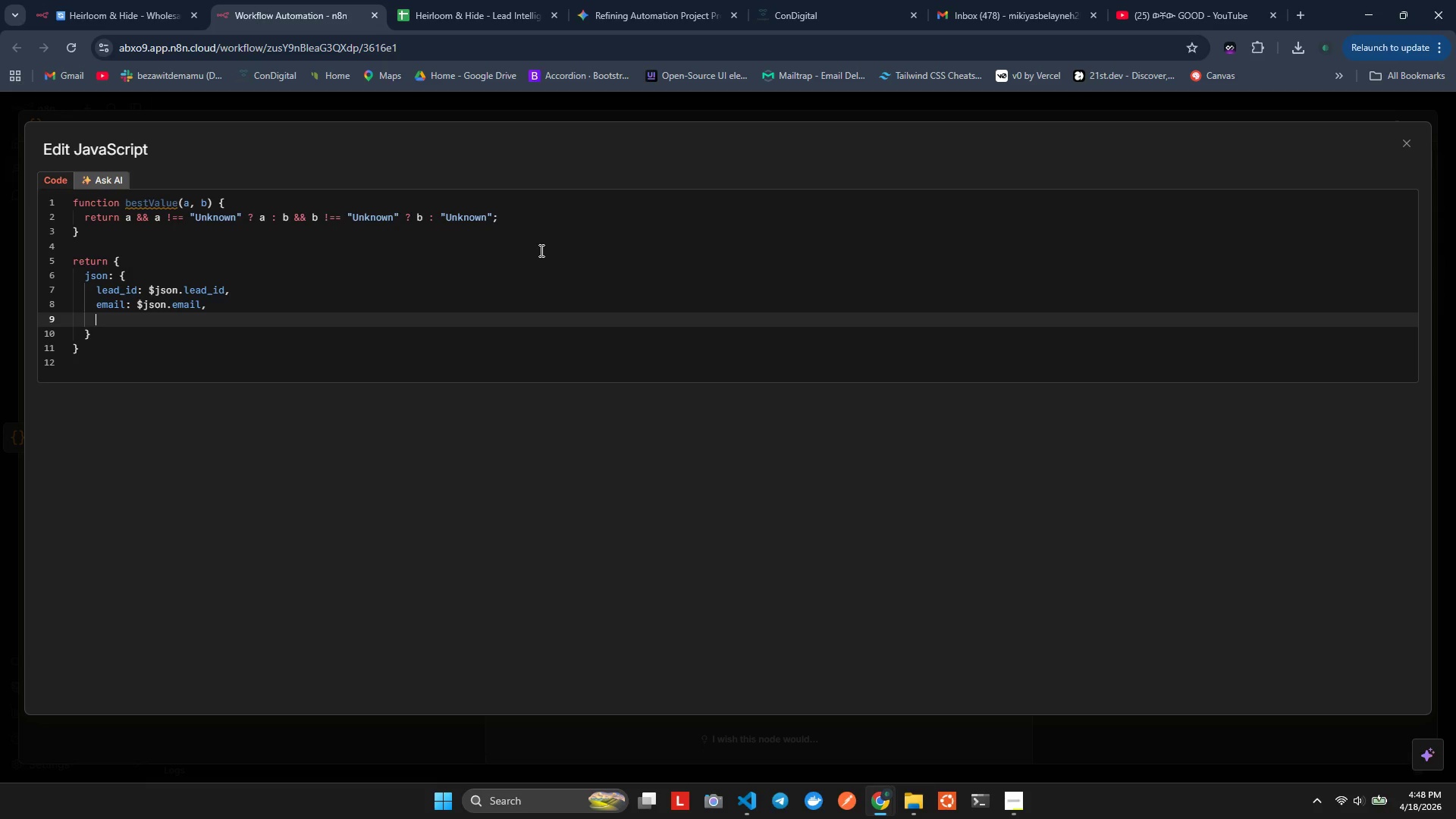 
 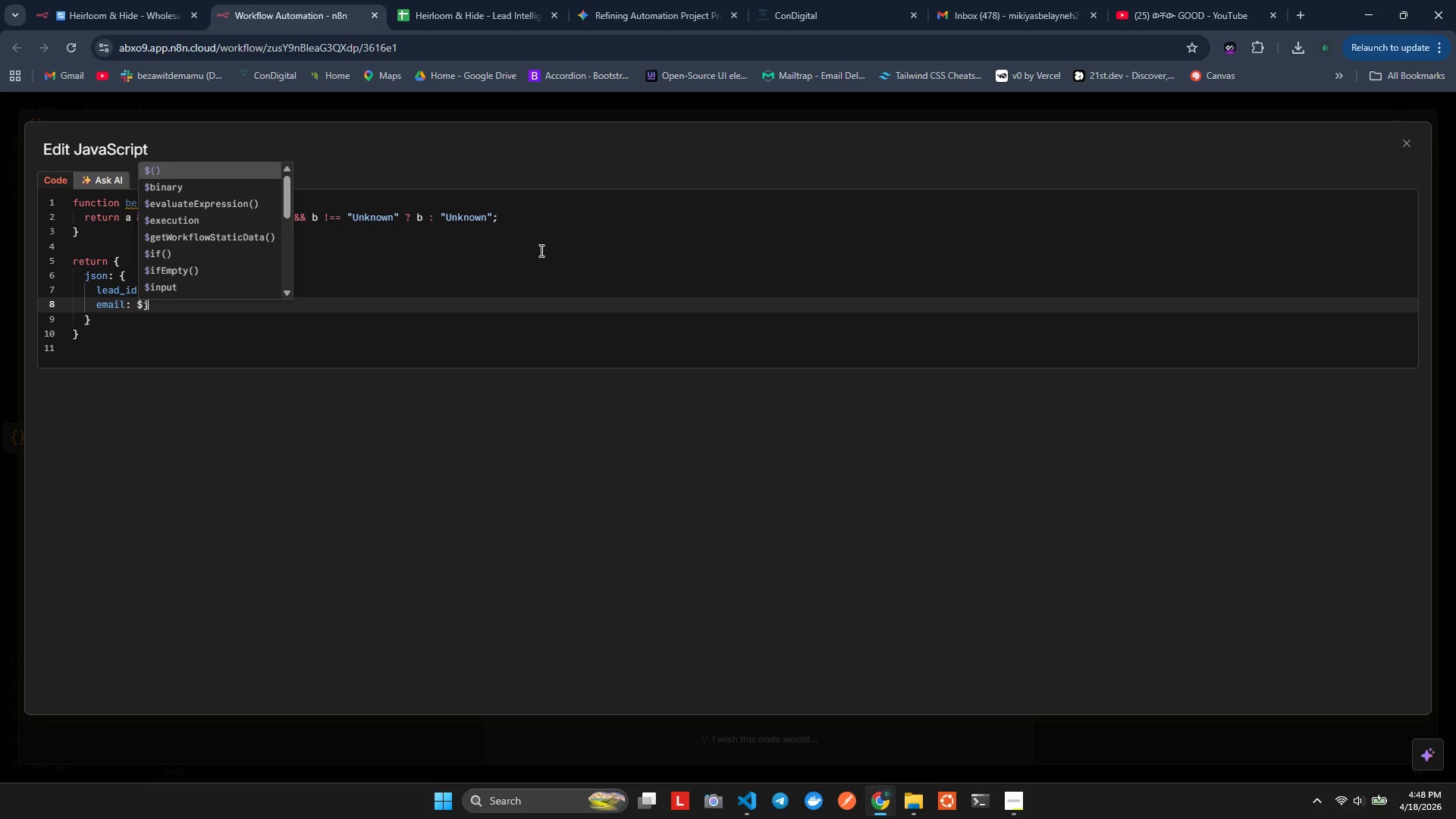 
hold_key(key=J, duration=0.33)
 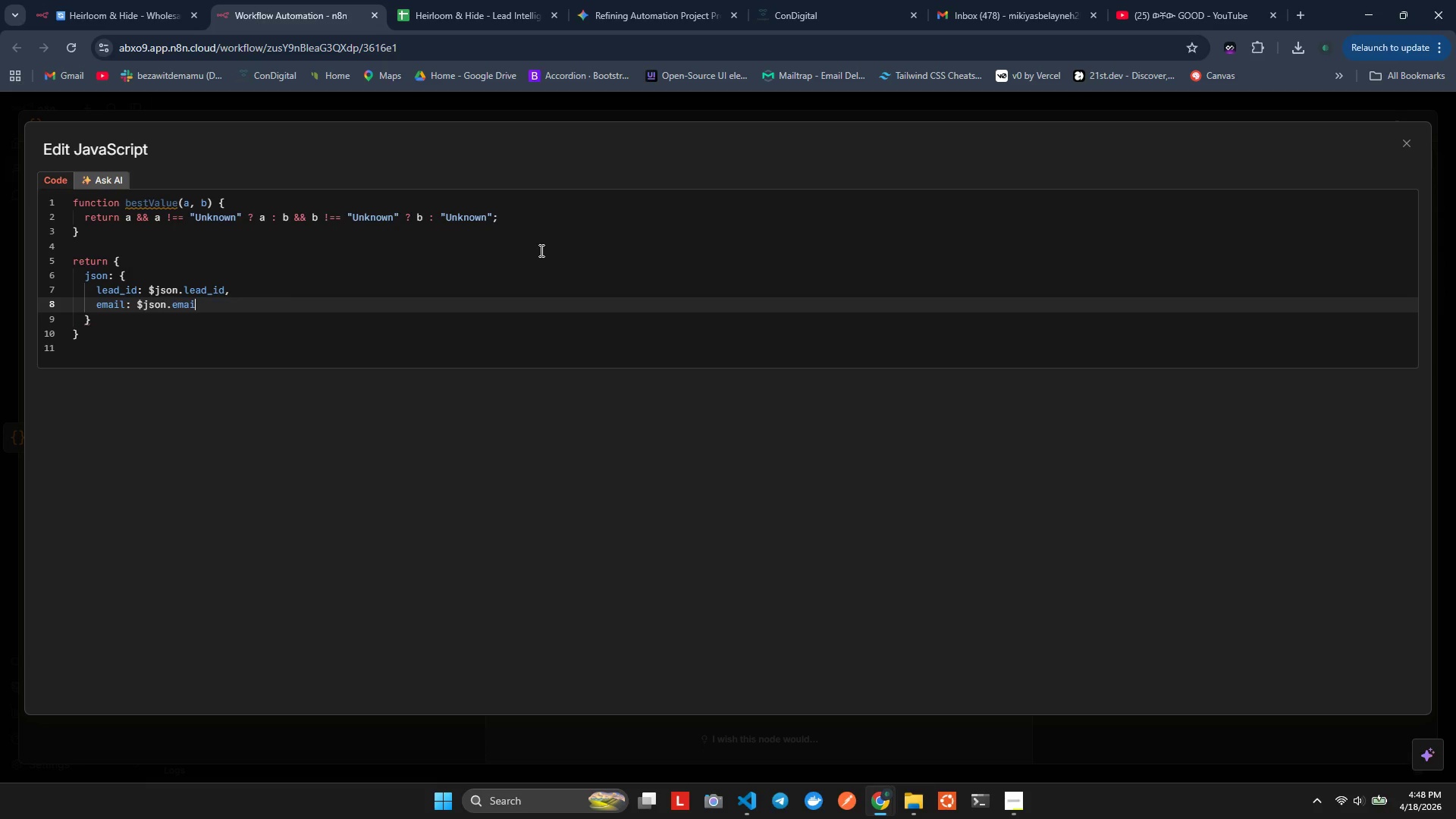 
key(Enter)
 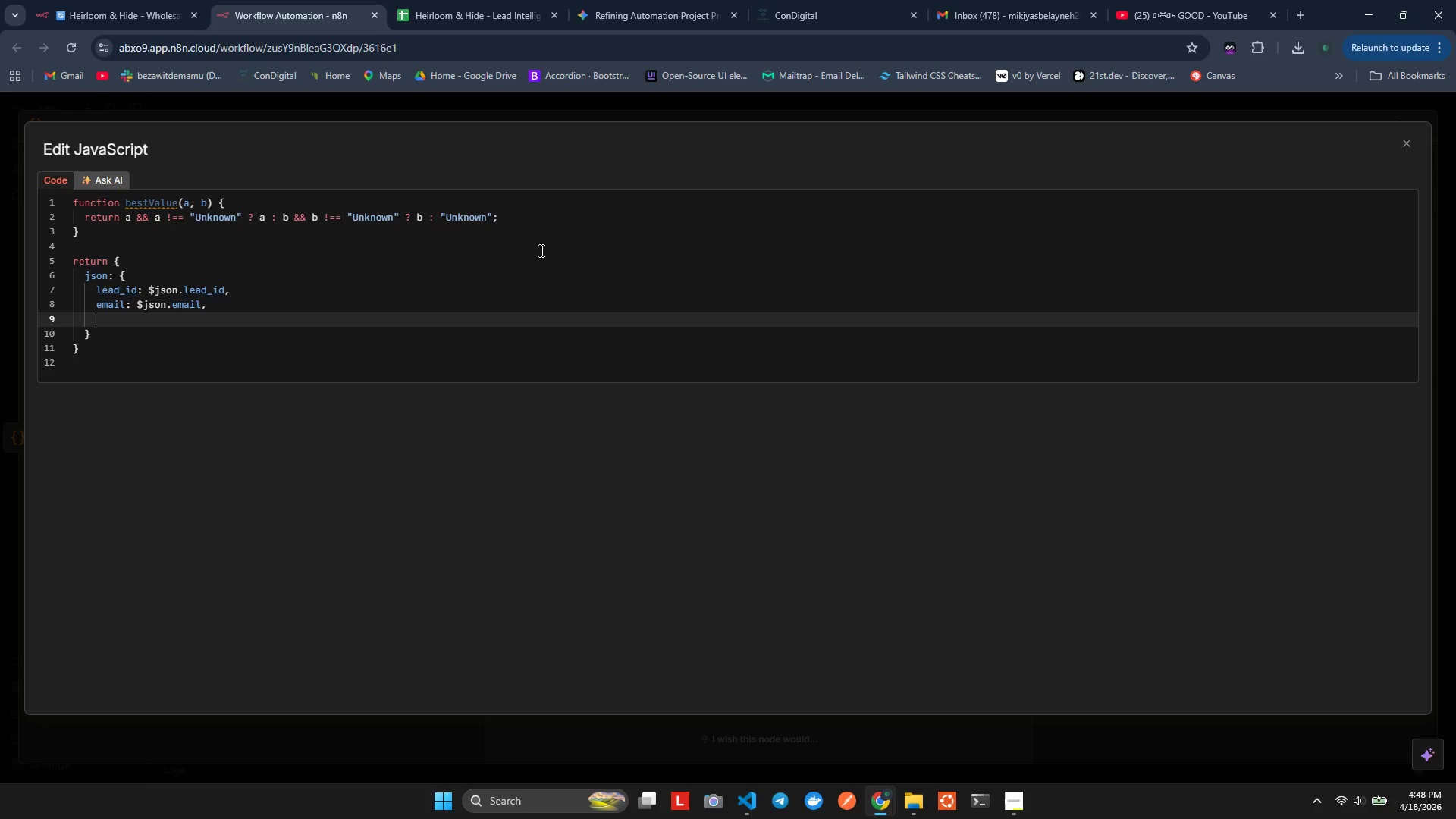 
type(domain: $son)
 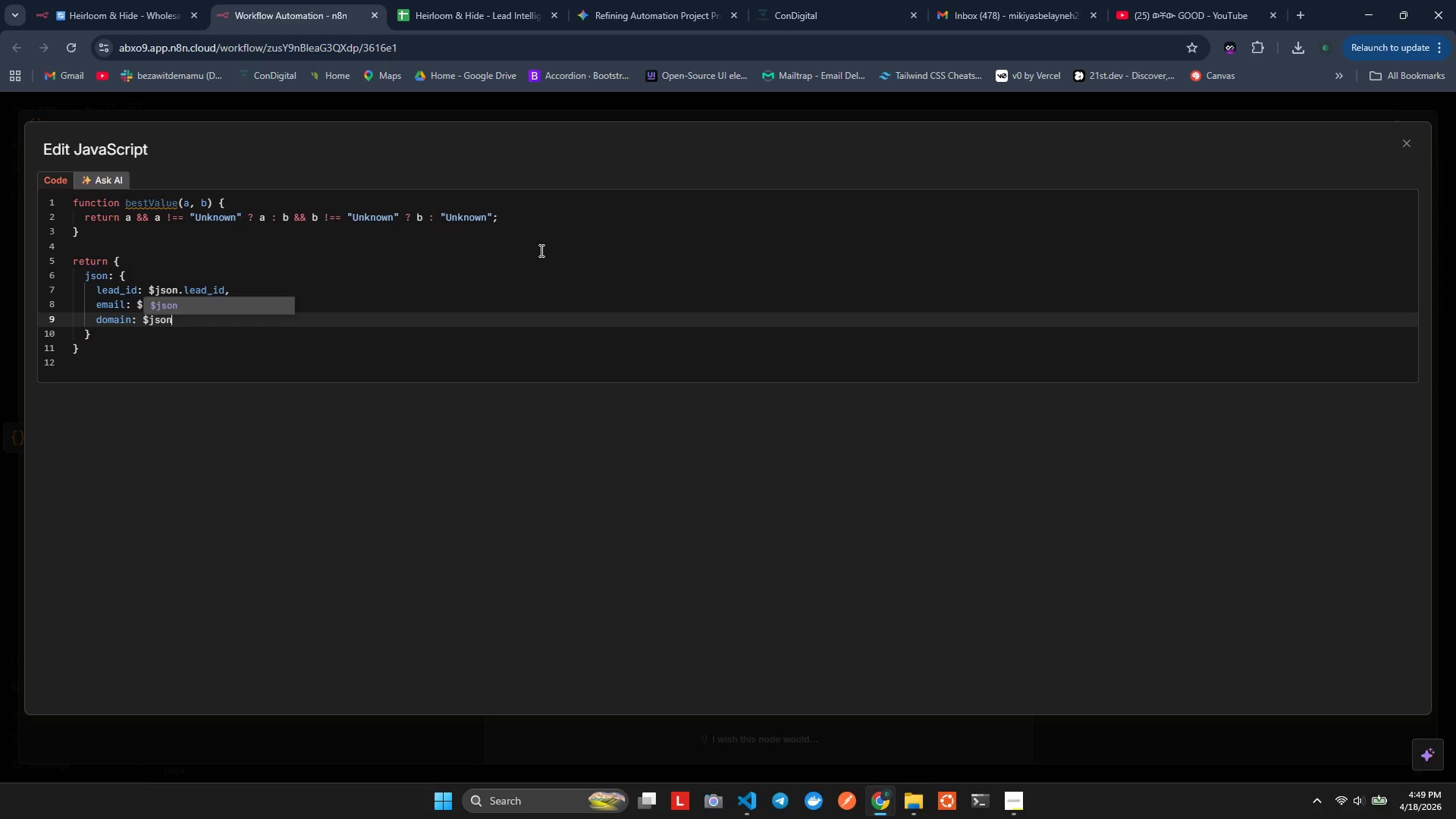 
 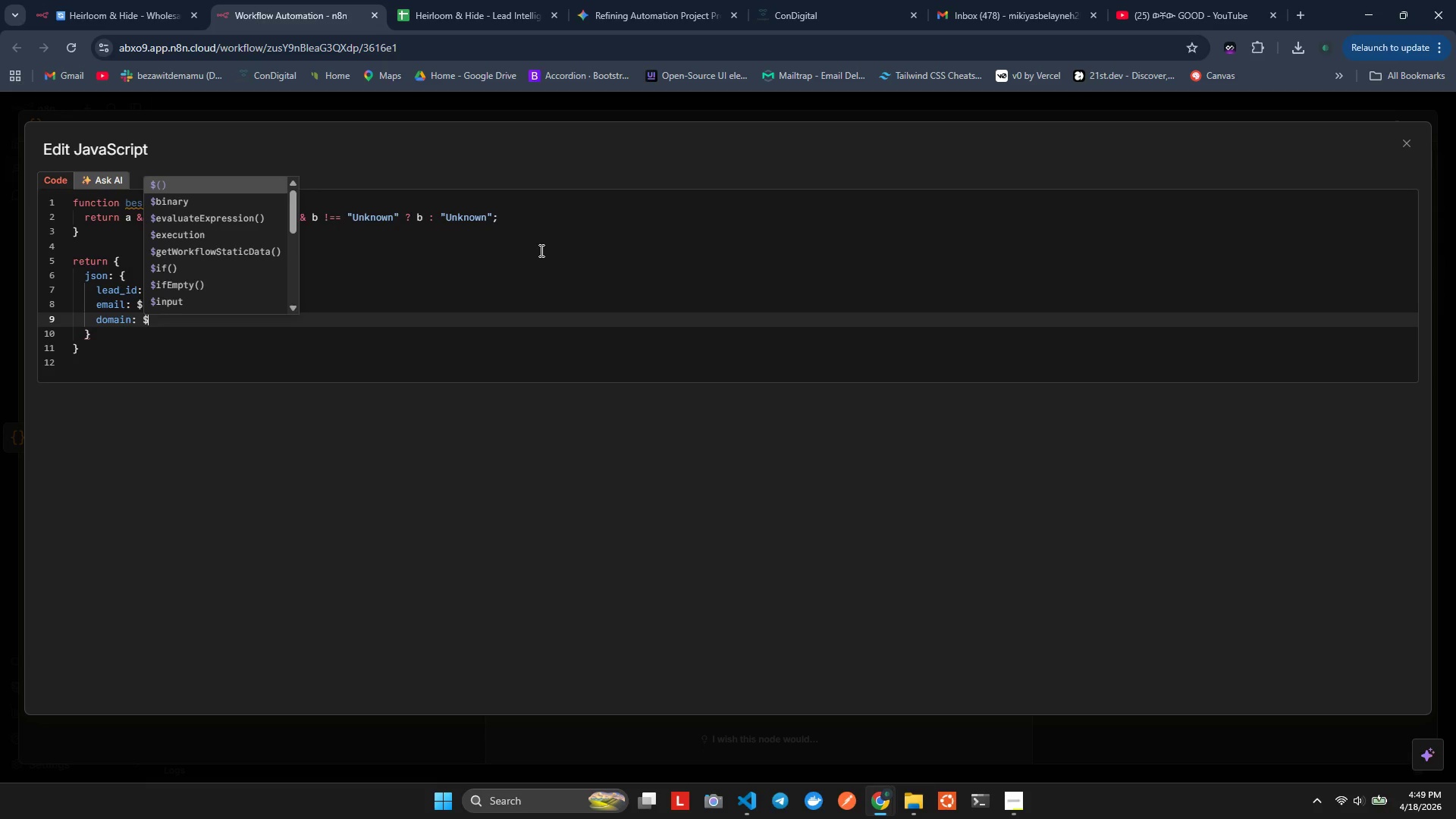 
hold_key(key=J, duration=0.31)
 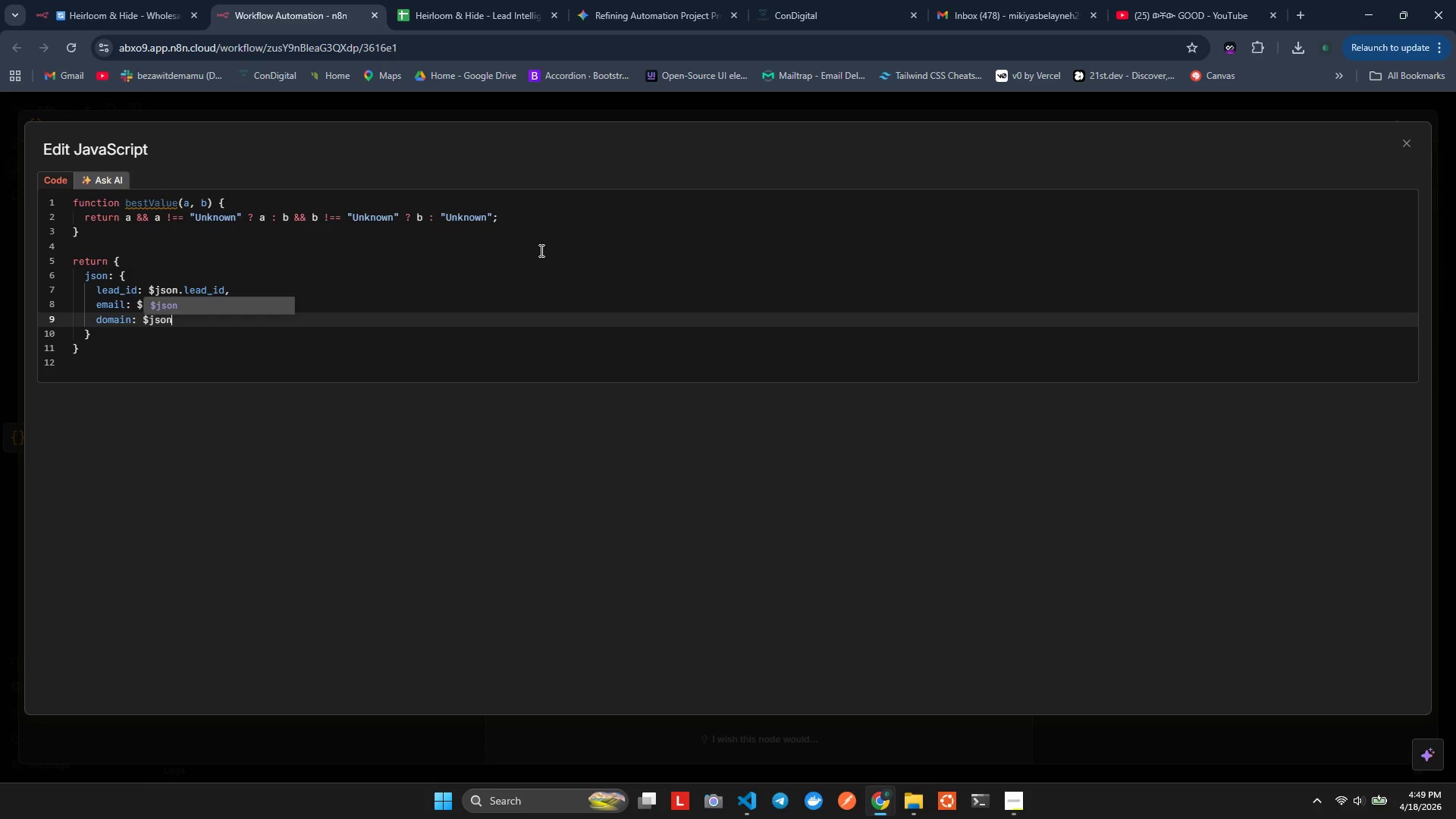 
type(.coany_ame,)
 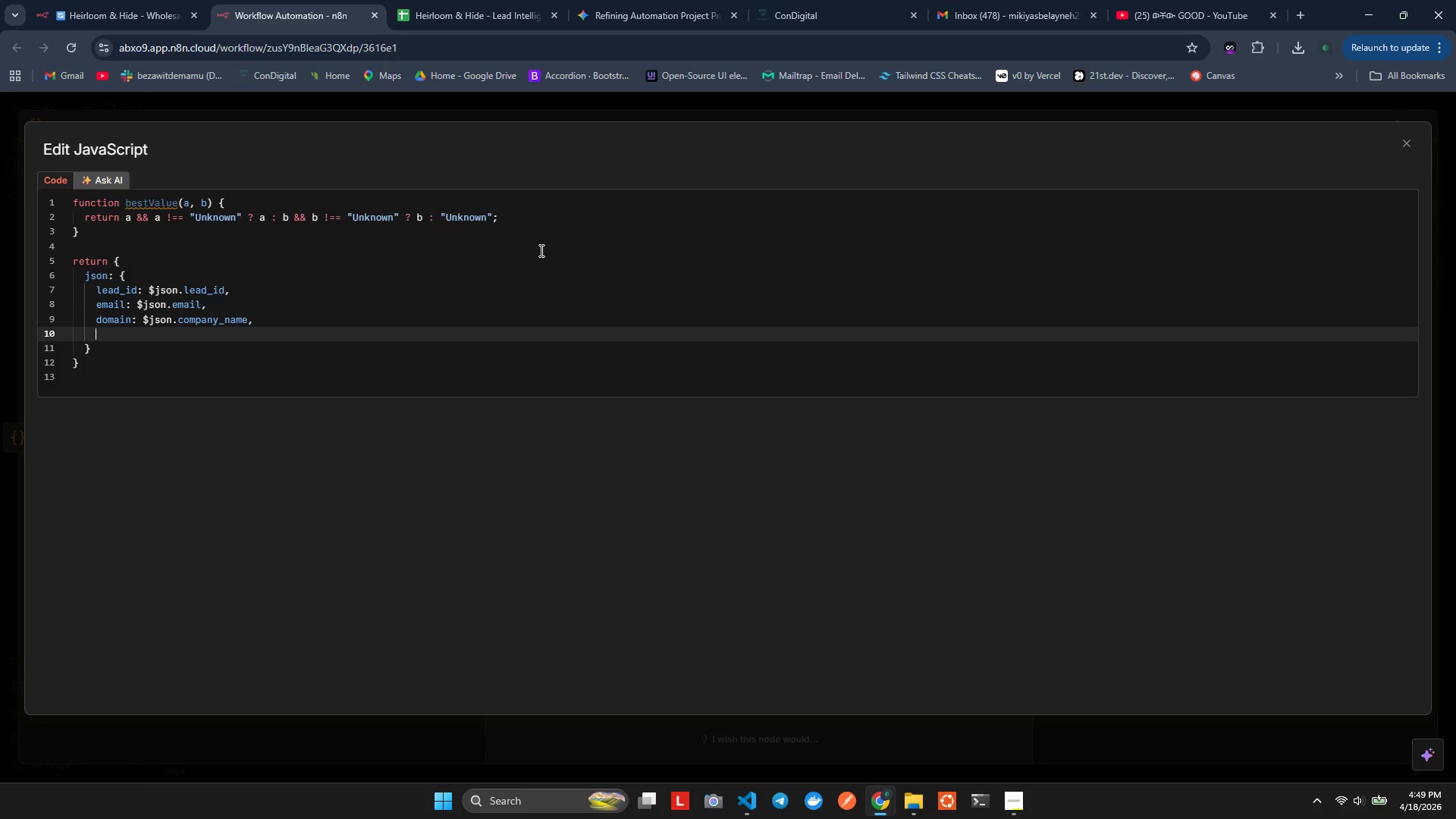 
hold_key(key=P, duration=0.75)
 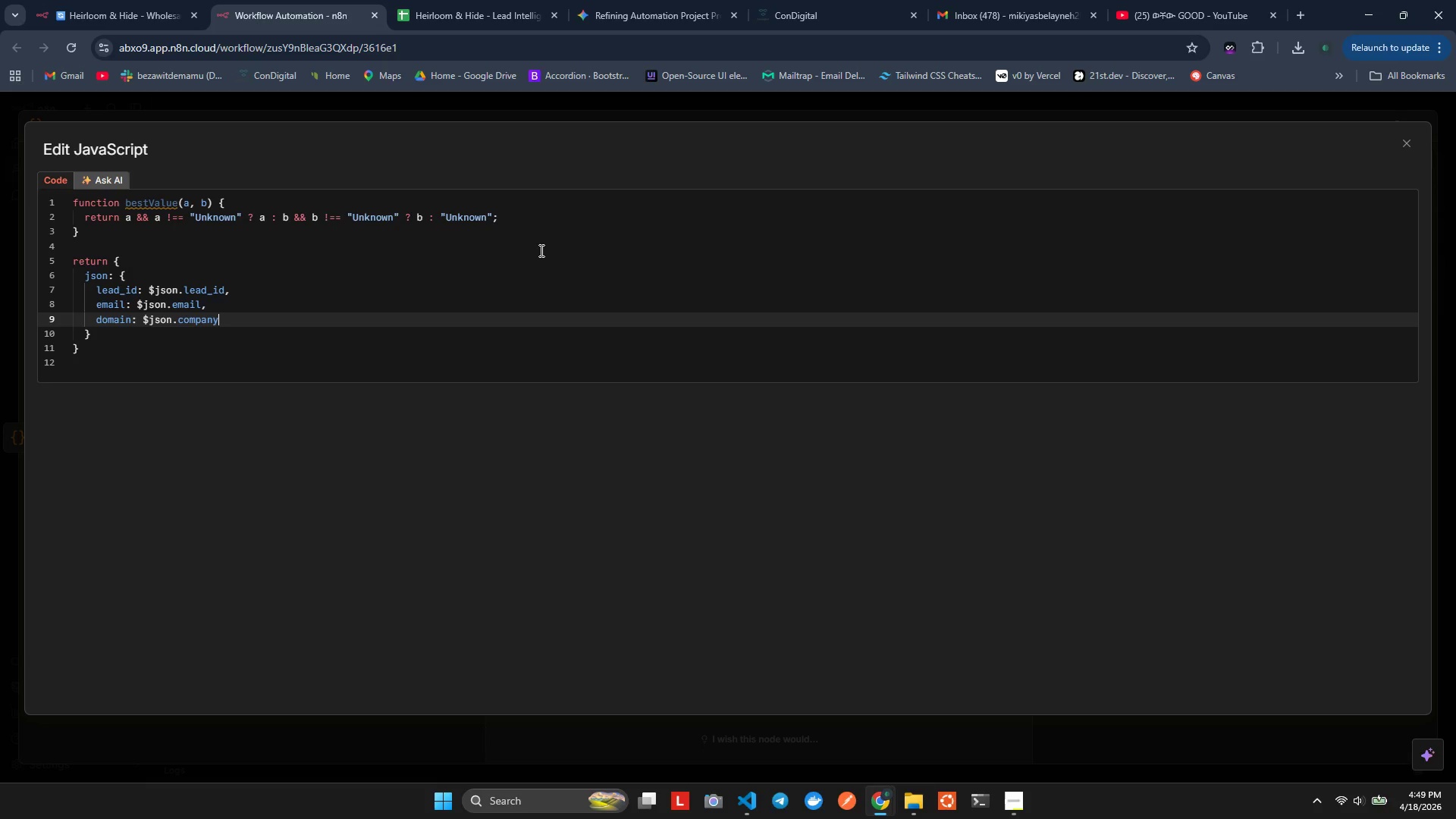 
key(Enter)
 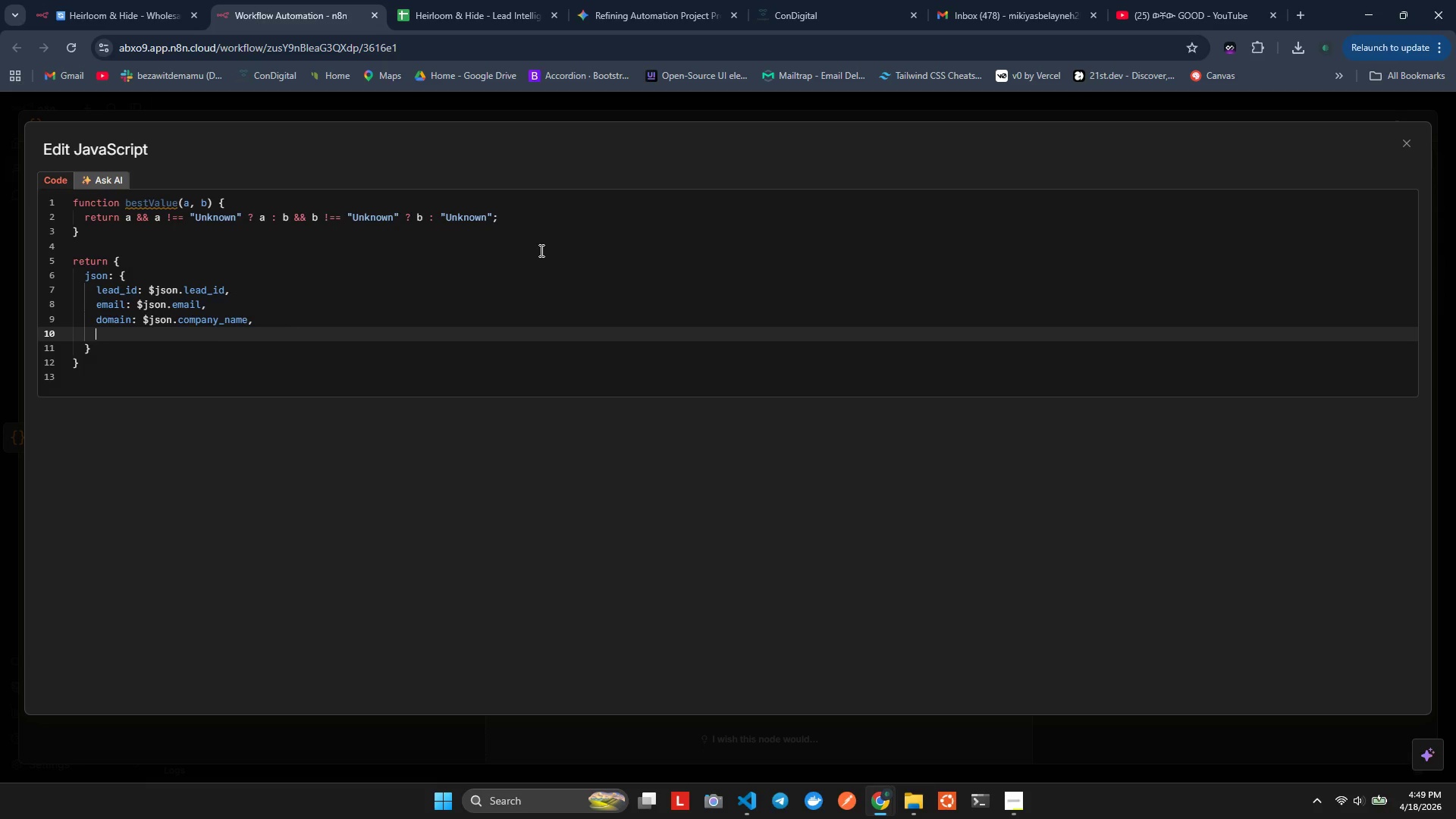 
type(comany_ame: $son)
 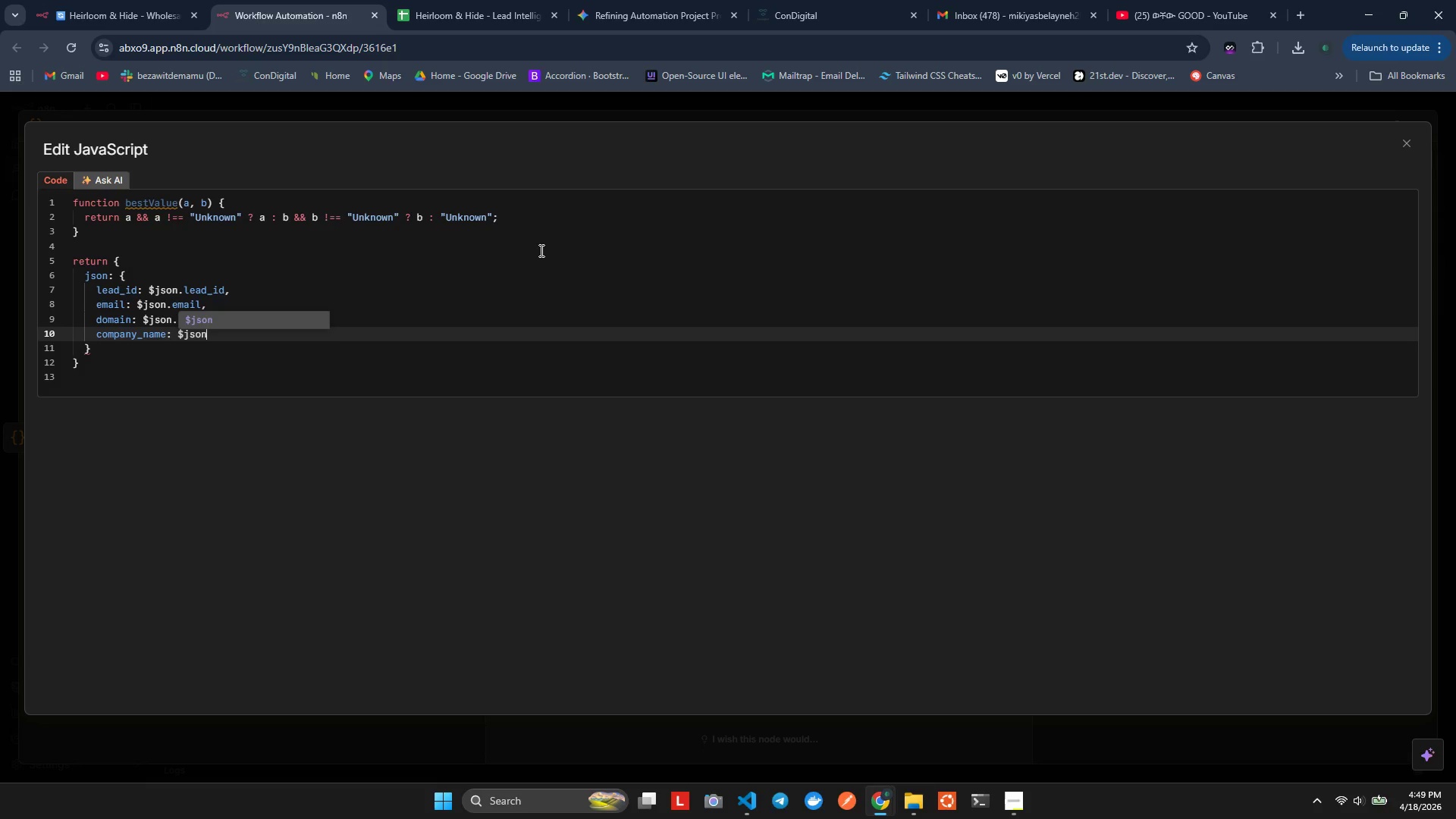 
hold_key(key=P, duration=0.36)
 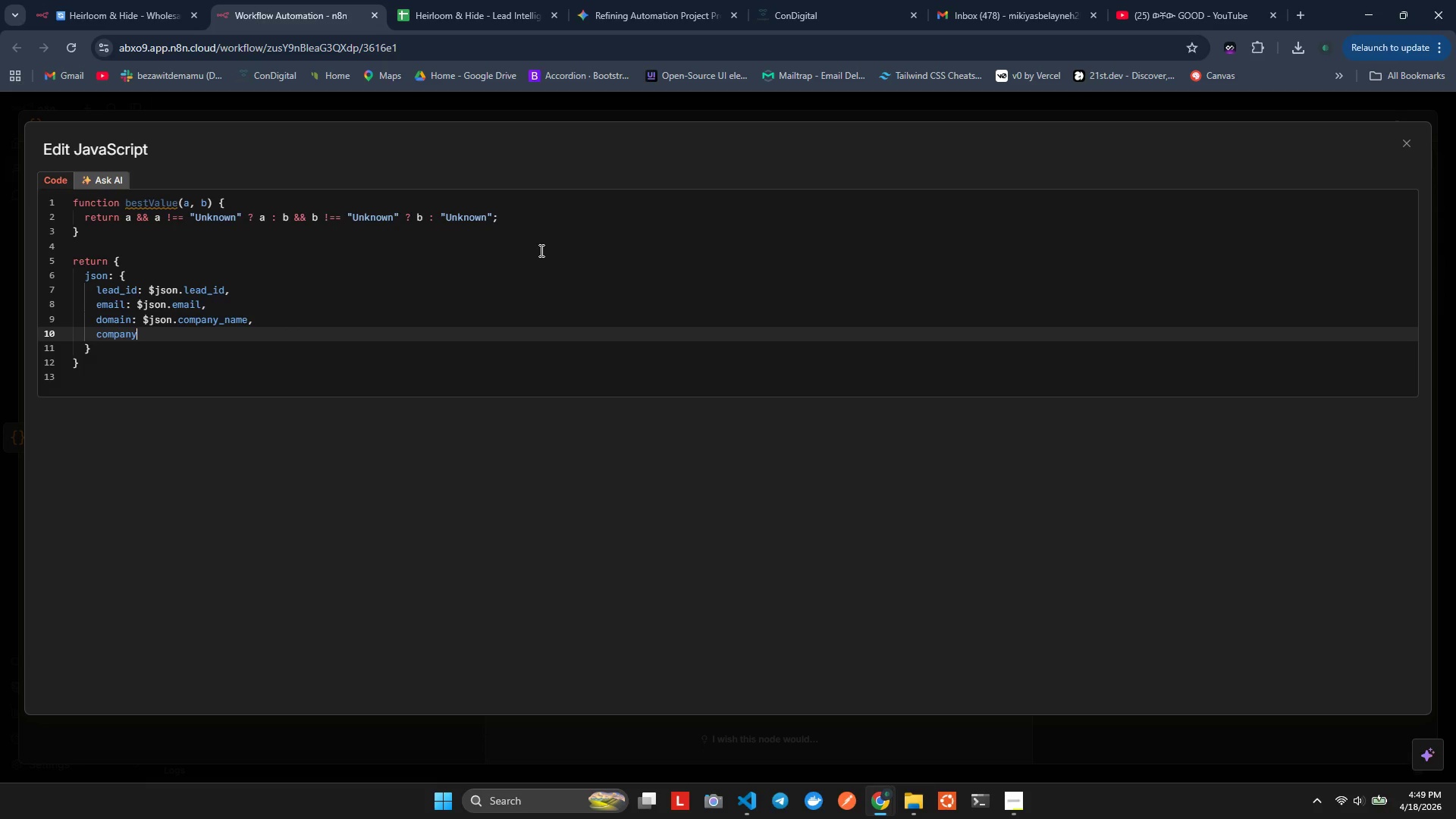 
hold_key(key=J, duration=0.44)
 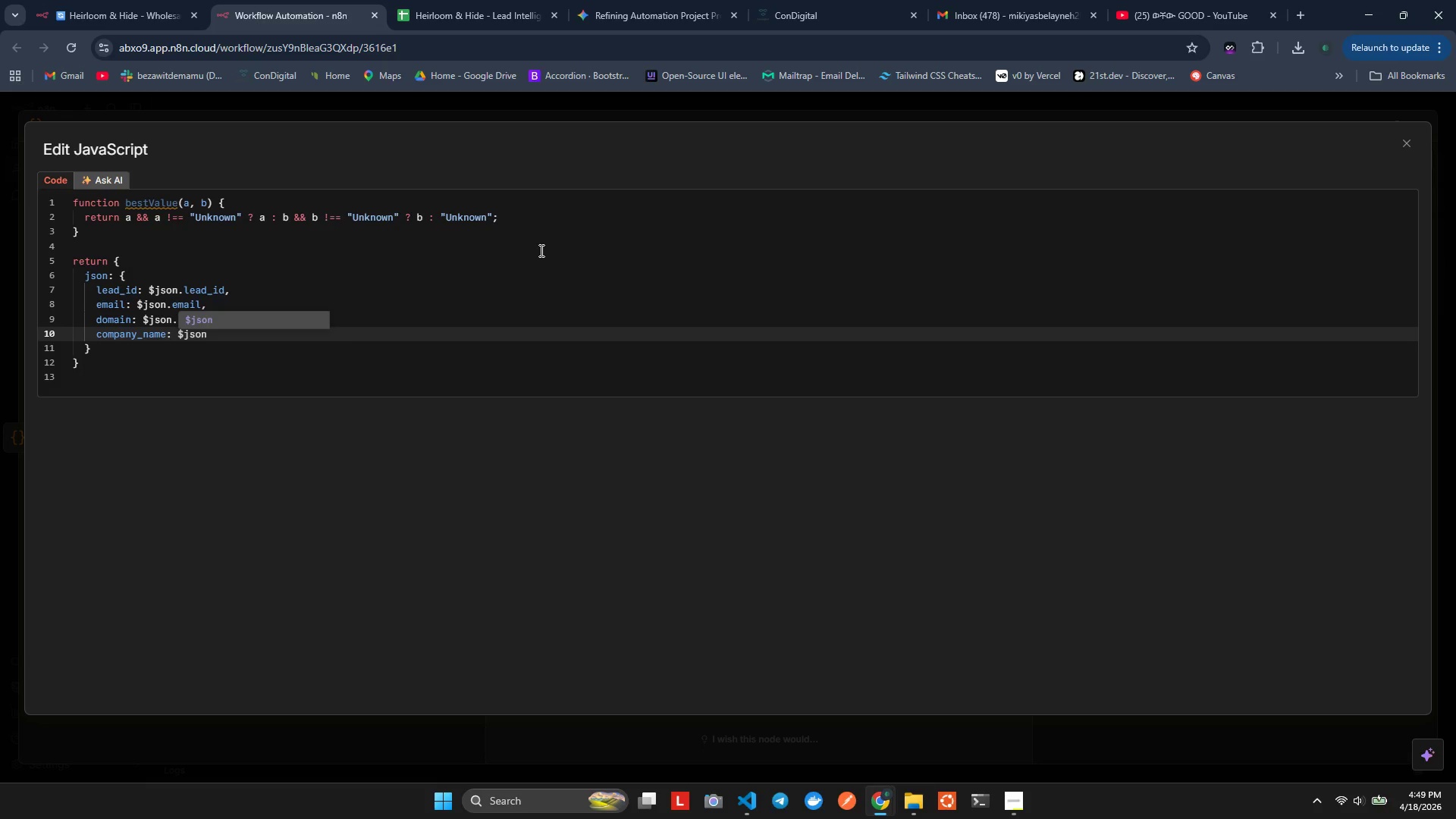 
type(.comany_ame,)
 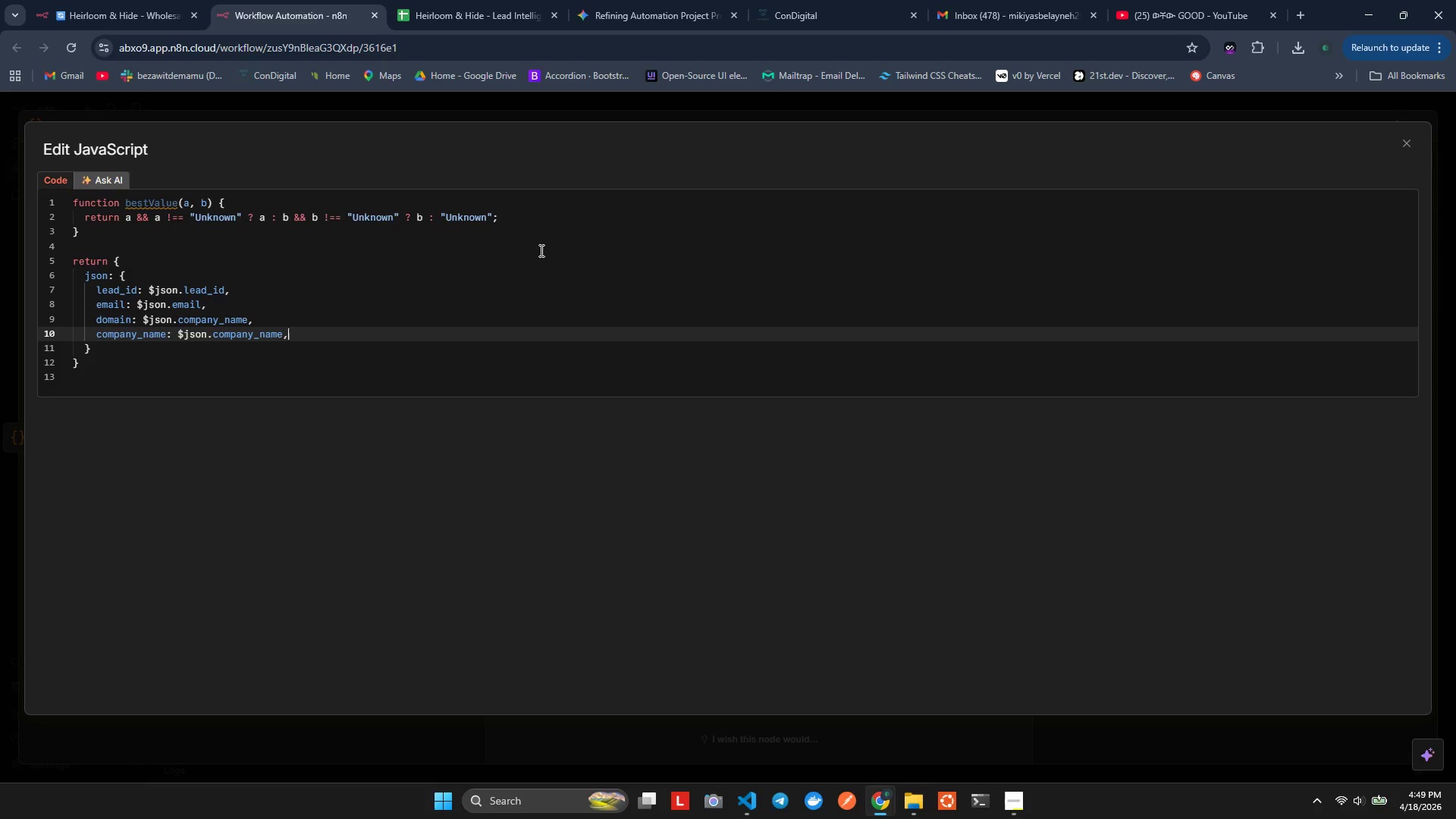 
hold_key(key=P, duration=0.36)
 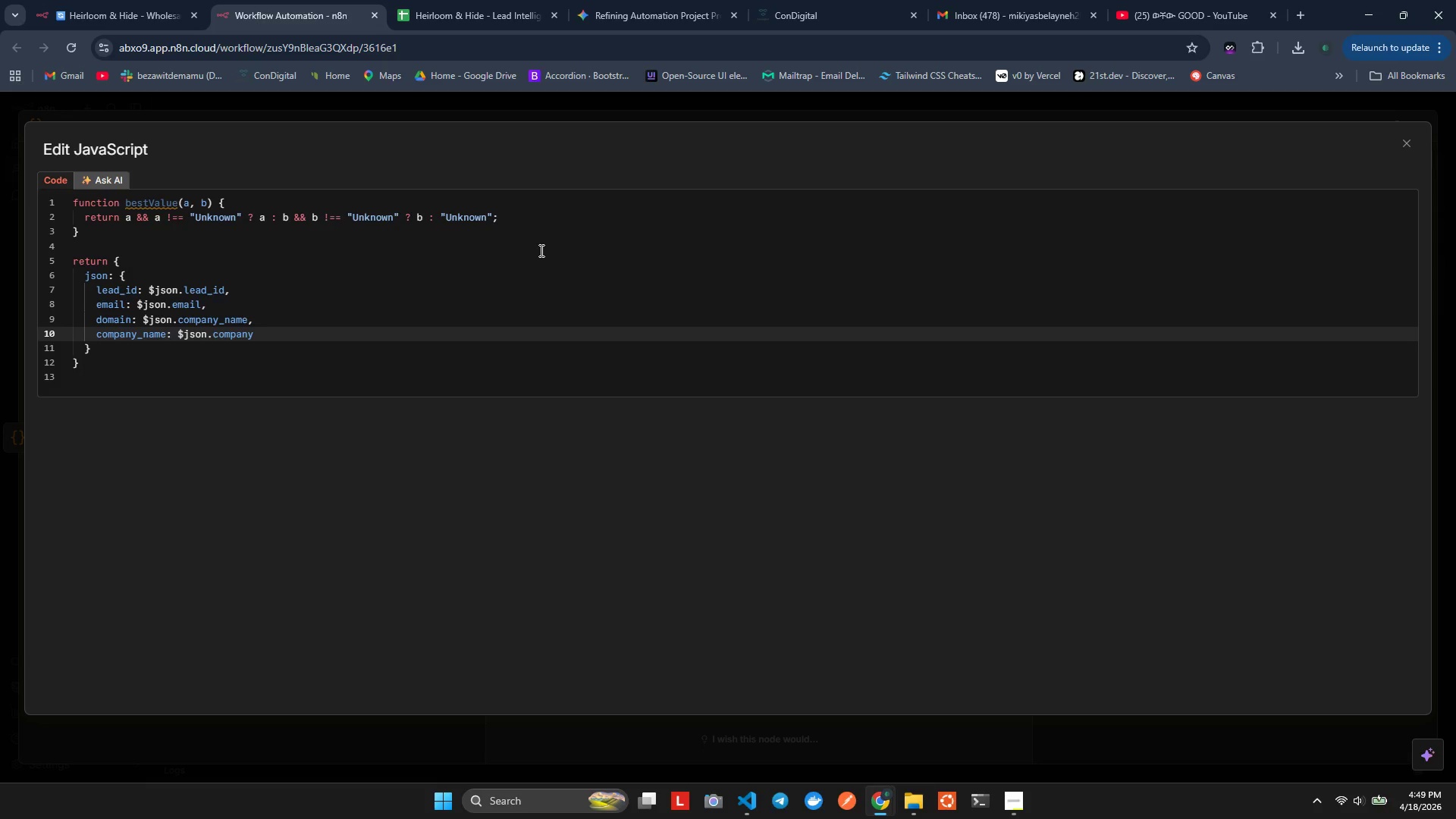 
key(Enter)
 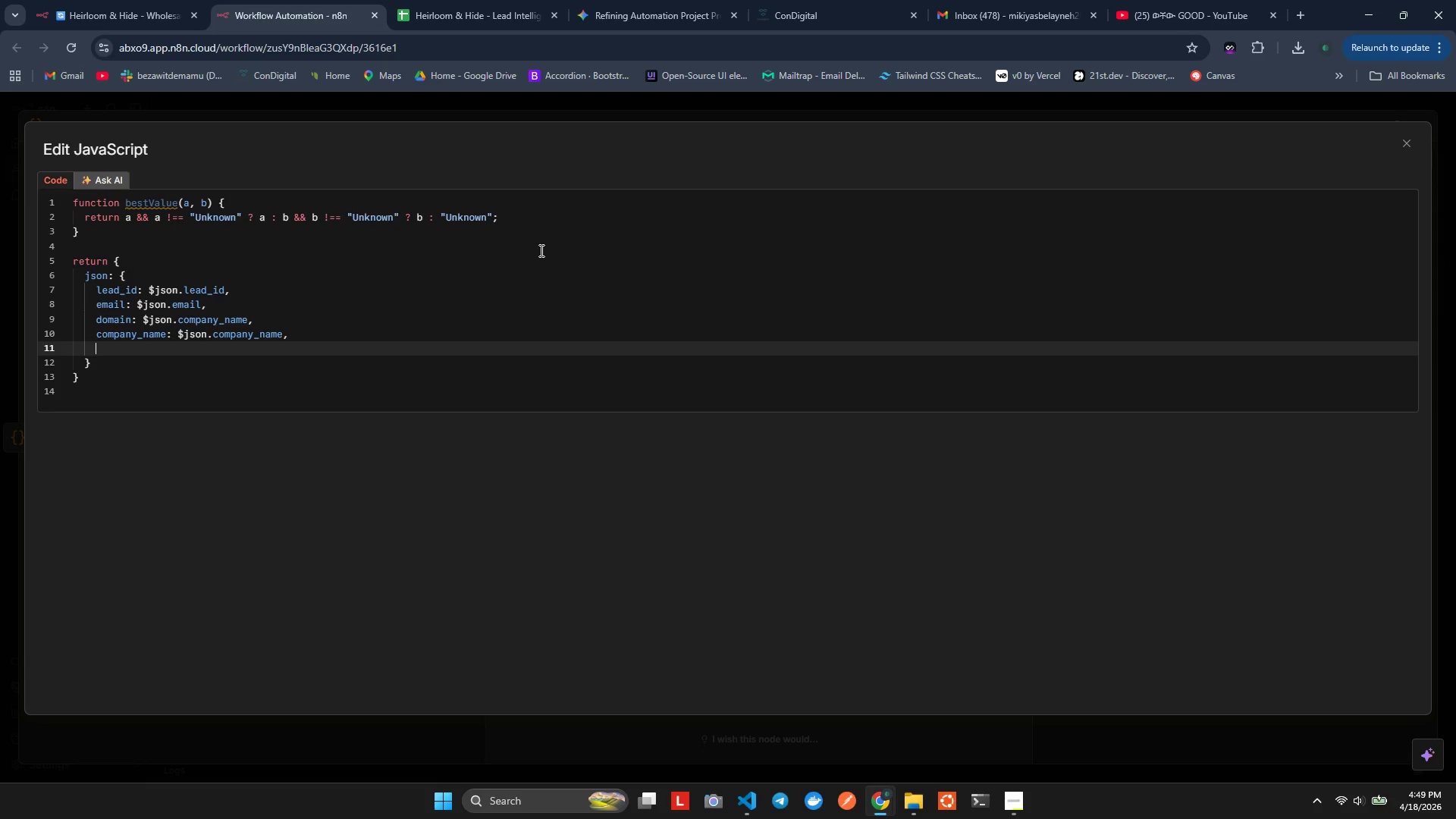 
type(website:bst)
 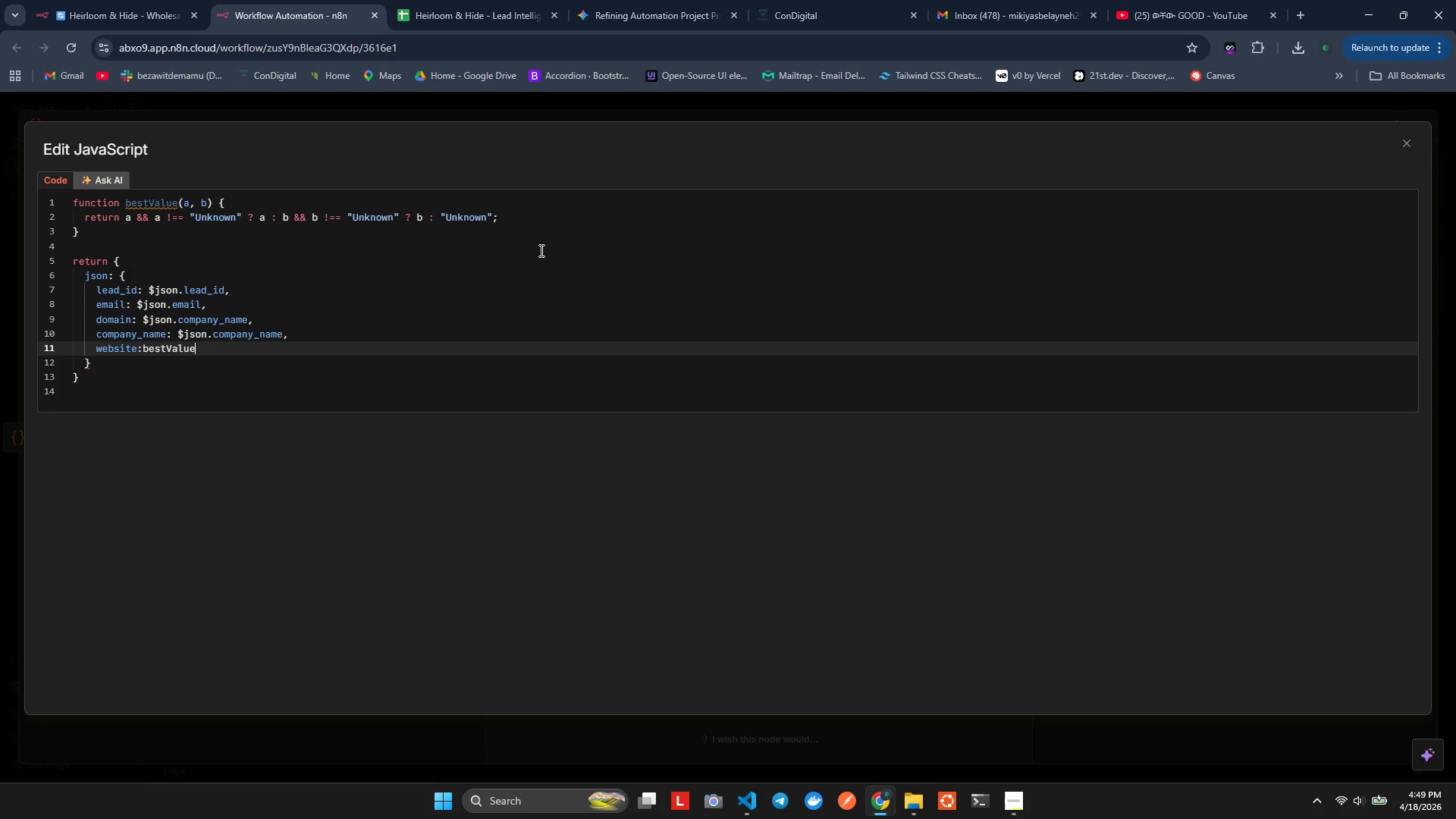 
 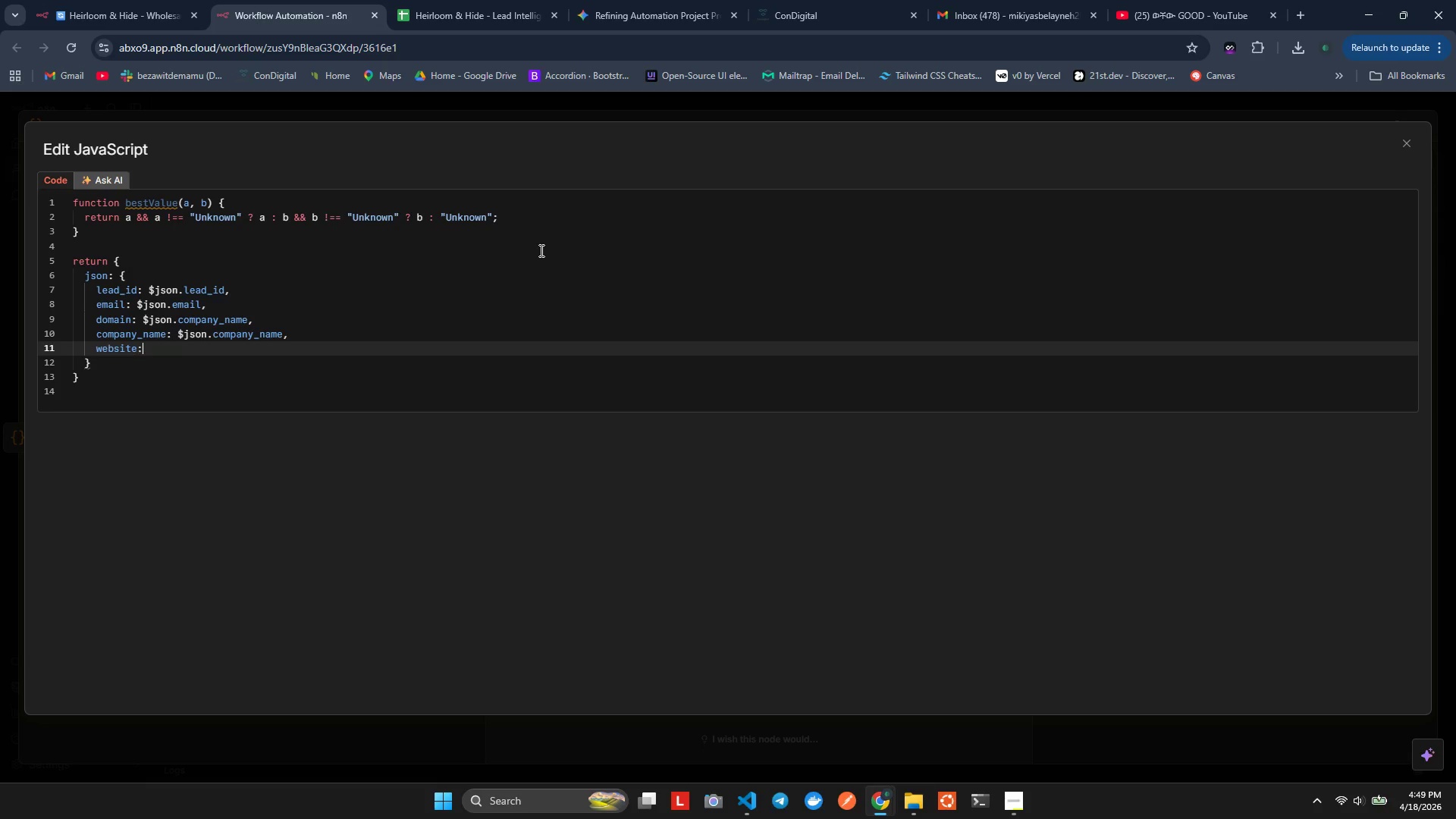 
key(Enter)
 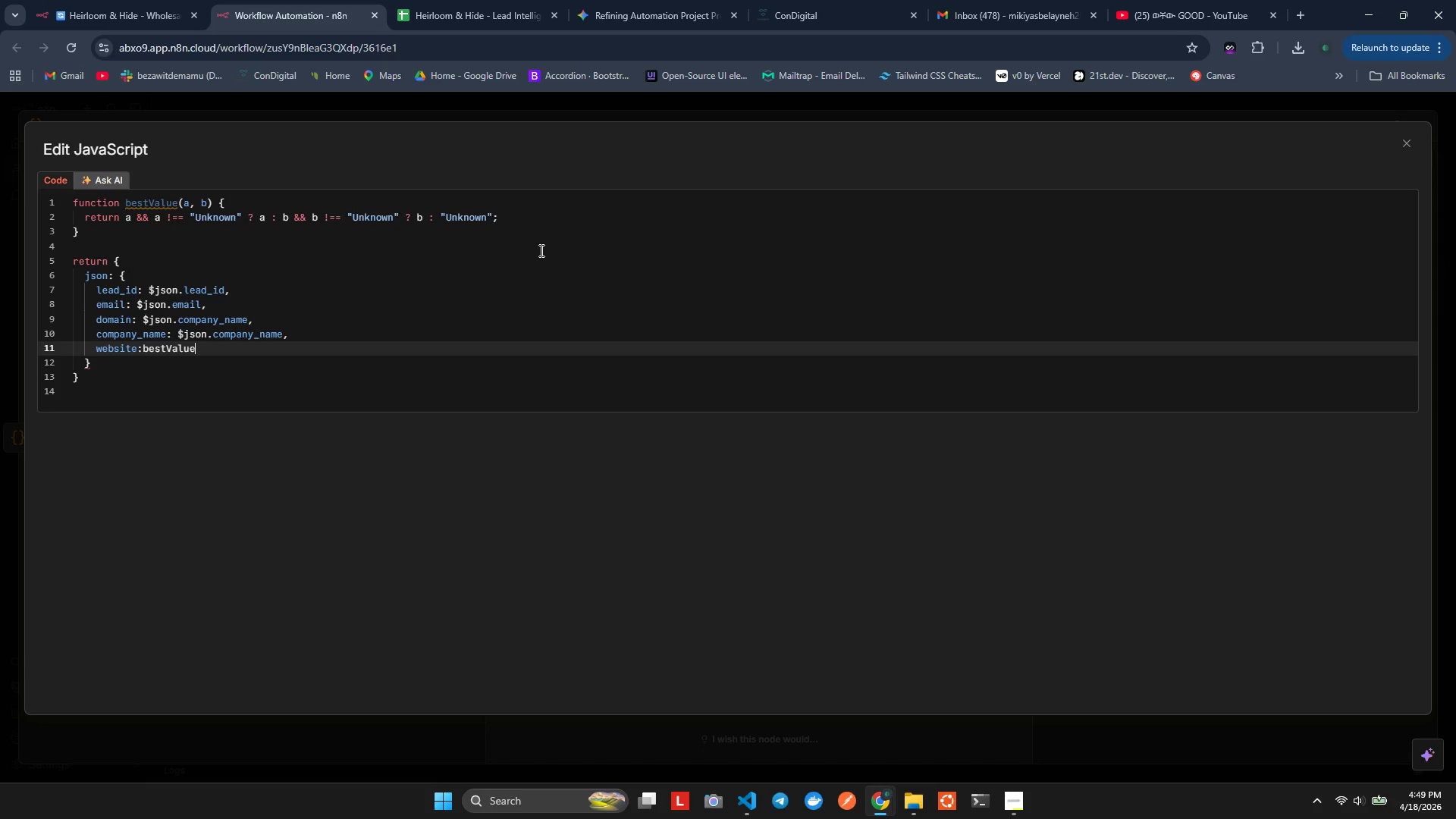 
type(($son.pass2_webste,$json.webste)
 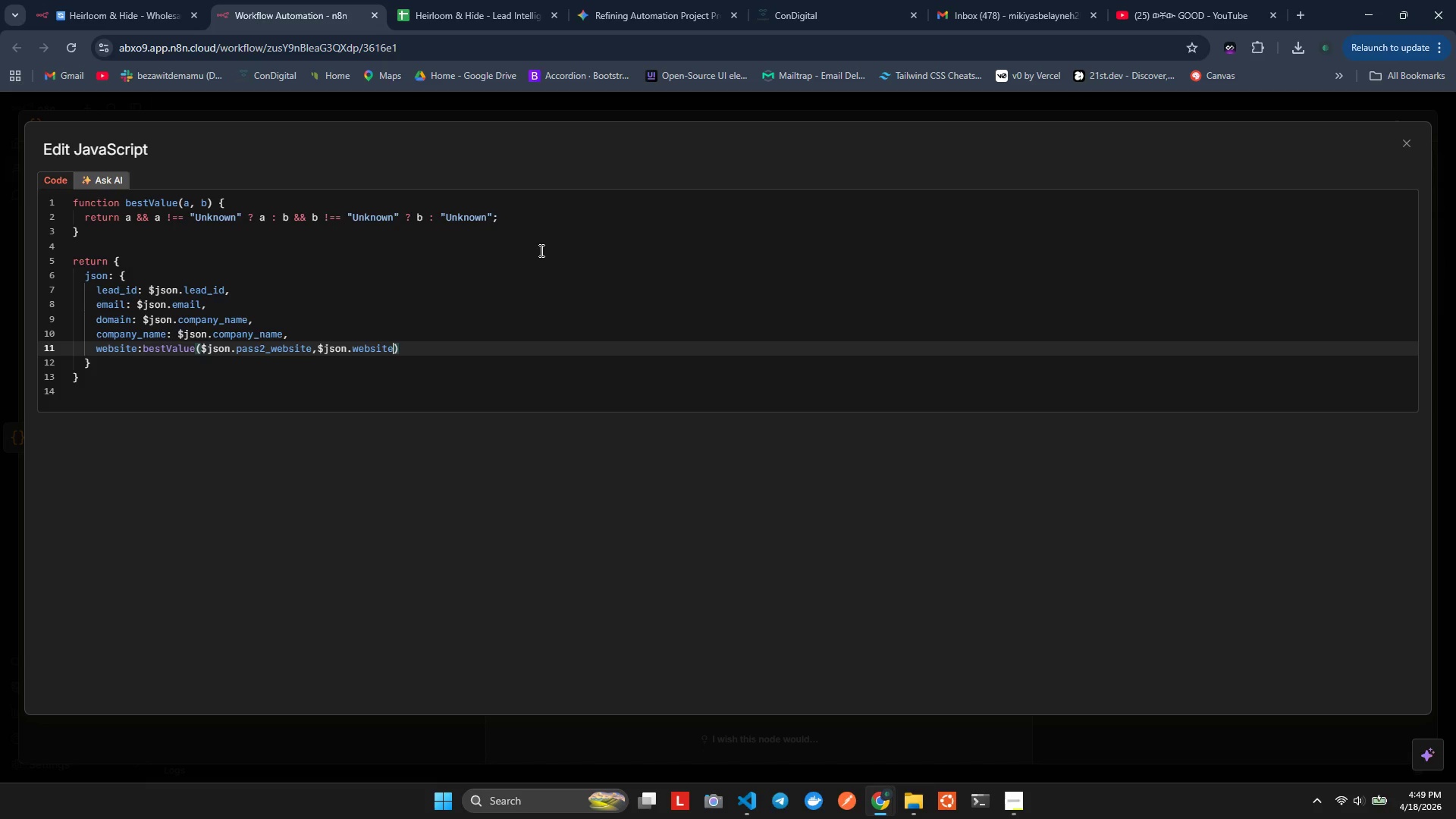 
 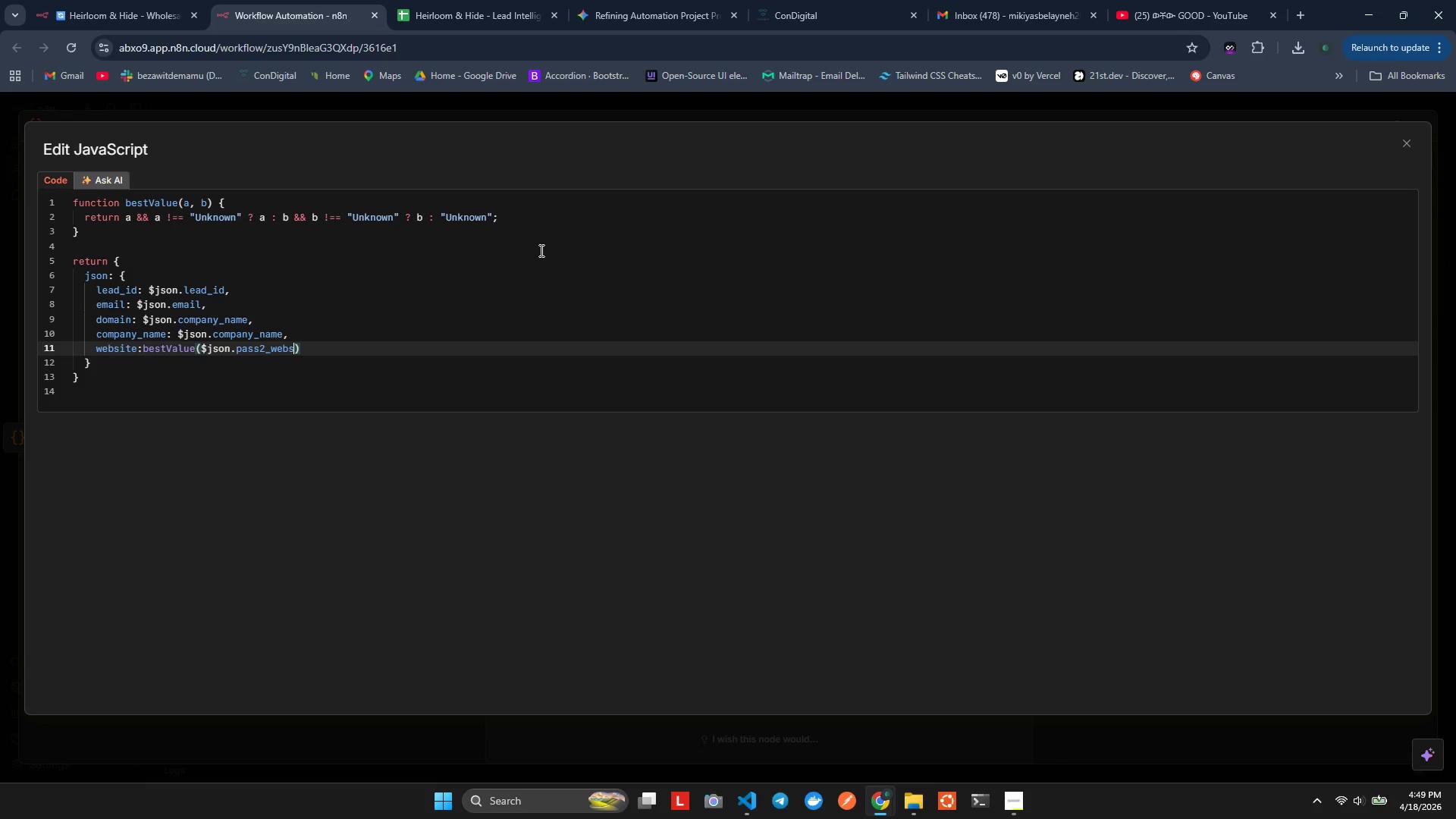 
hold_key(key=I, duration=0.31)
 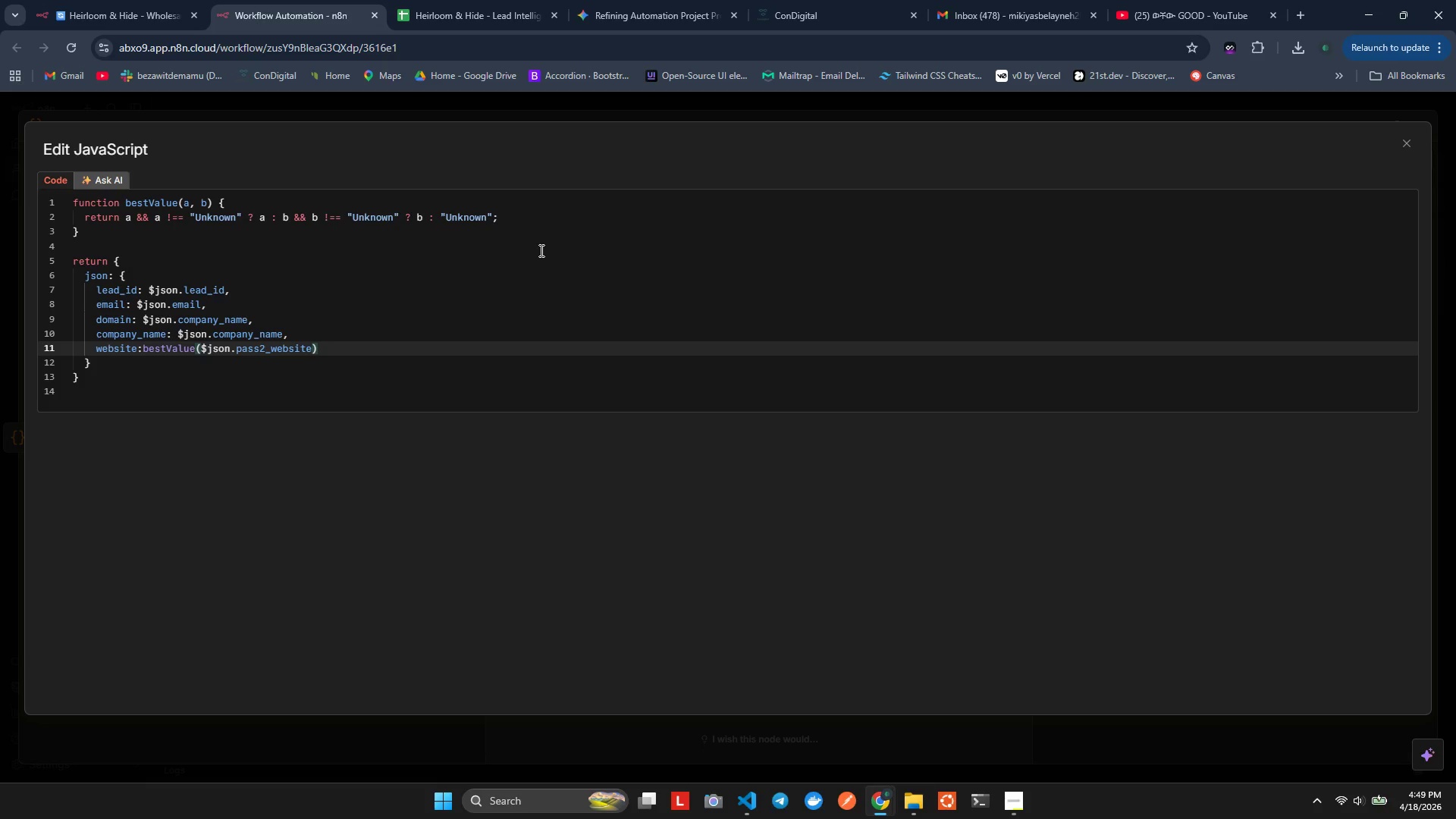 
hold_key(key=I, duration=0.34)
 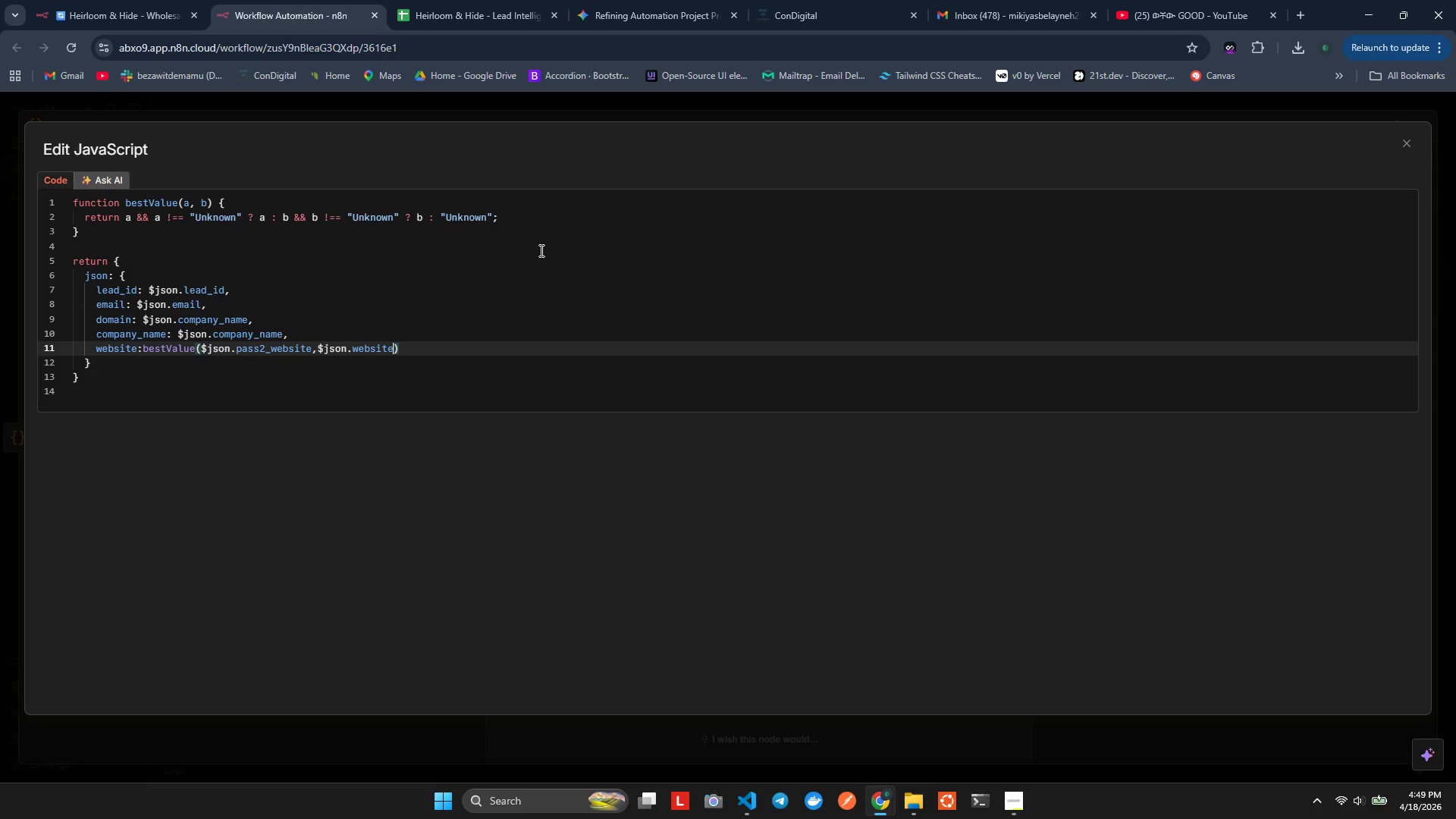 
key(ArrowRight)
 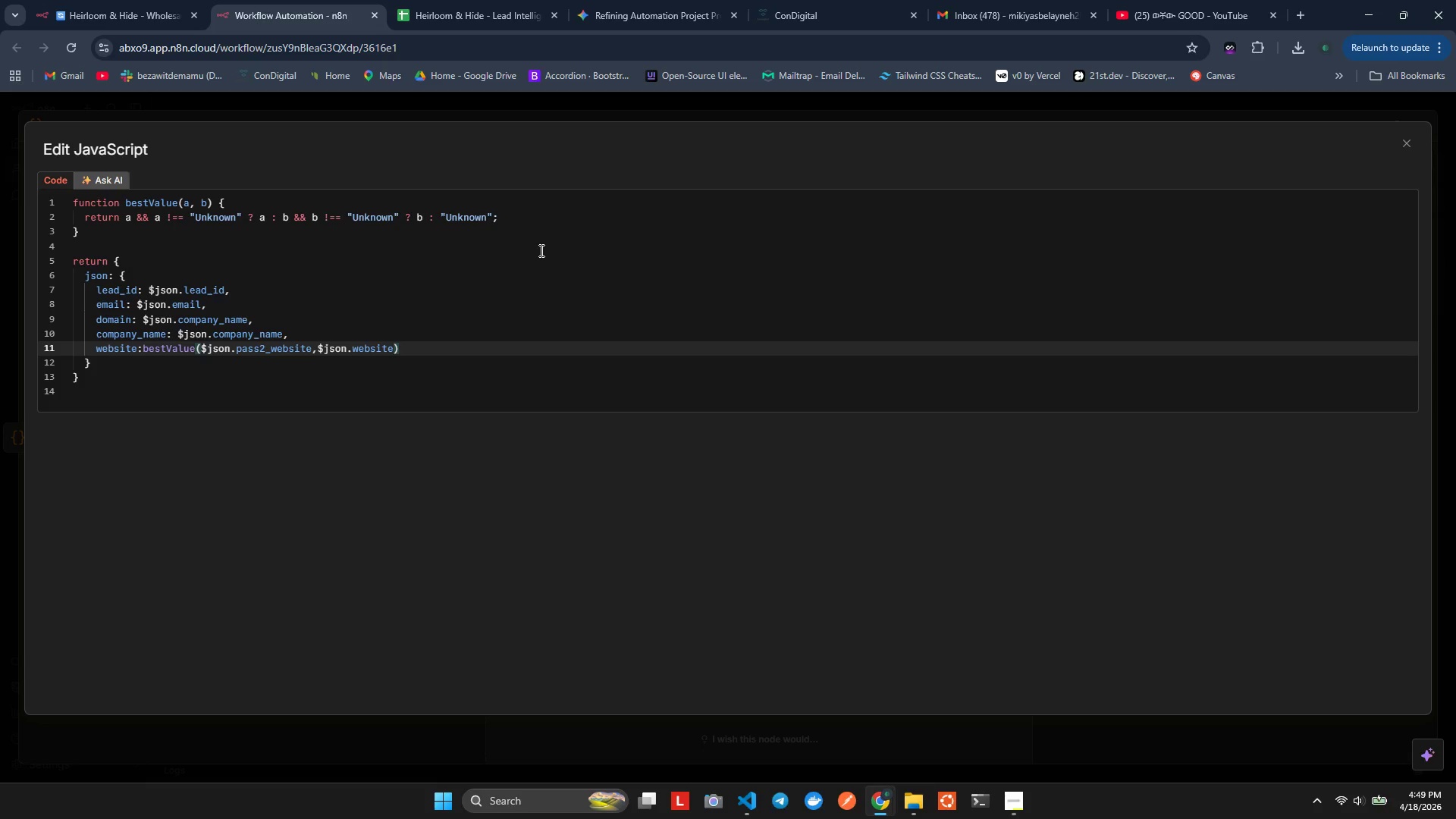 
key(Comma)
 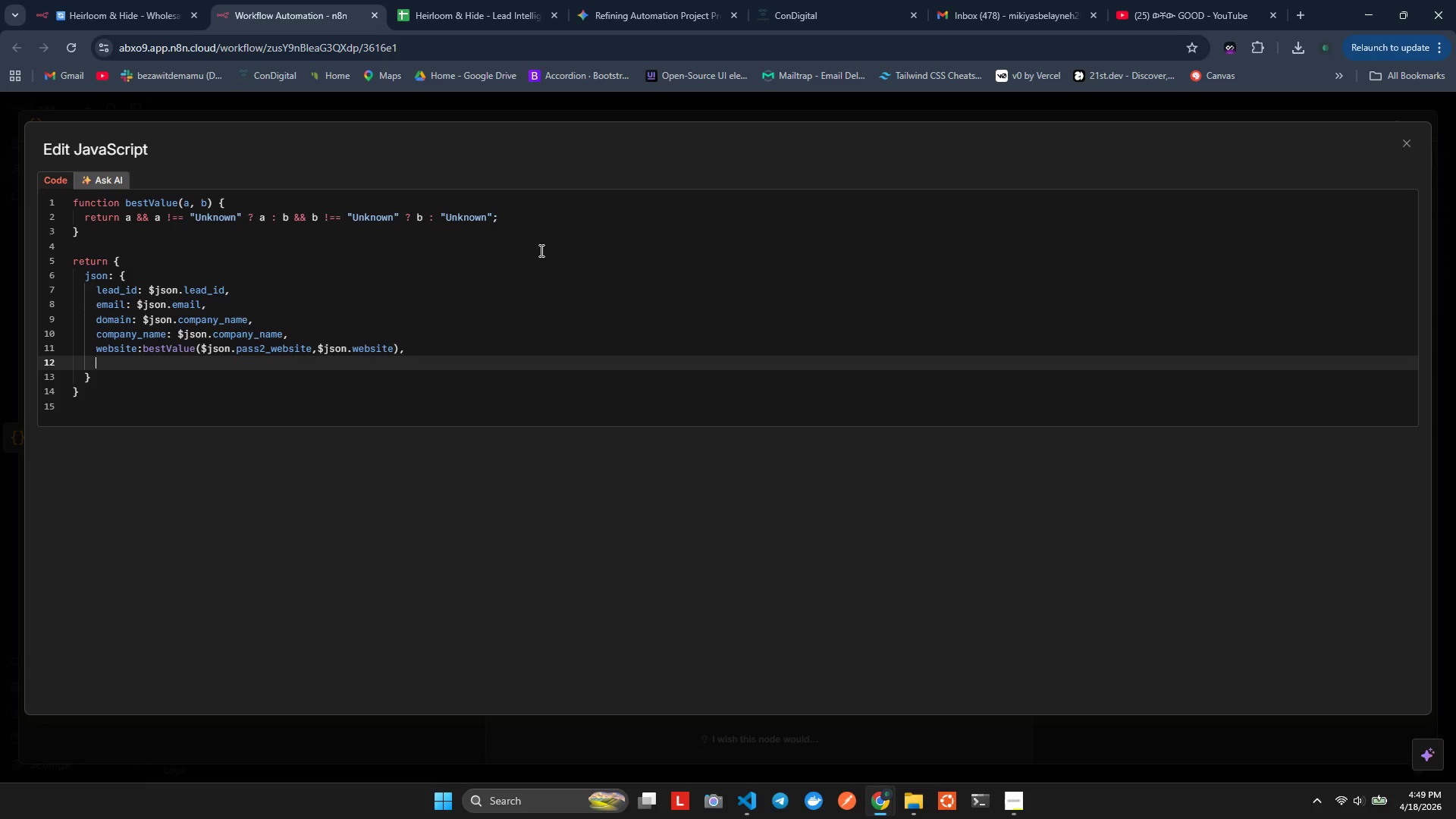 
key(Enter)
 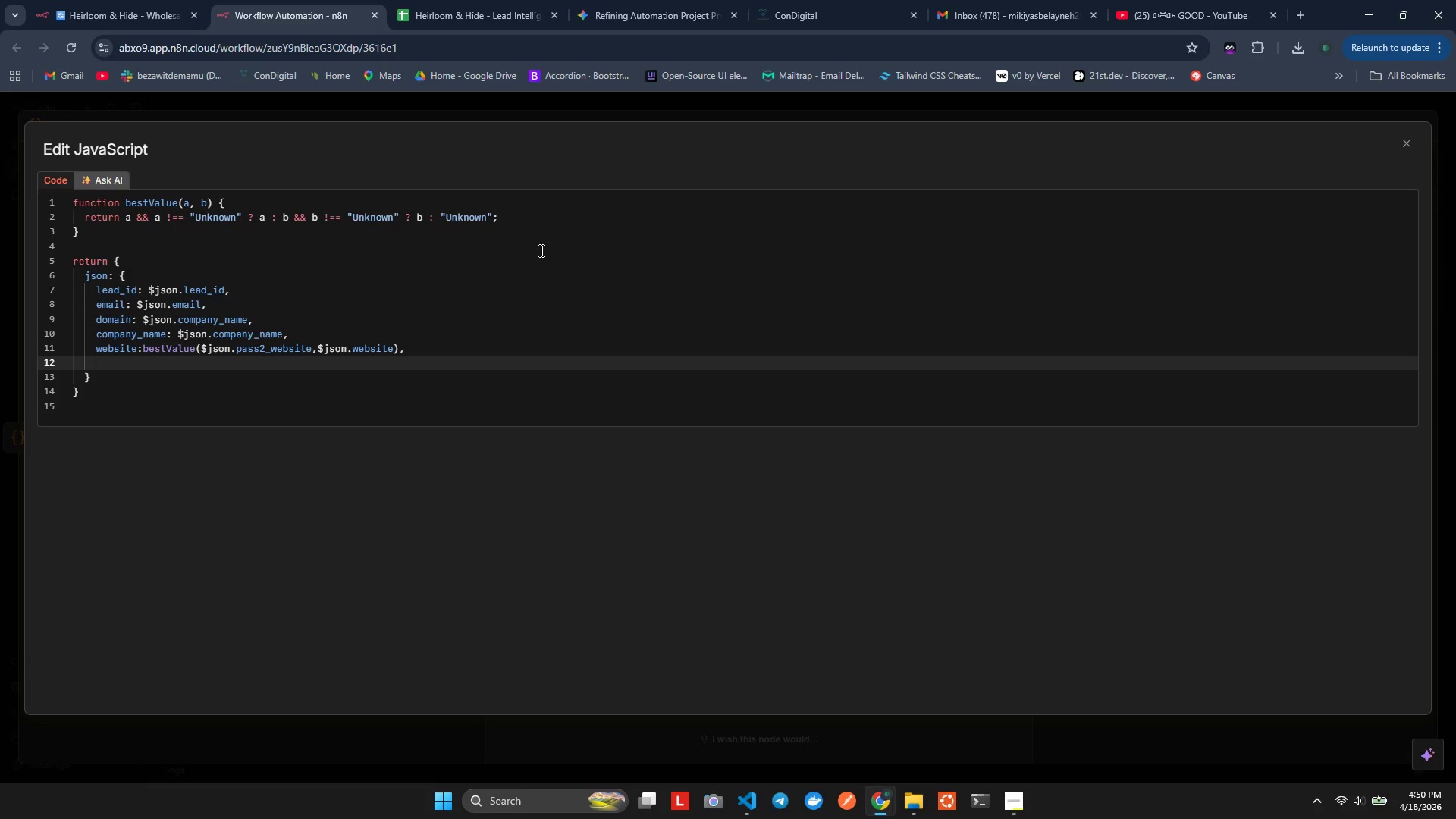 
wait(12.41)
 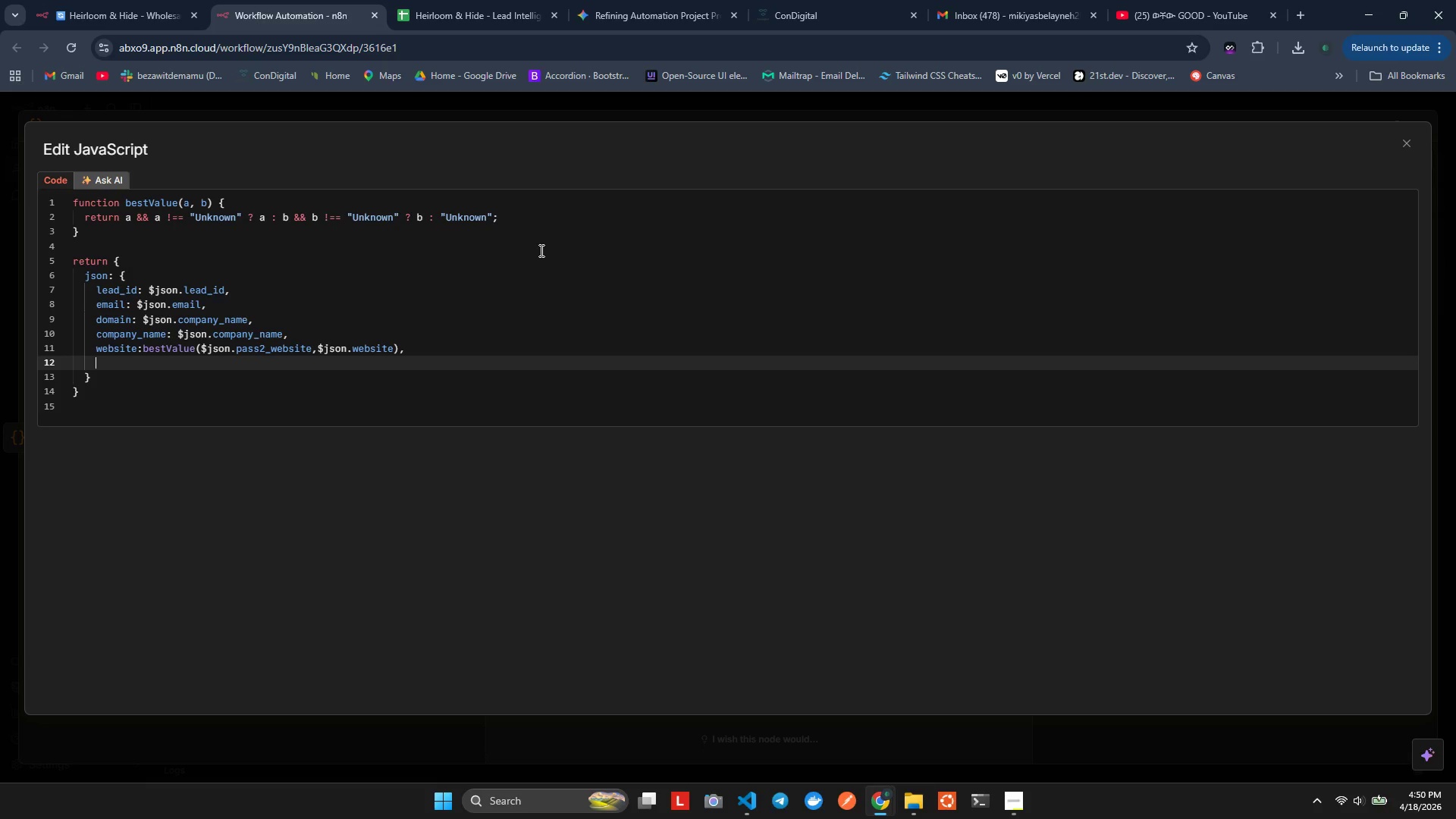 
type(cmany_size: bstVaue)
 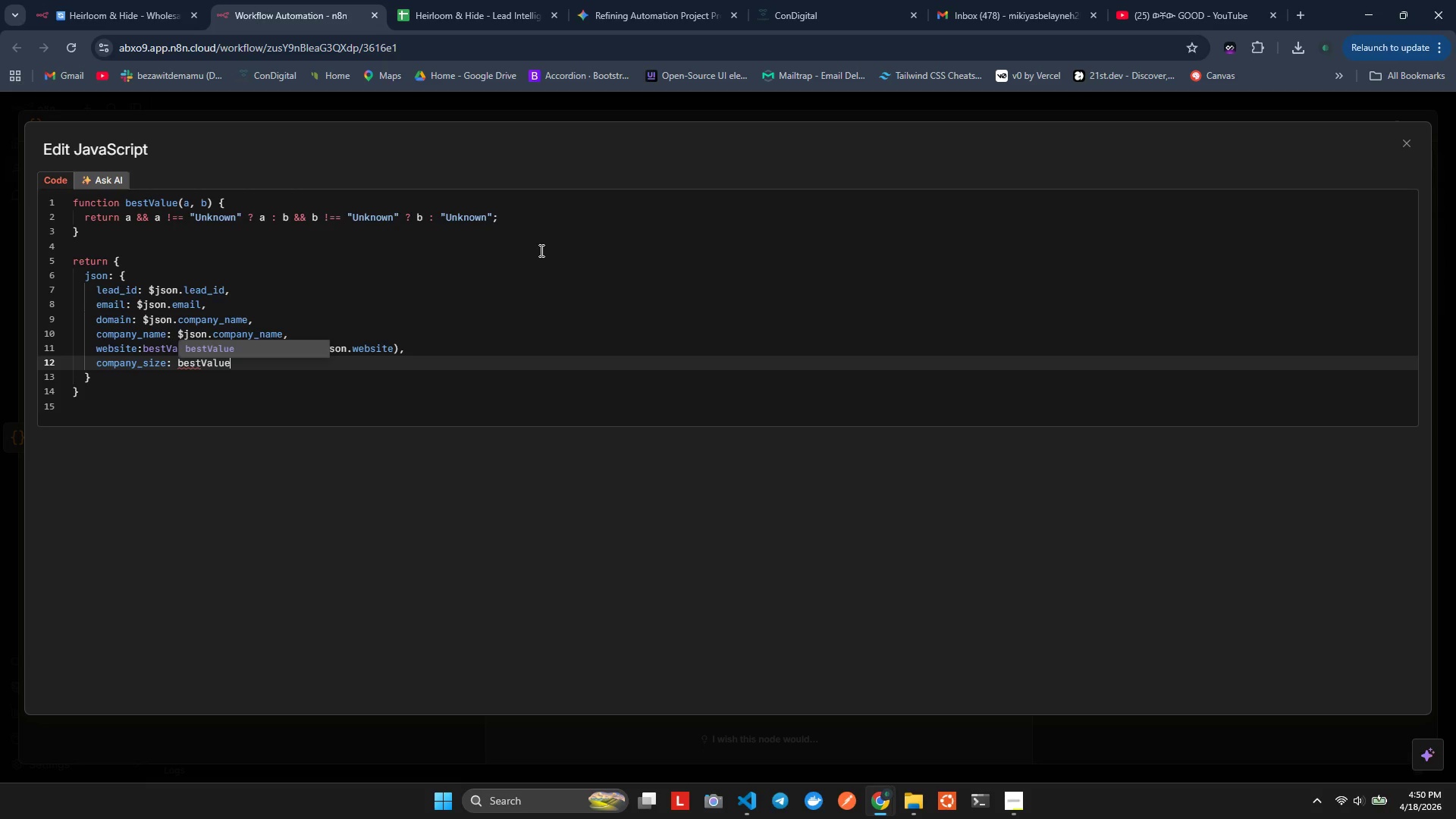 
hold_key(key=O, duration=0.34)
 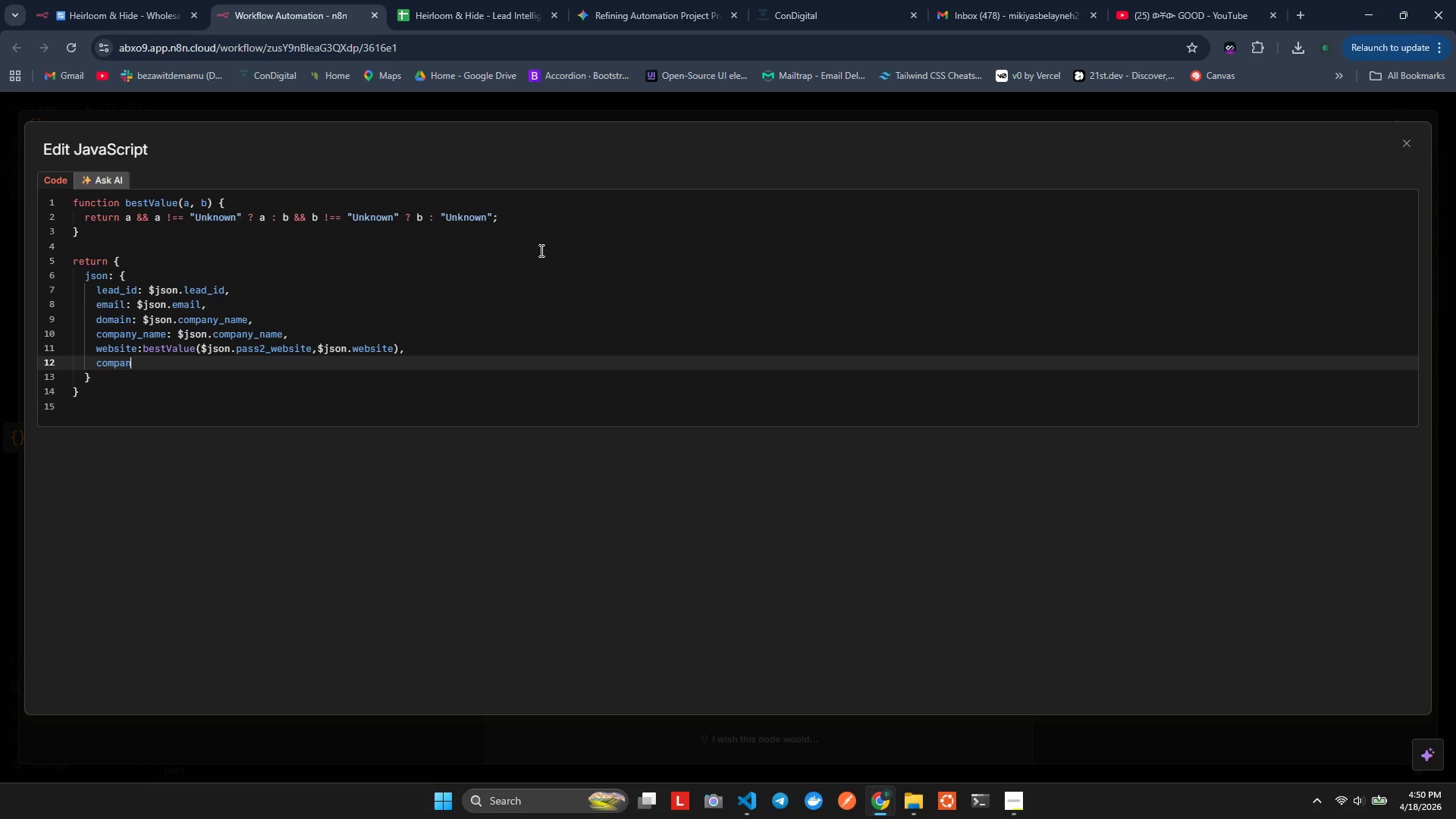 
hold_key(key=P, duration=0.36)
 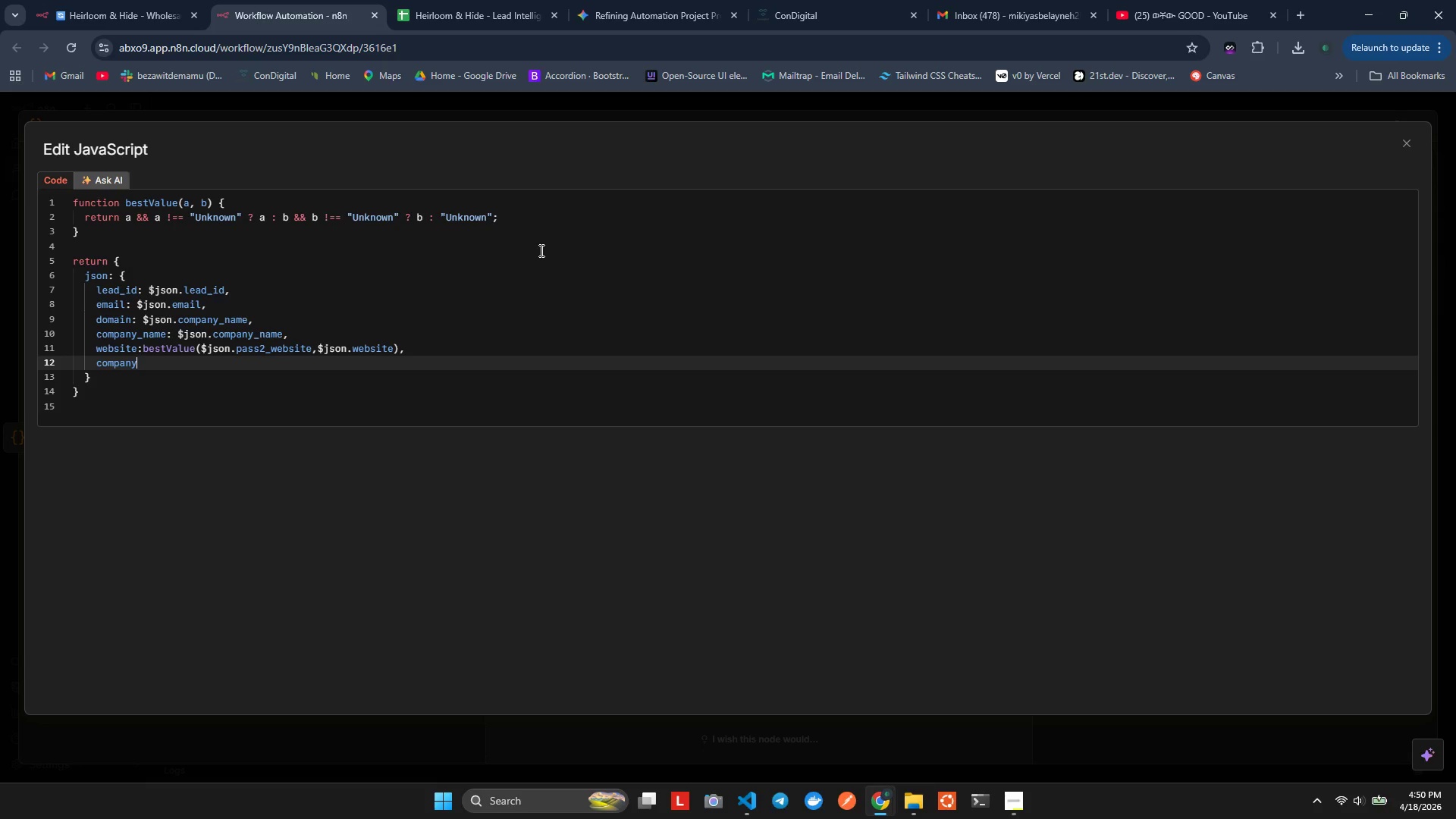 
hold_key(key=L, duration=0.47)
 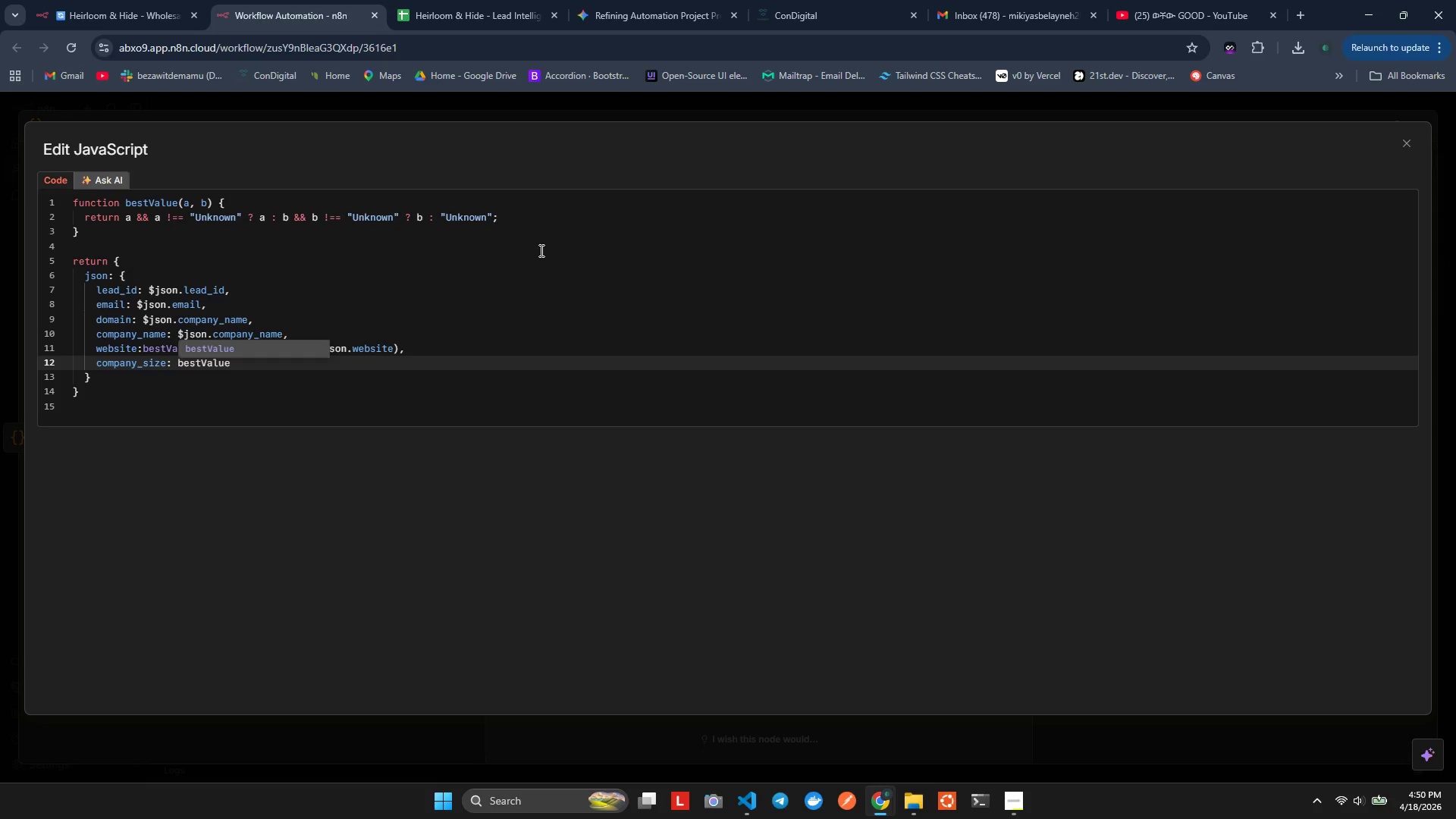 
key(Control+Space)
 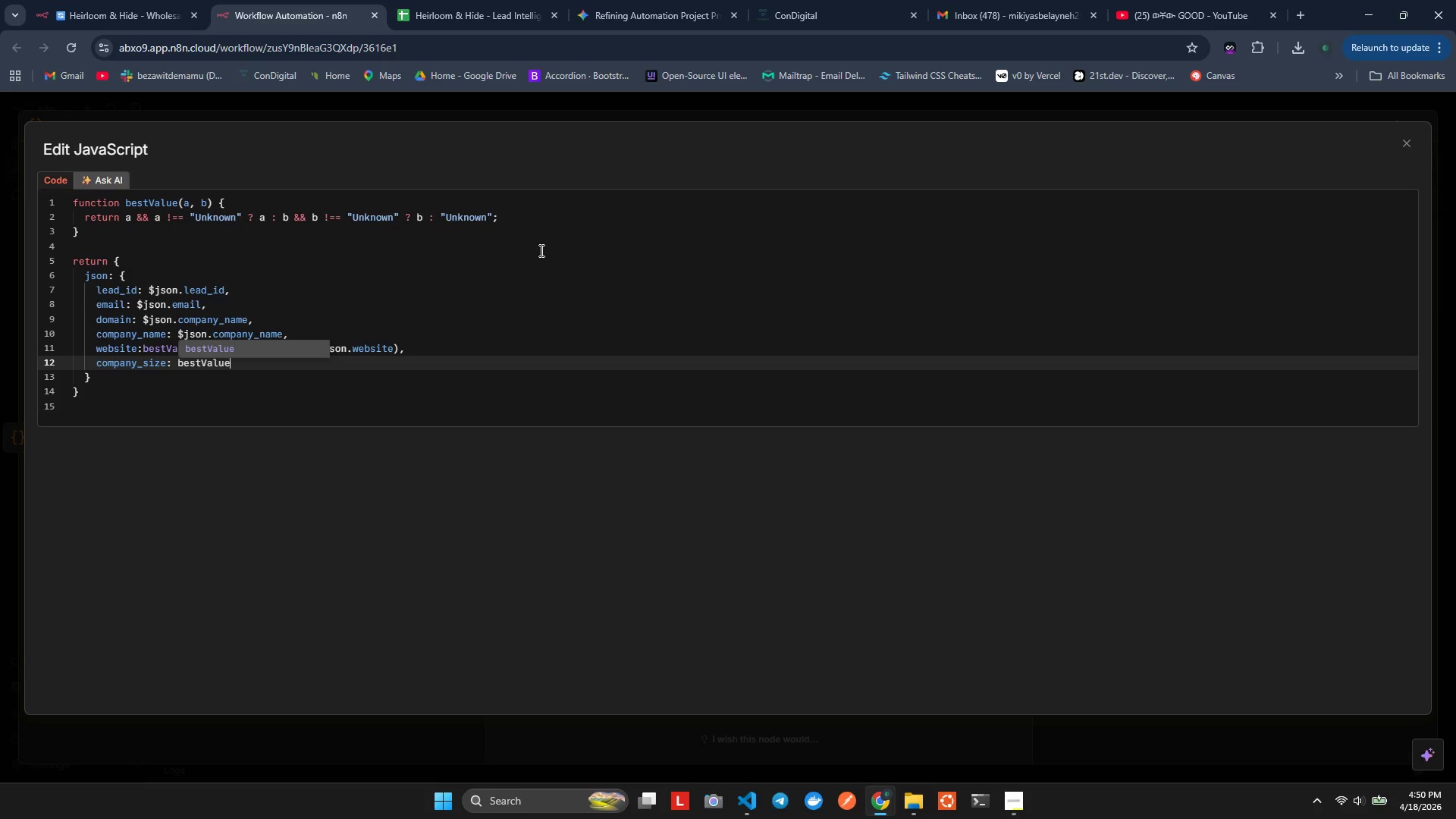 
key(Enter)
 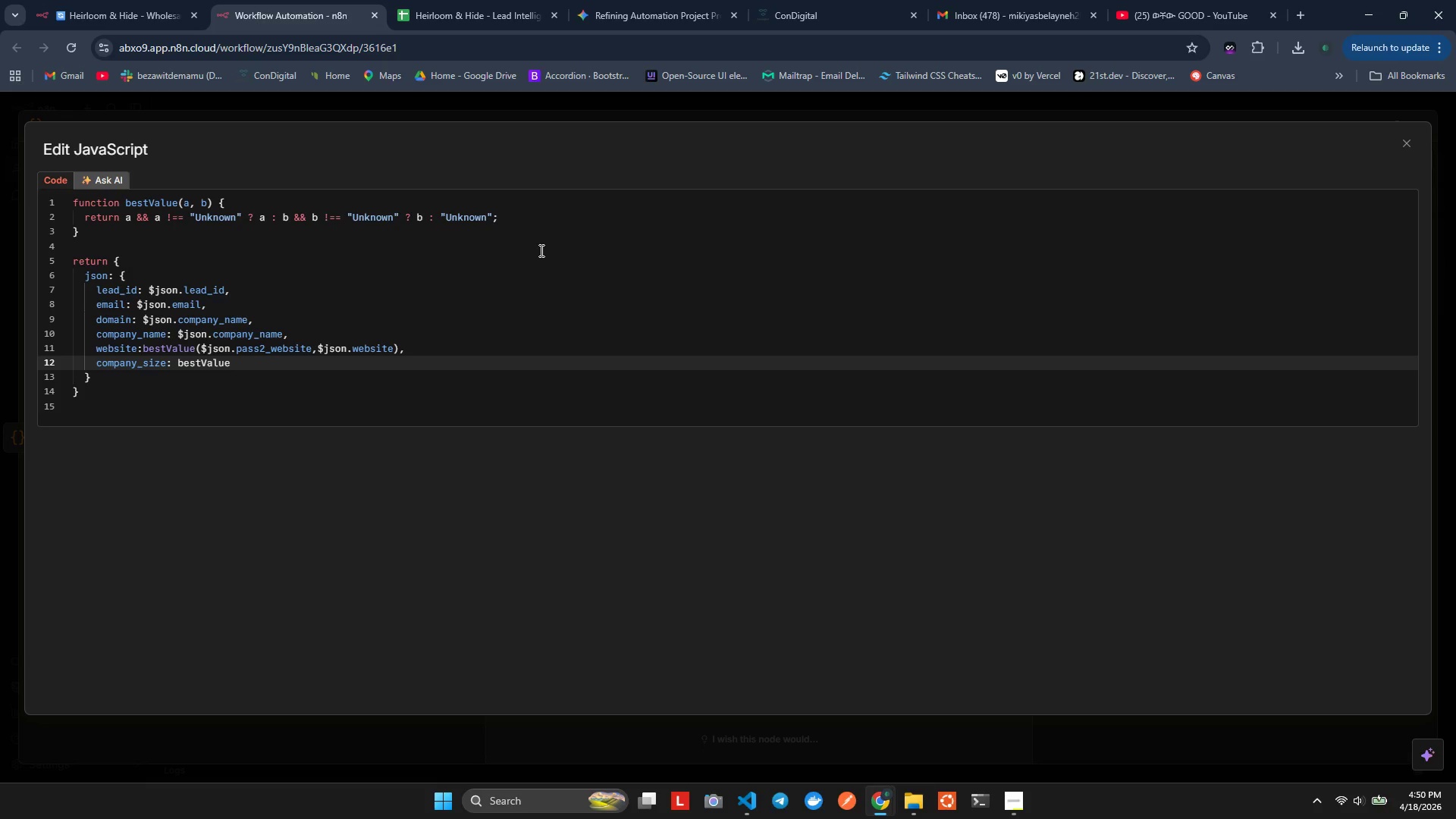 
type(($json.)
 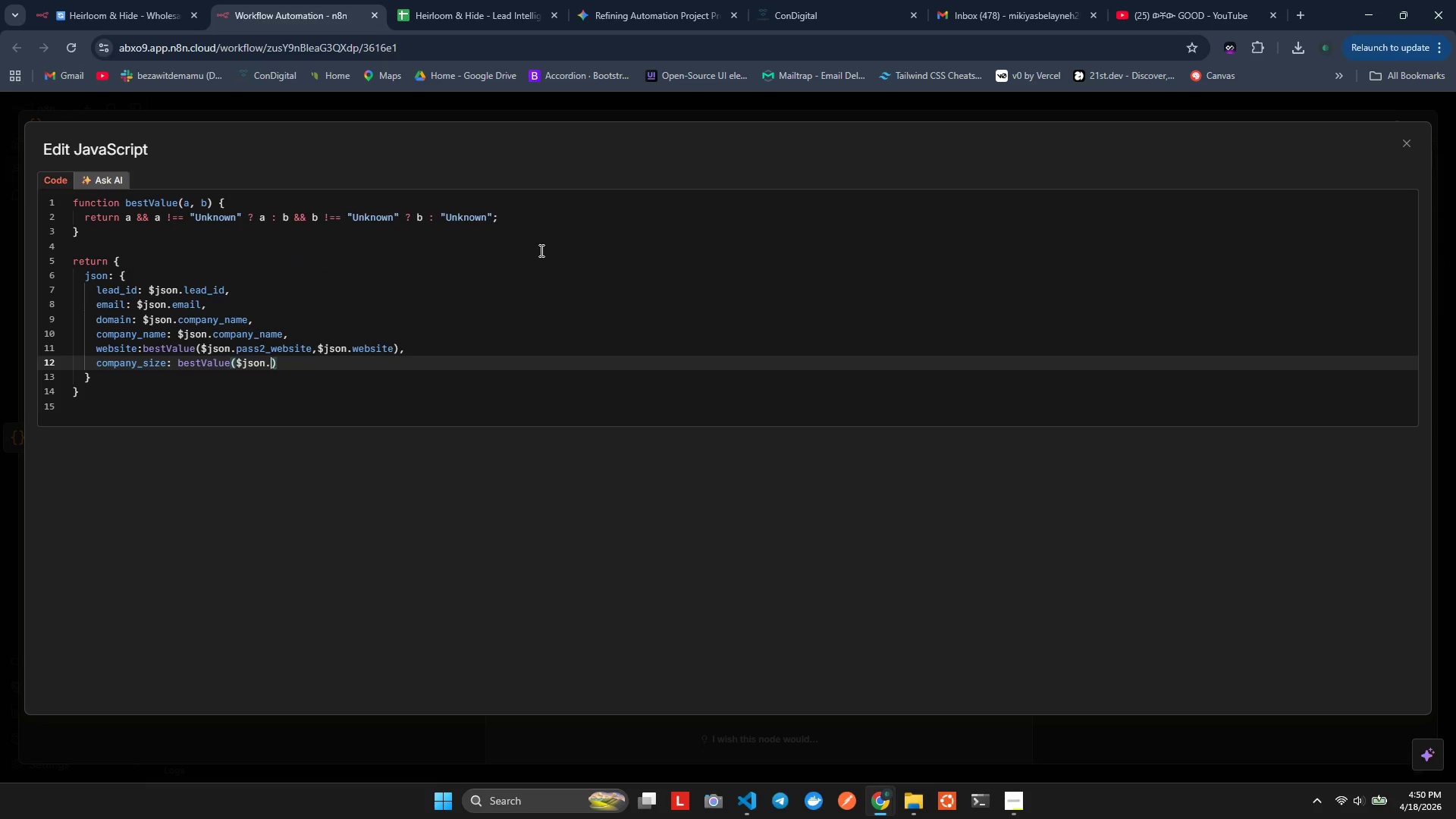 
wait(5.7)
 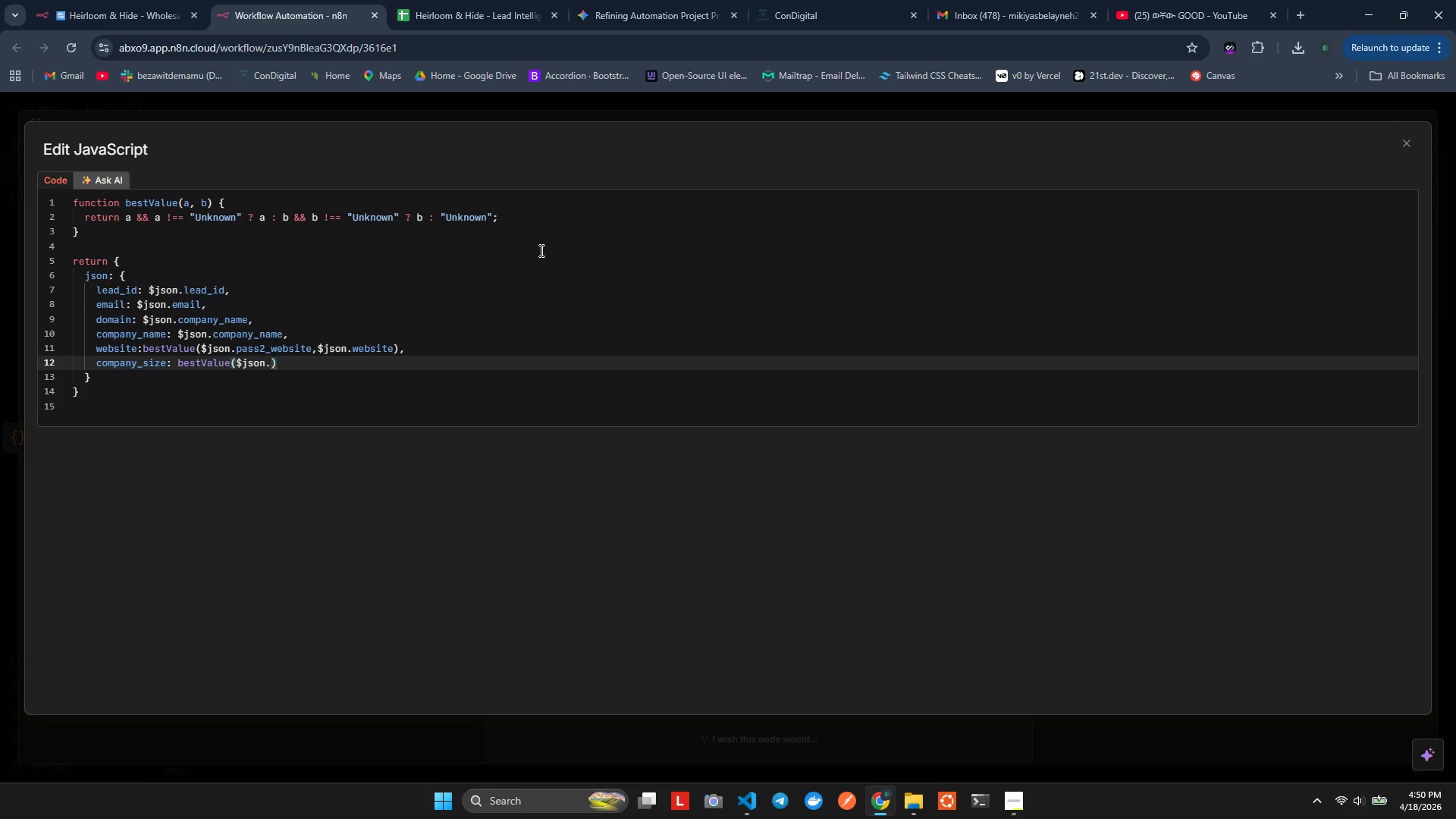 
type(pass2_comany_size, $ns)
key(Backspace)
key(Backspace)
key(Backspace)
type(son.)
 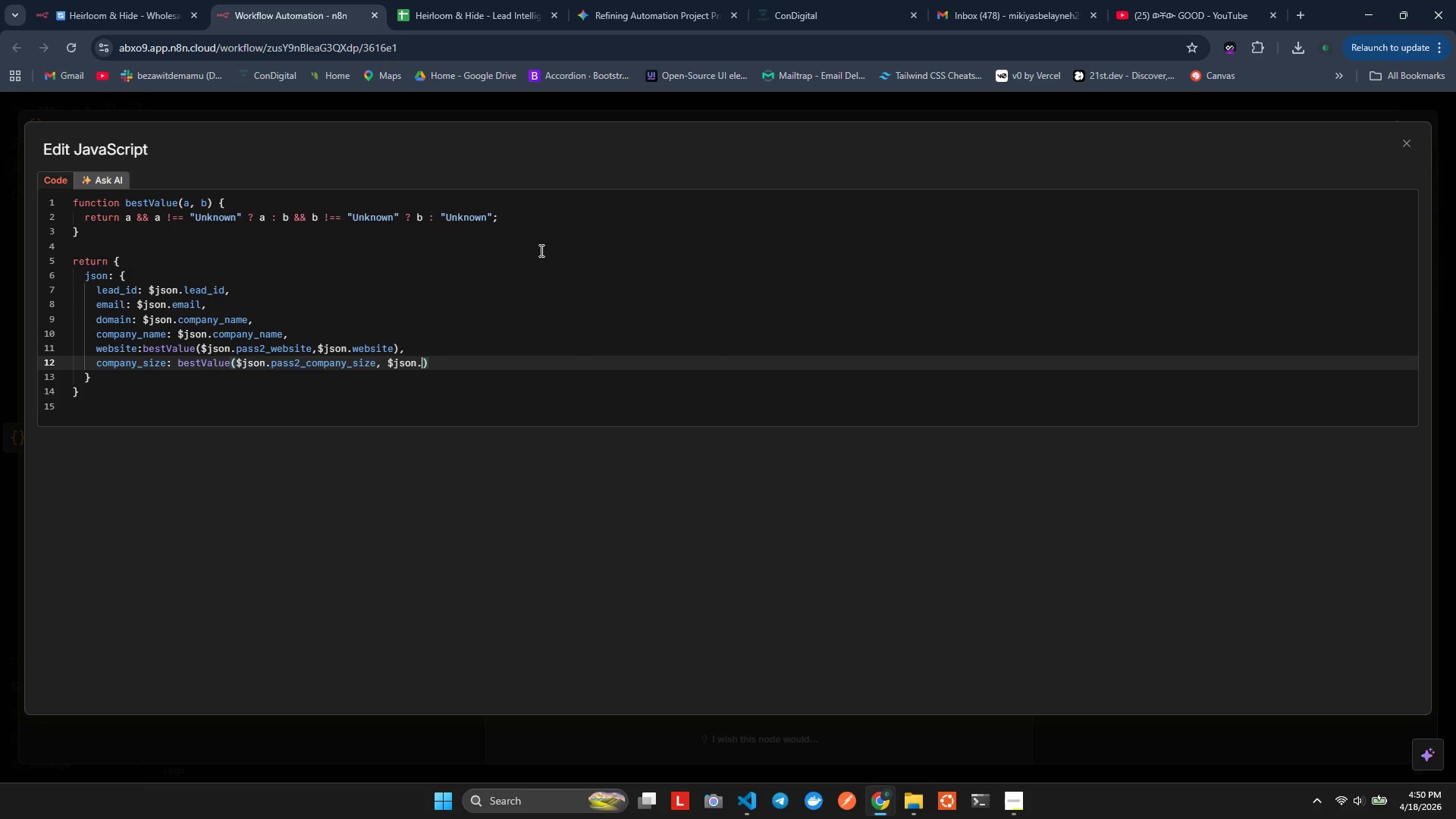 
 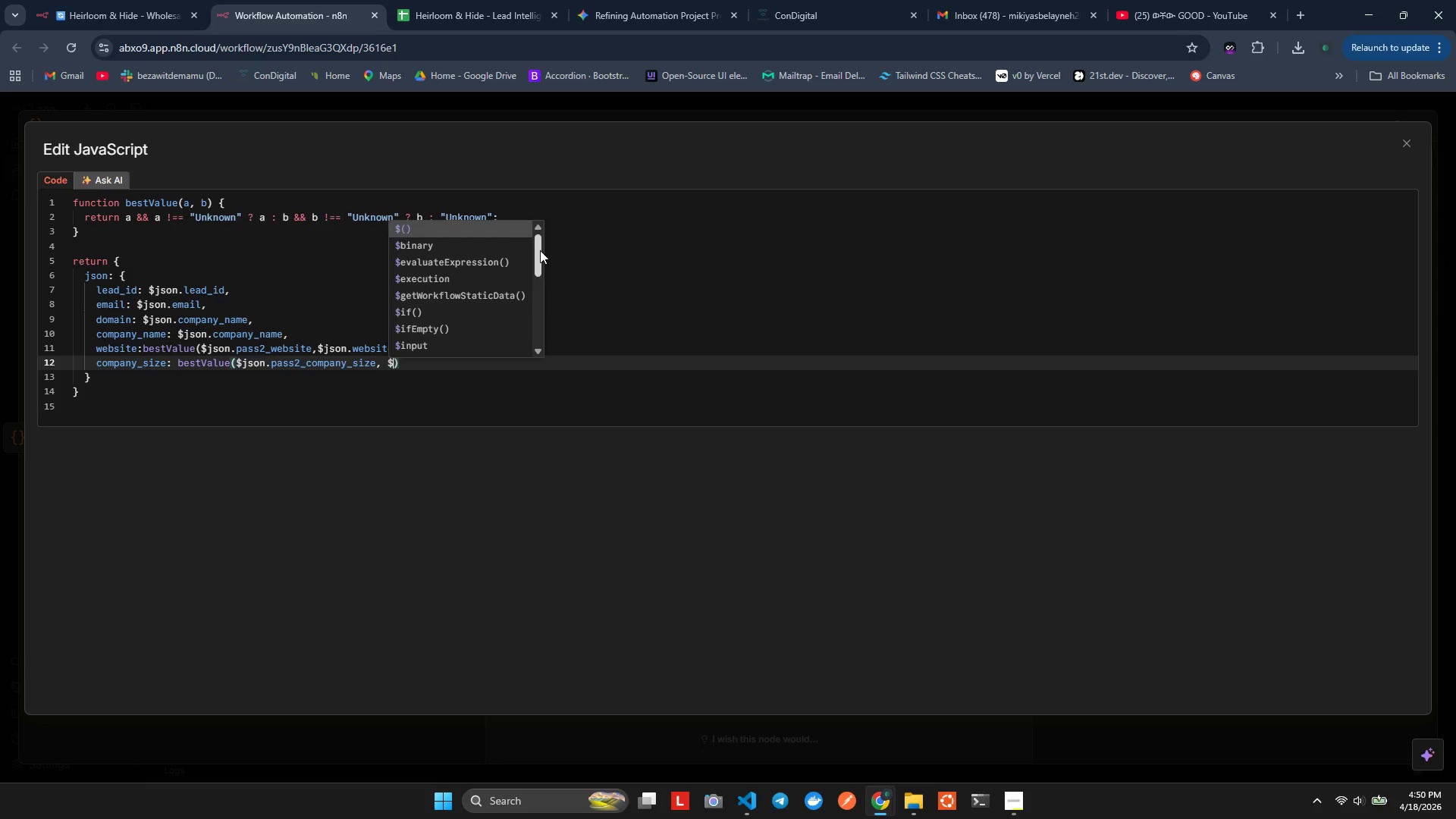 
hold_key(key=J, duration=0.38)
 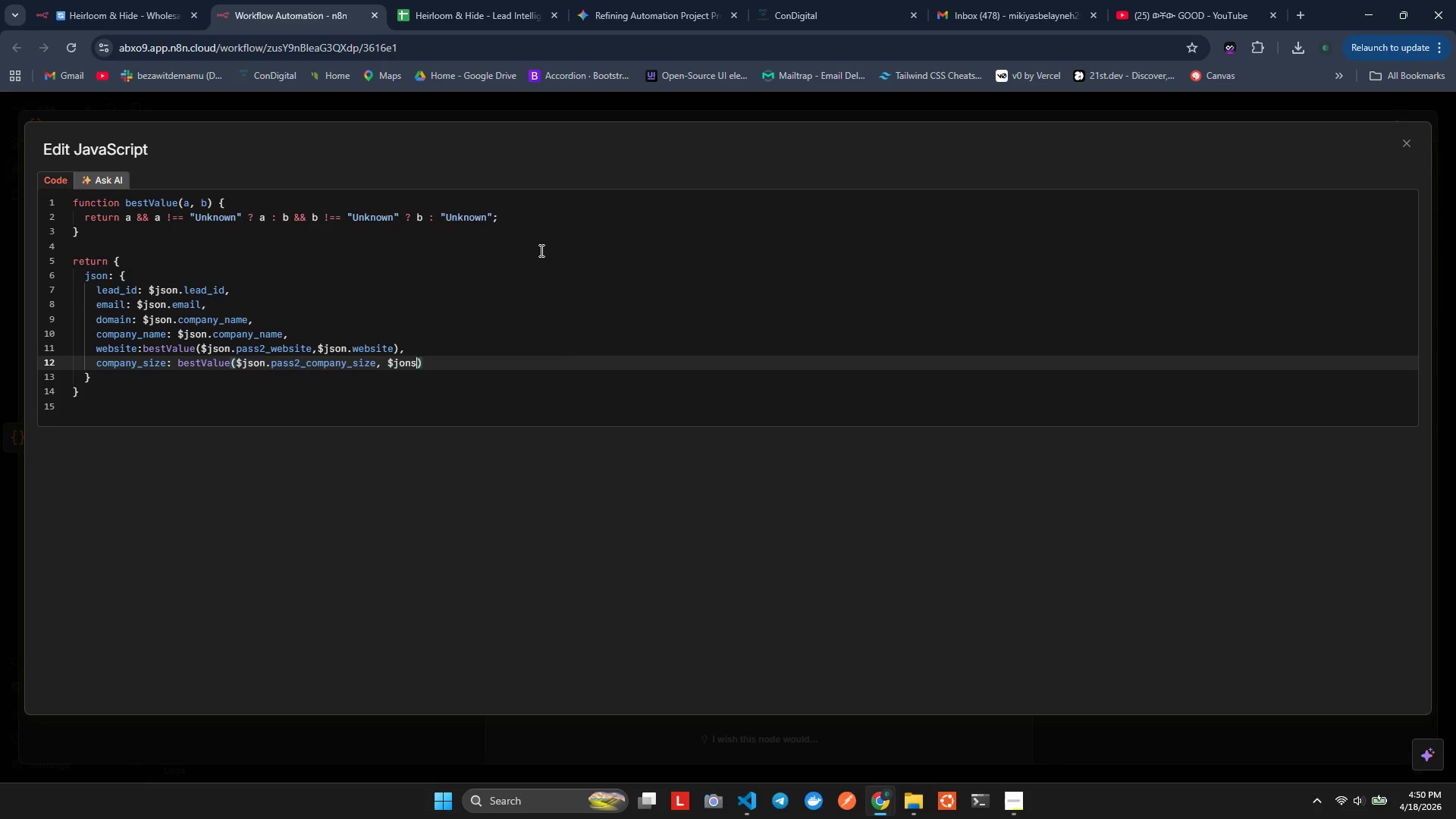 
type(comanu)
key(Backspace)
type(y_size)
 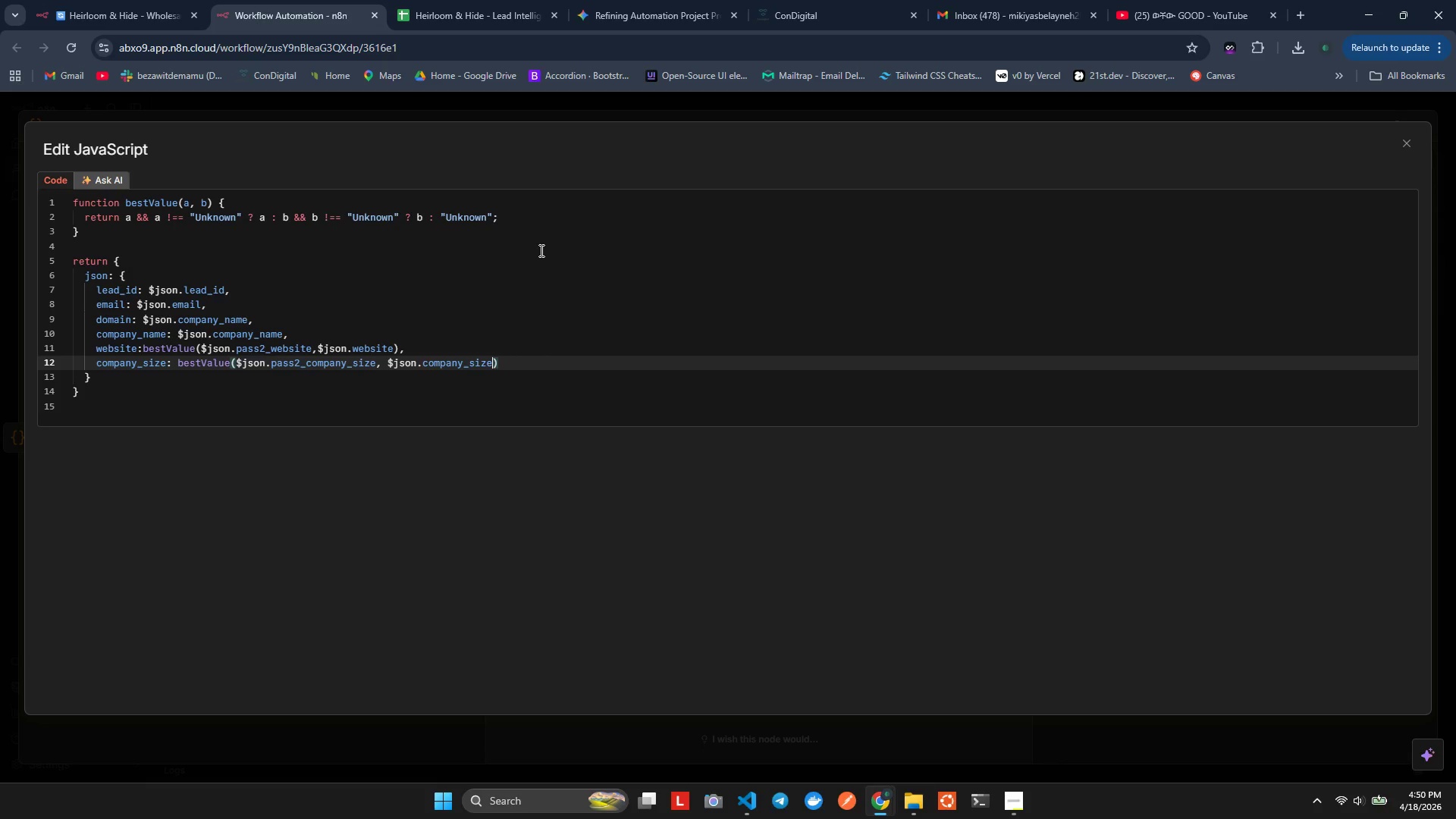 
hold_key(key=P, duration=0.42)
 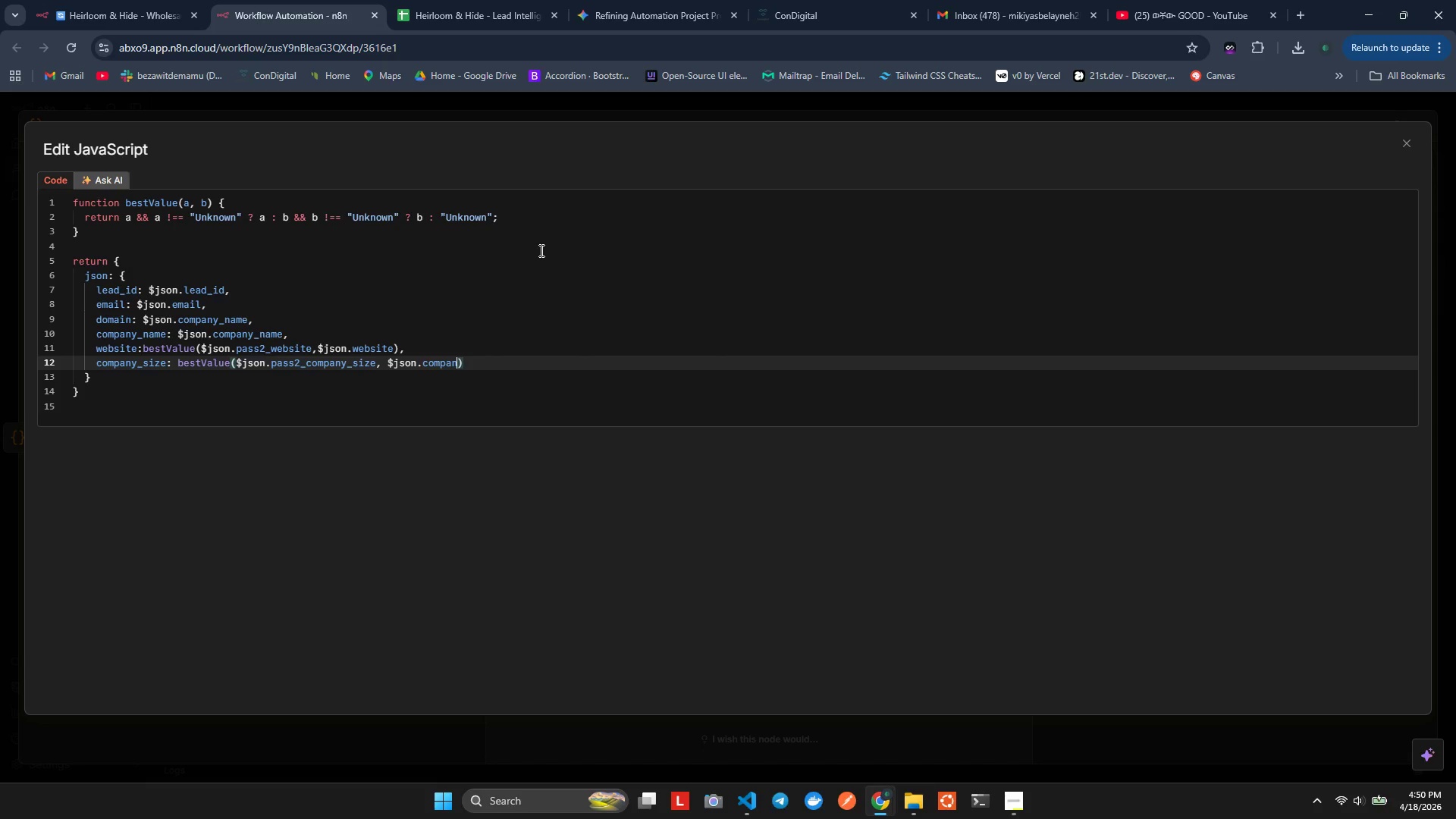 
key(ArrowRight)
 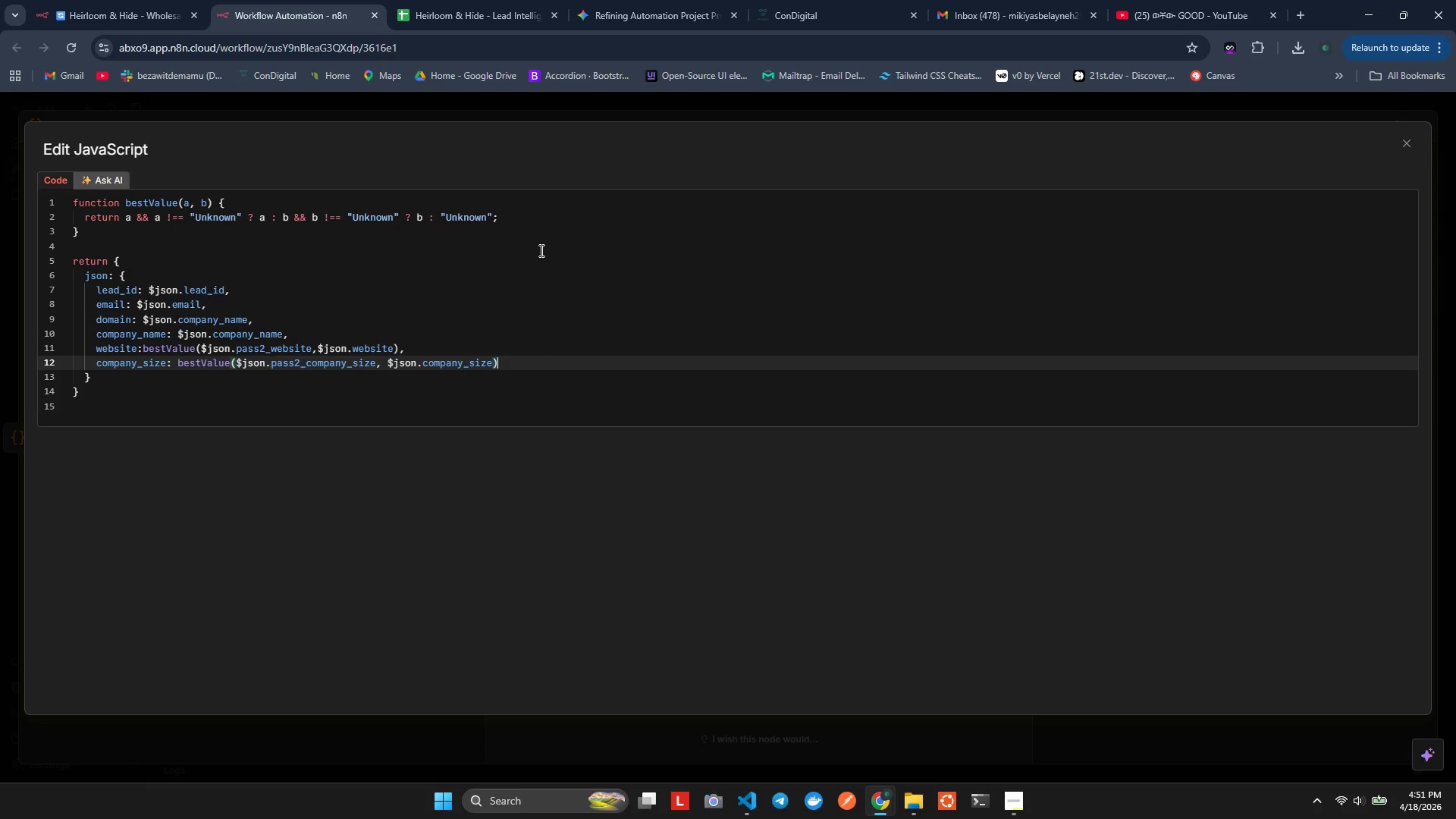 
key(Comma)
 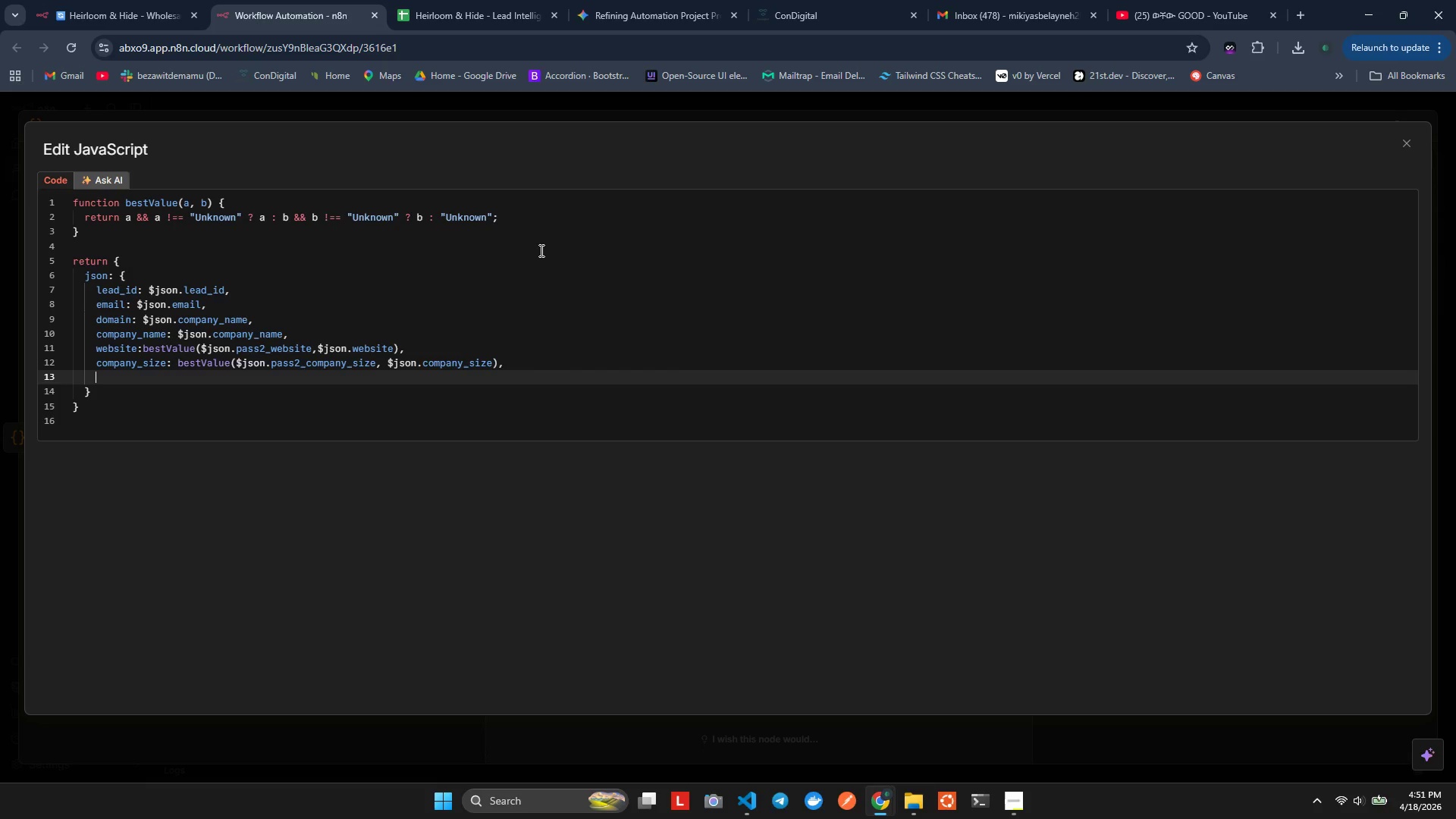 
key(Enter)
 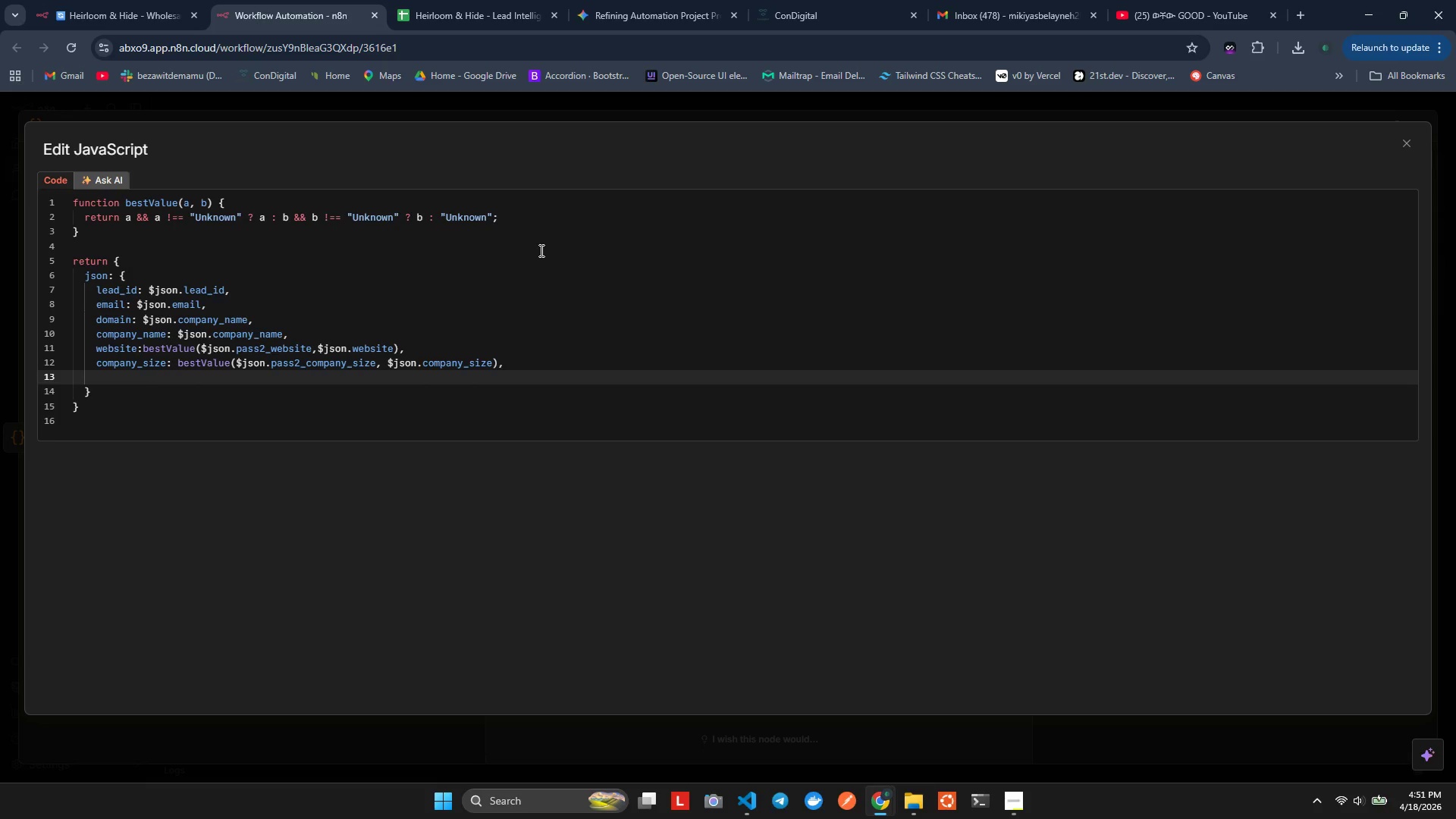 
type(industry)
key(Backspace)
key(Backspace)
key(Backspace)
type(ry:)
key(Backspace)
type(: besr)
 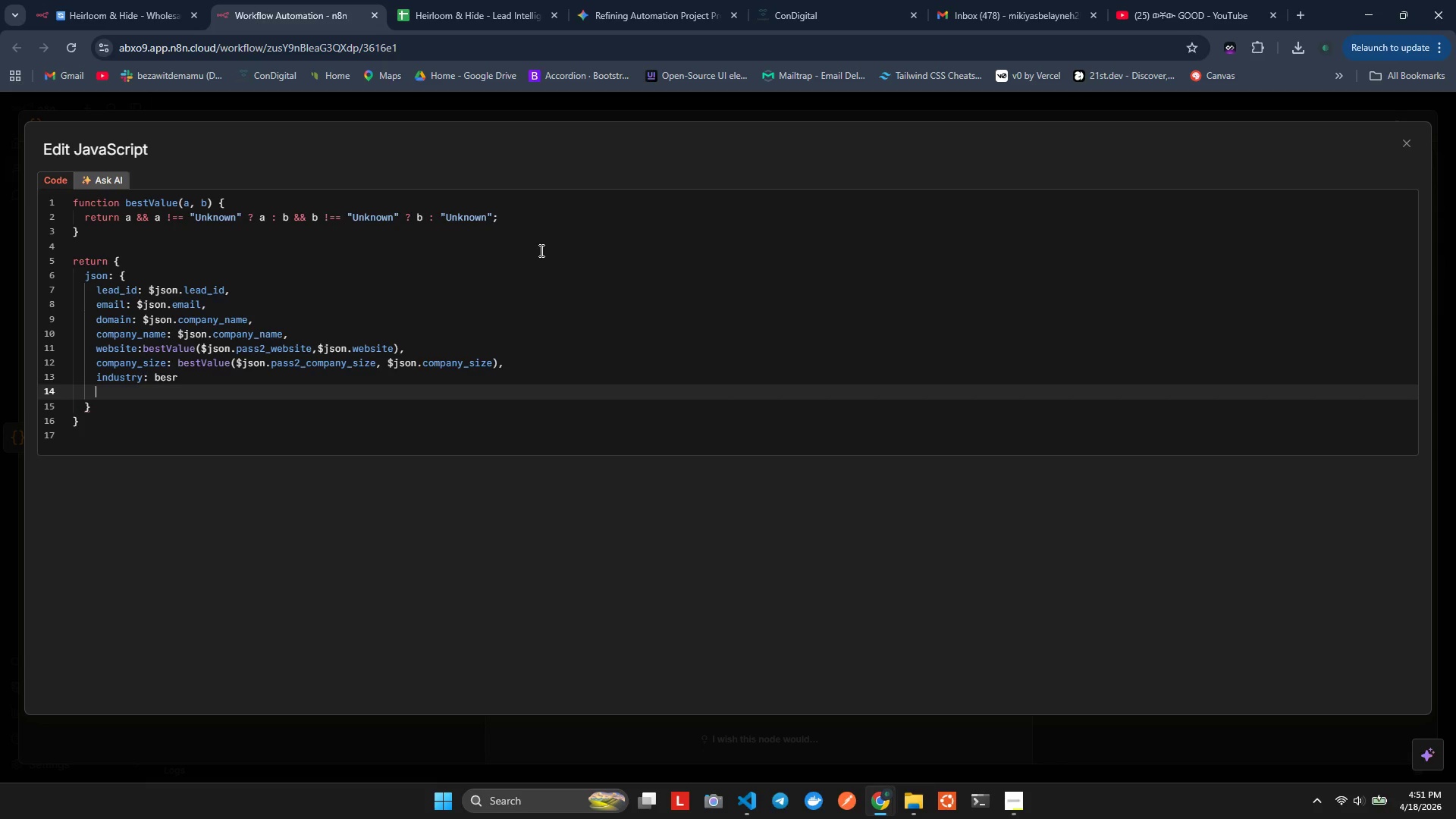 
hold_key(key=O, duration=0.36)
 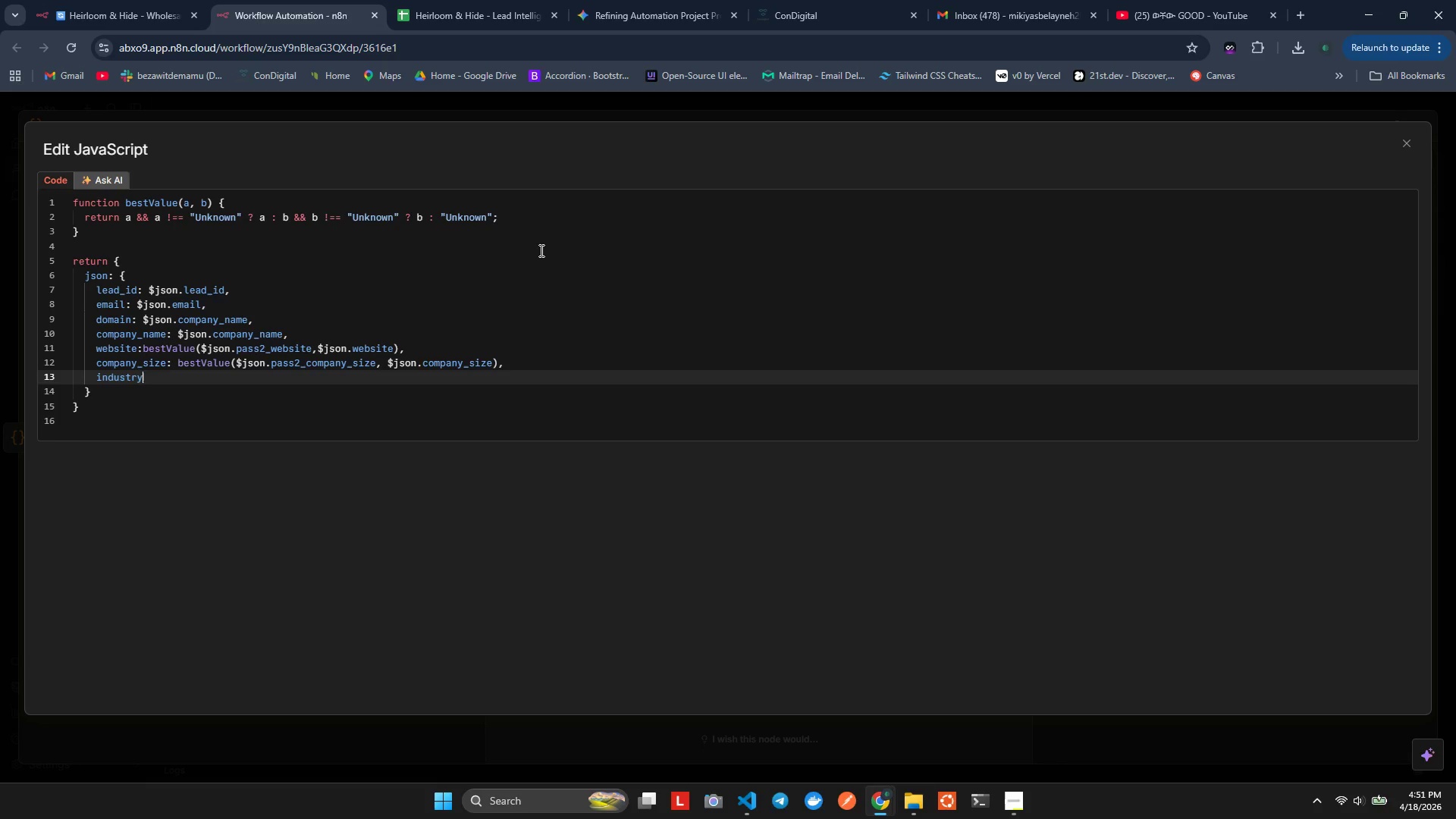 
key(Enter)
 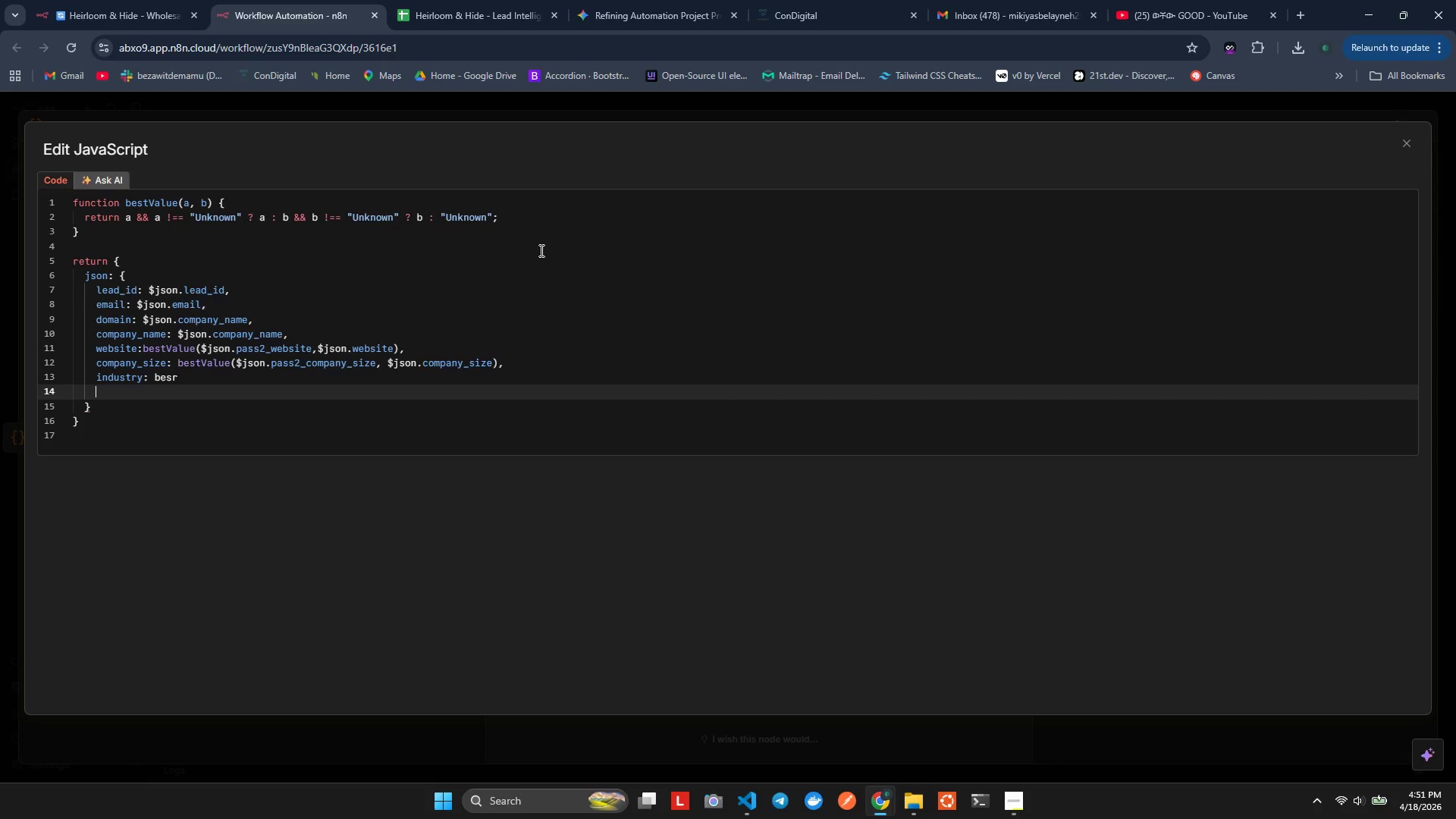 
key(Control+ControlLeft)
 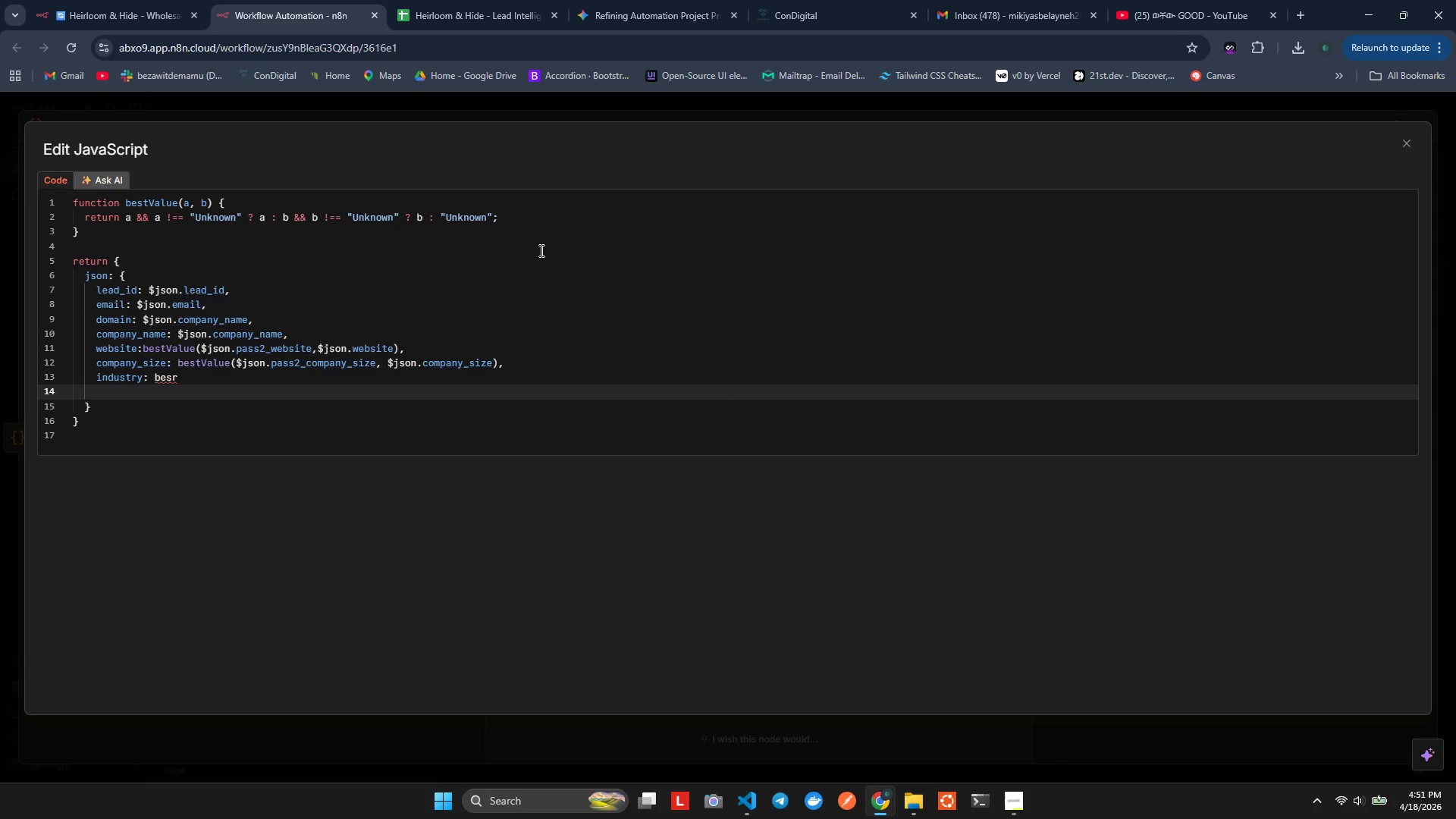 
key(Control+Z)
 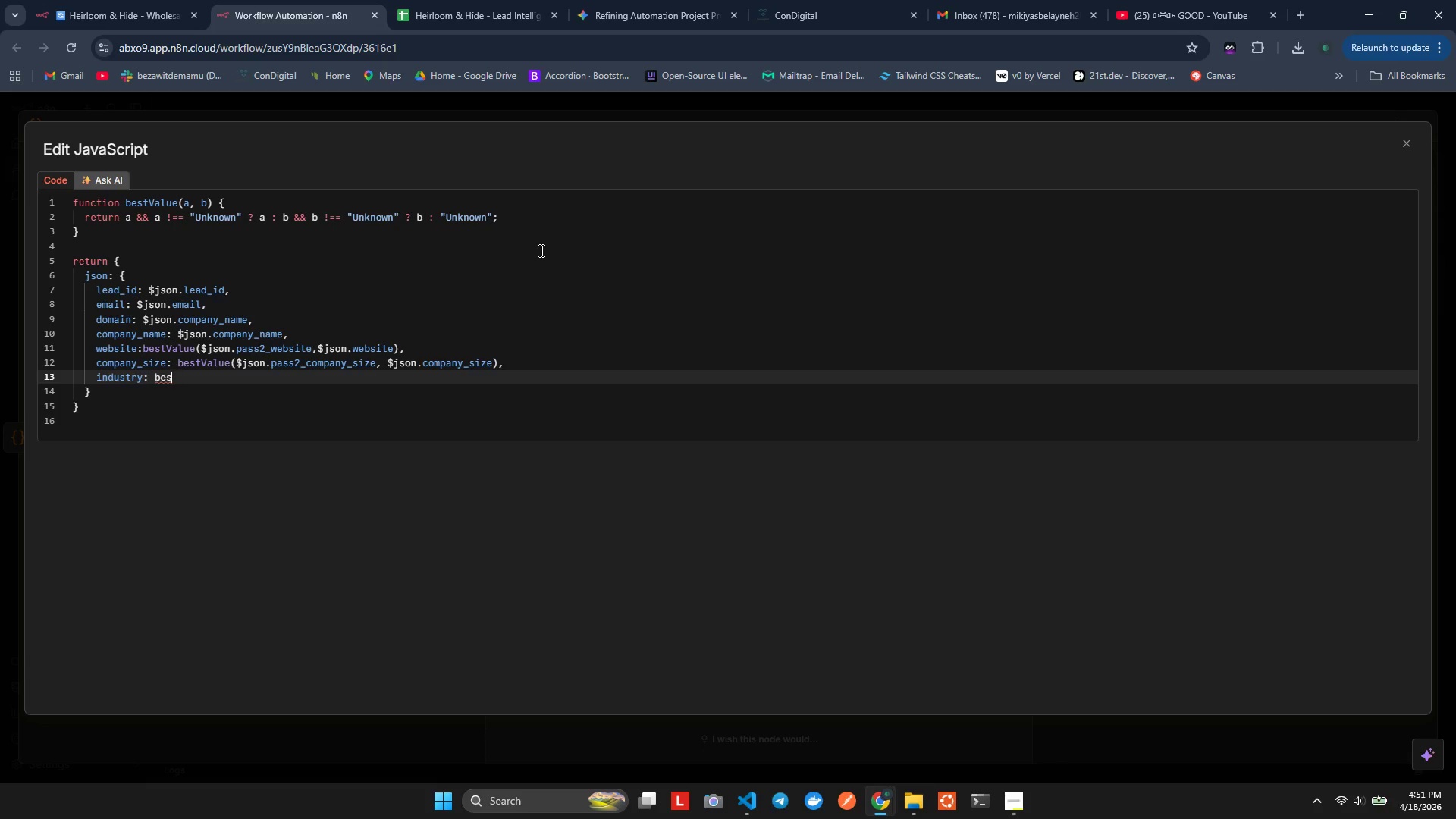 
key(Backspace)
 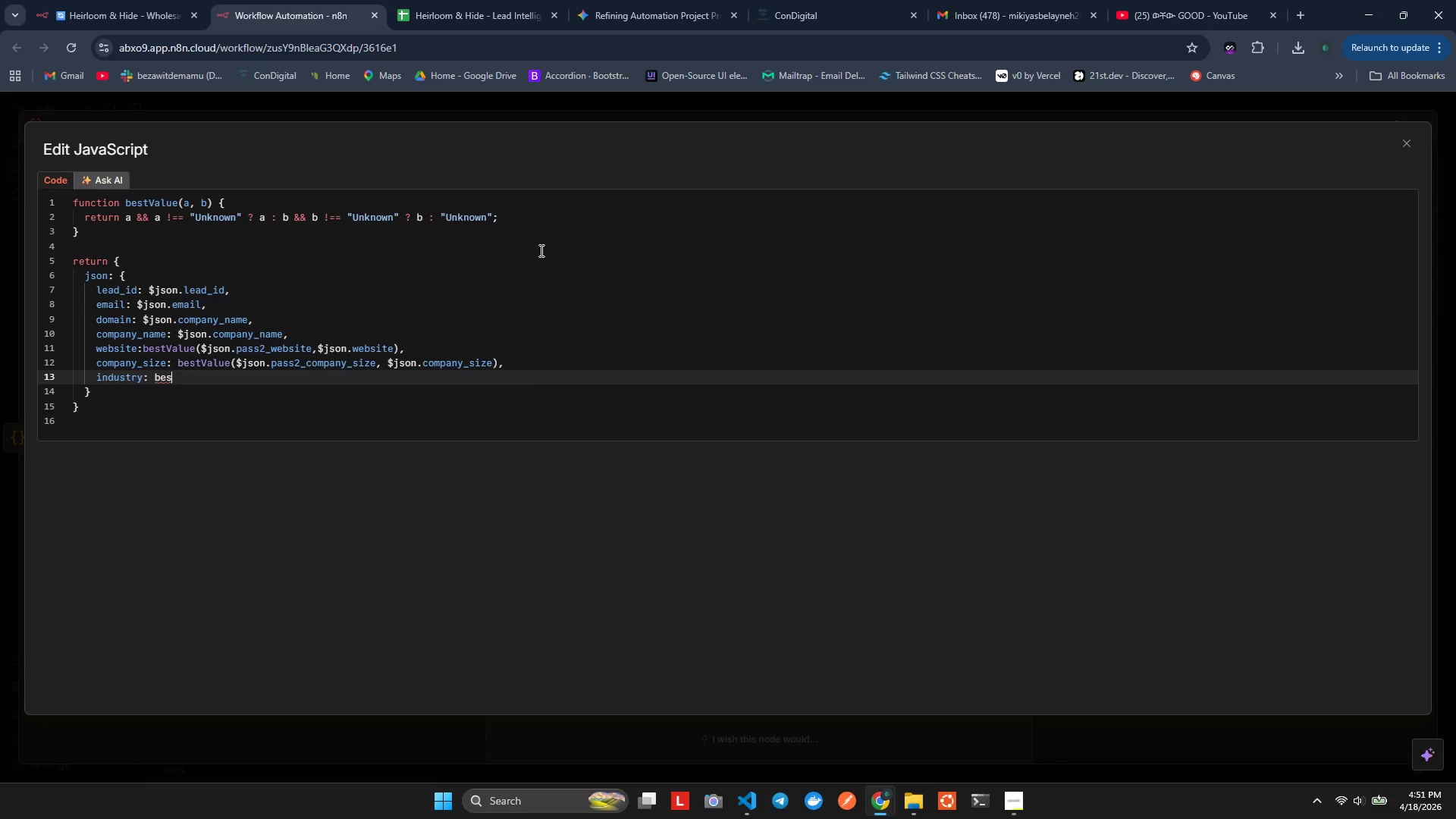 
key(Control+ControlLeft)
 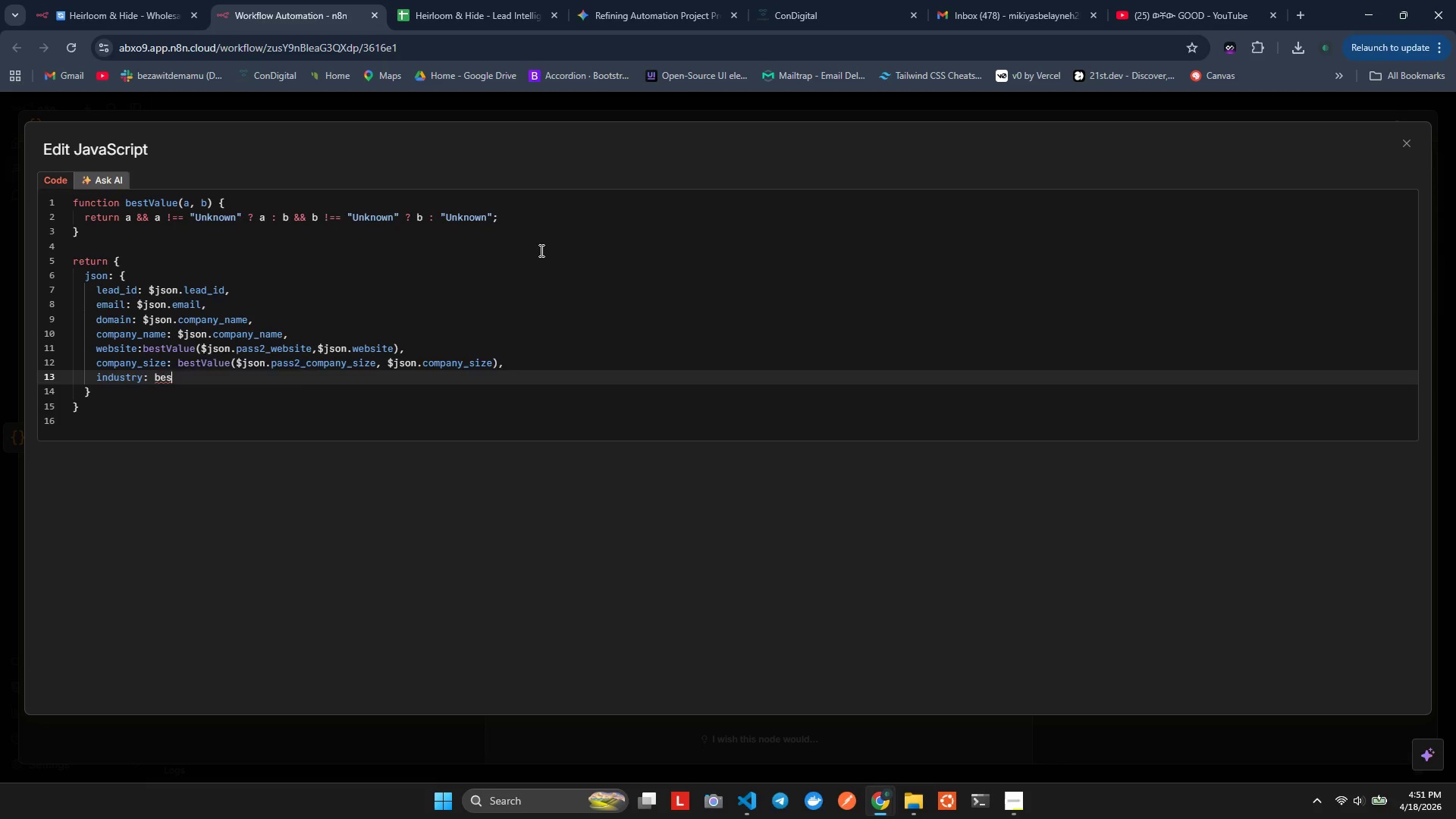 
key(Control+Space)
 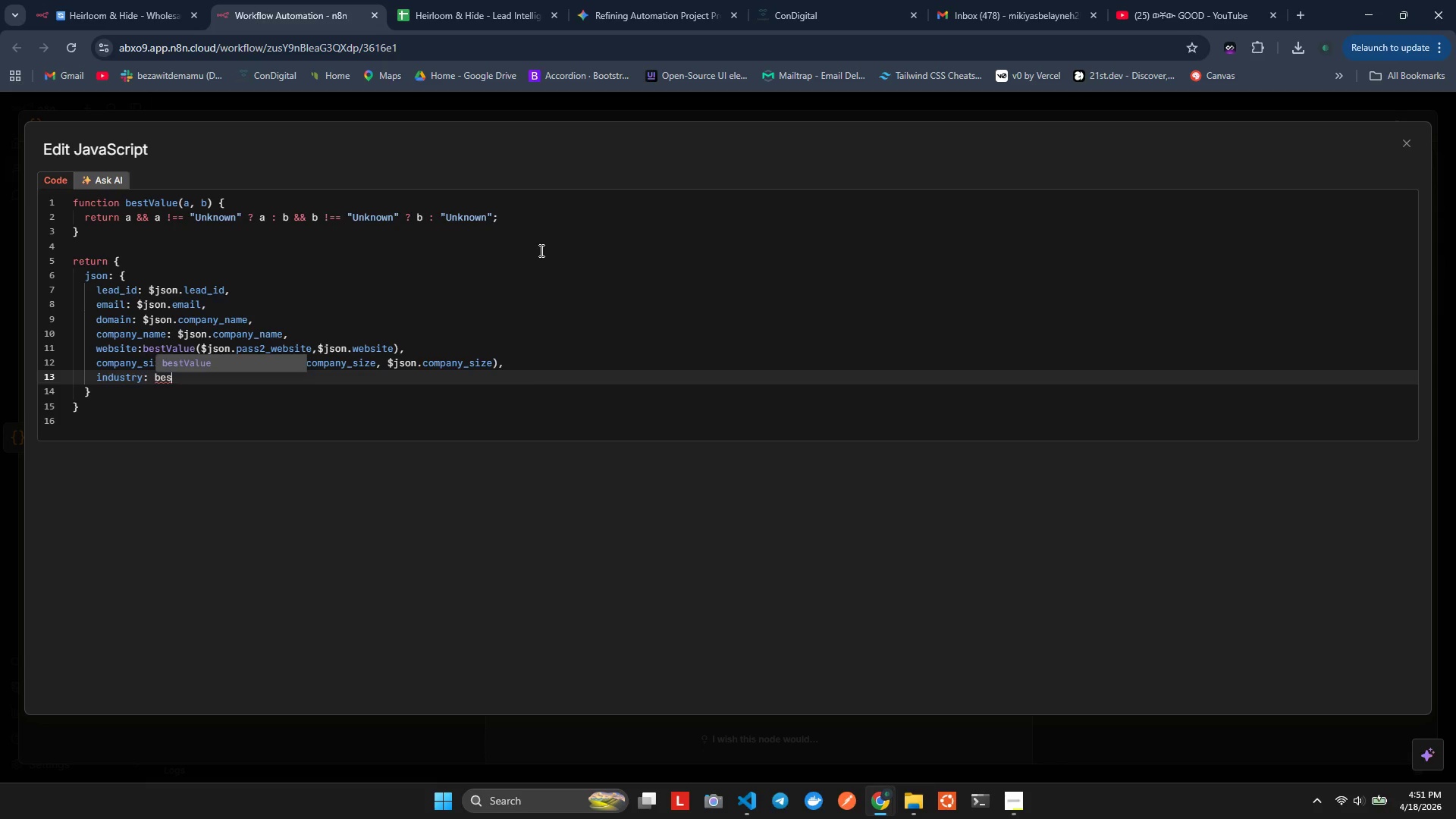 
key(Enter)
 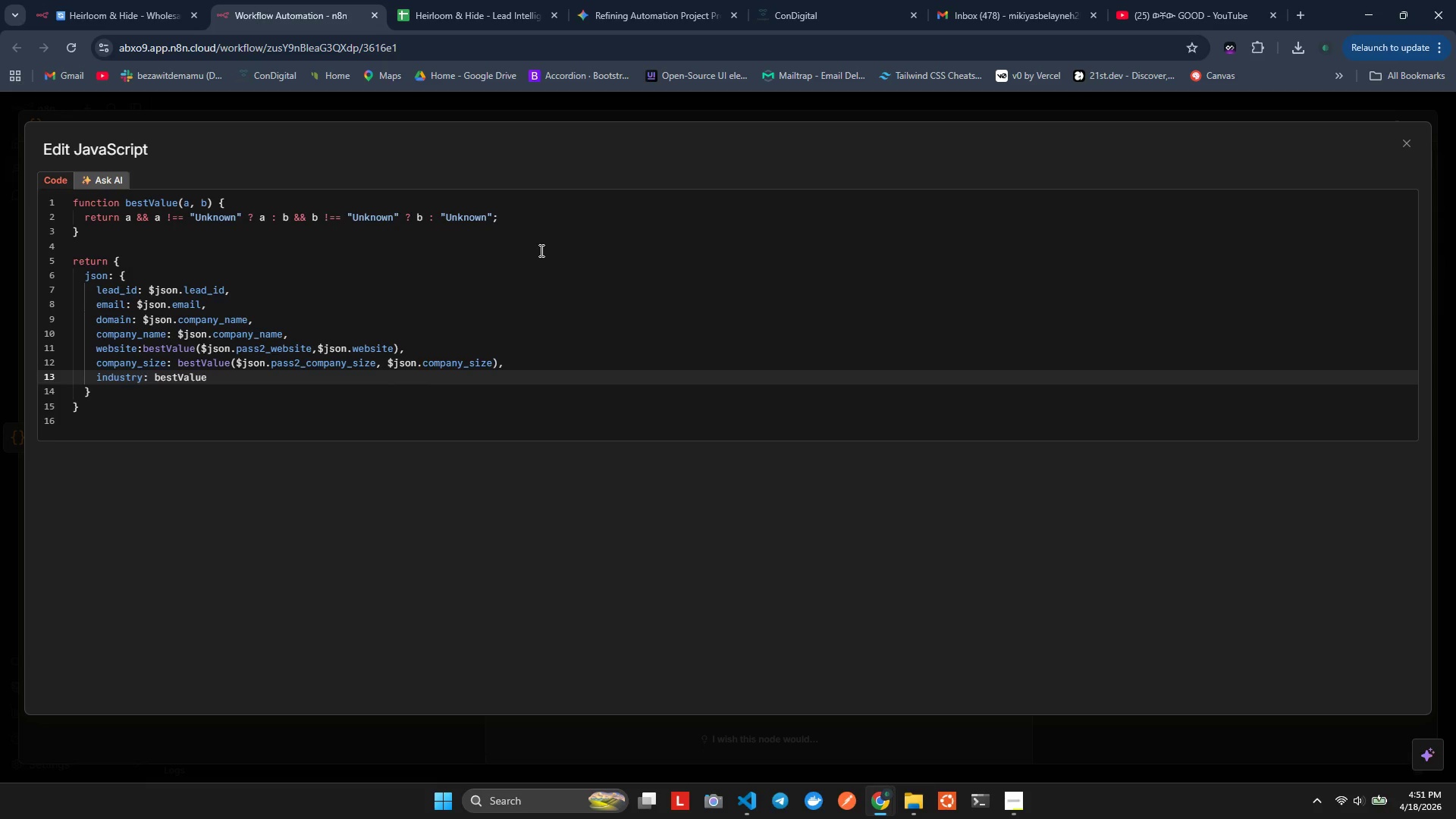 
key(Backspace)
 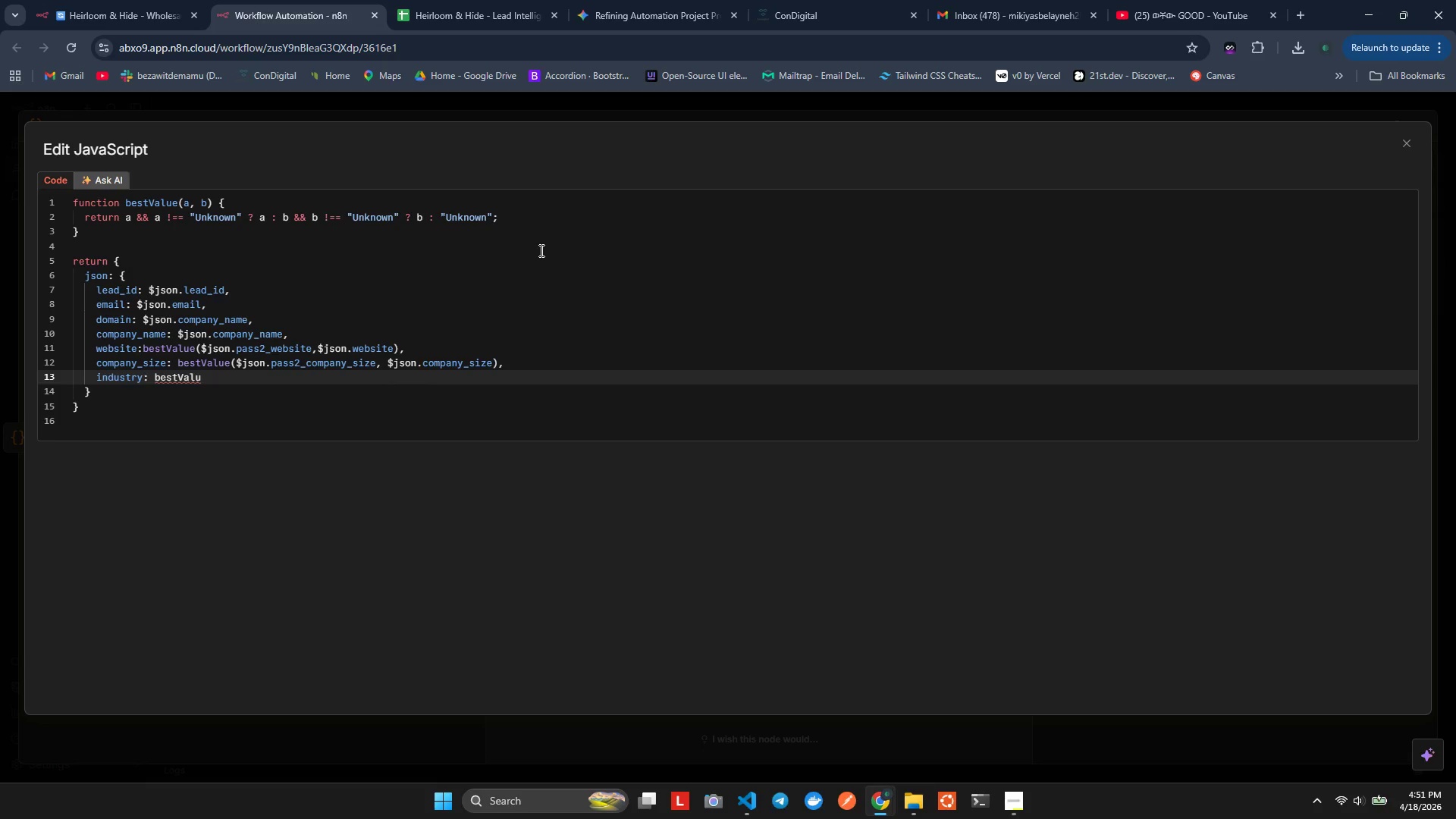 
key(Backspace)
 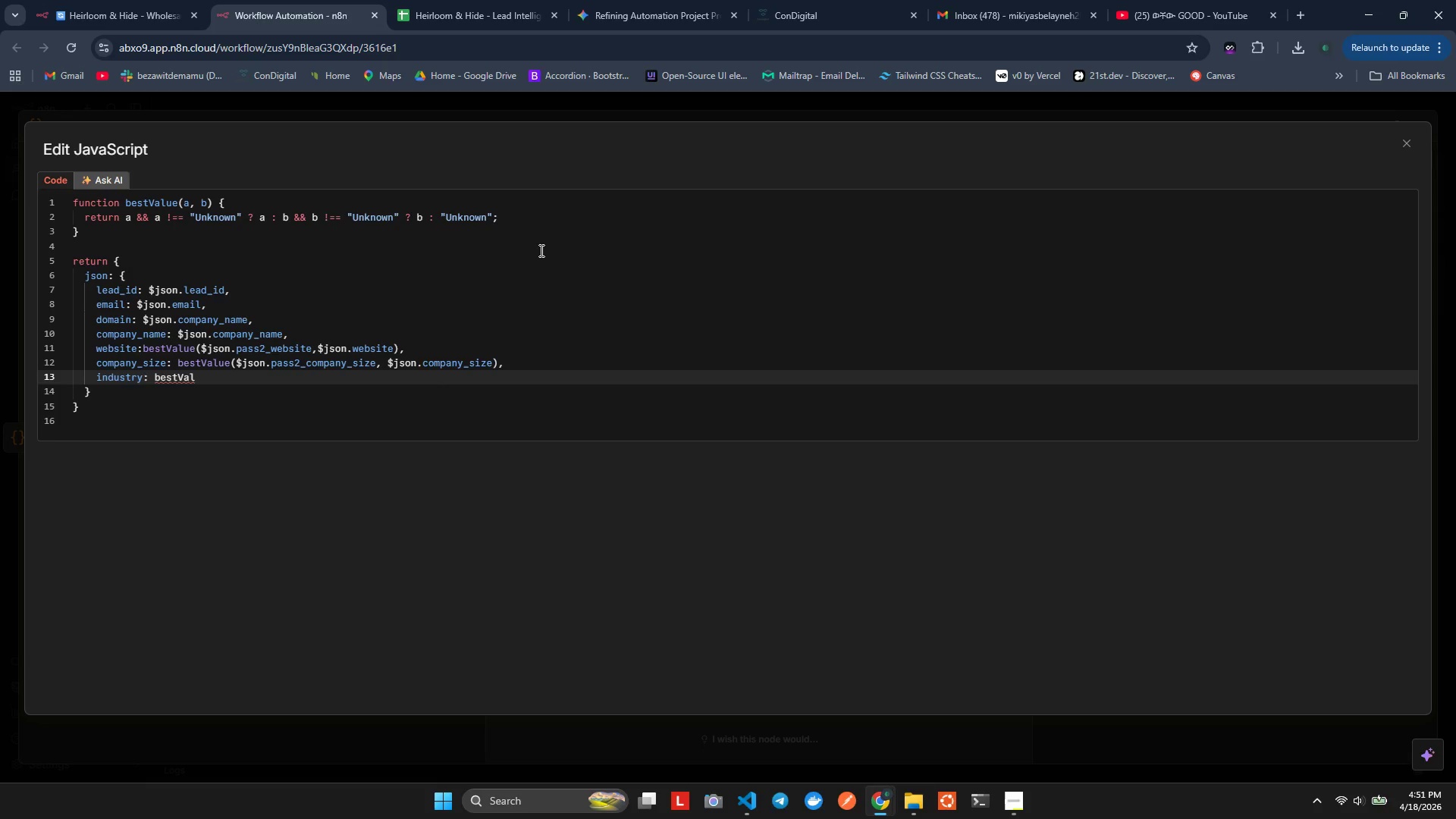 
key(Space)
 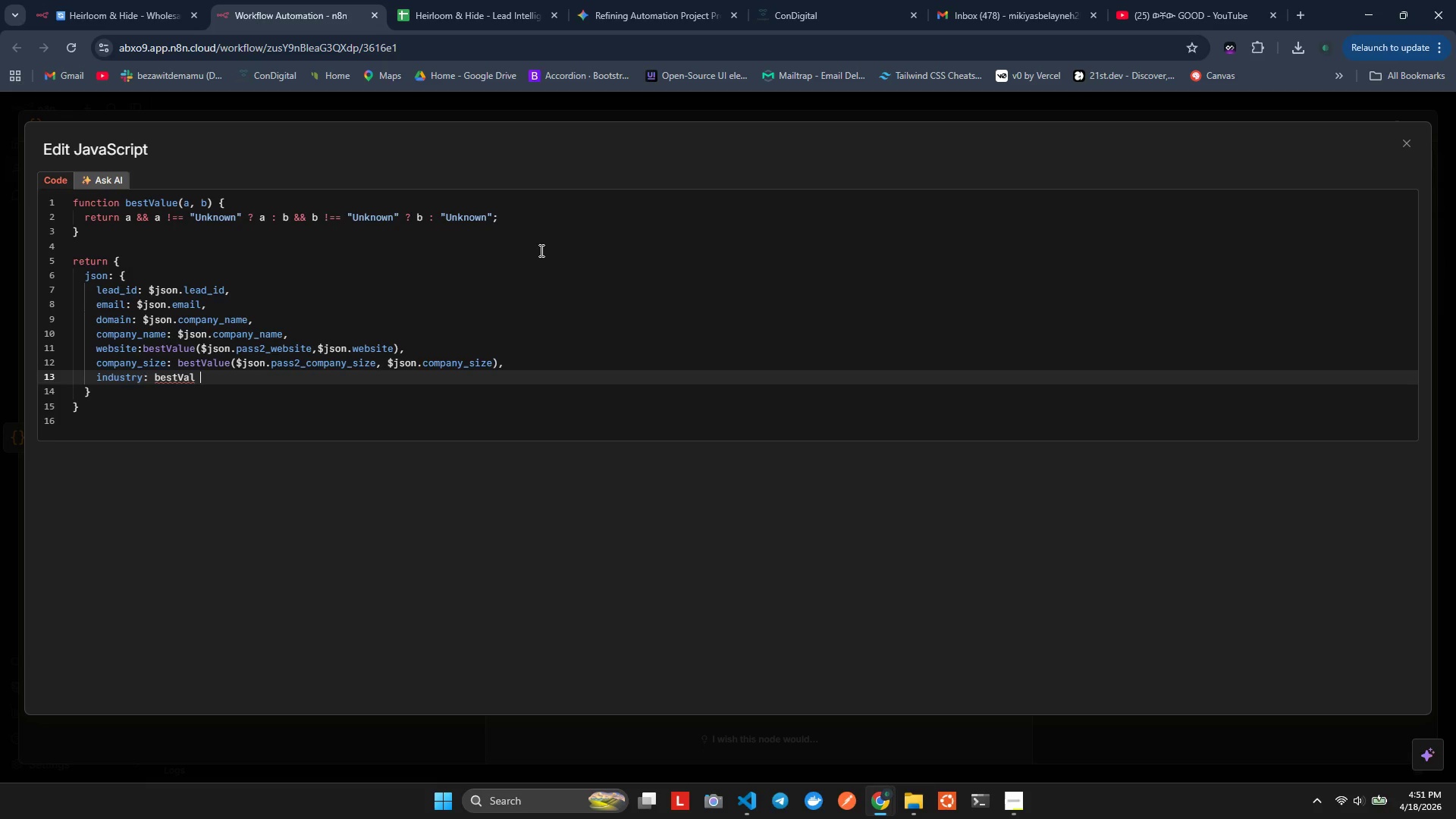 
key(Control+ControlLeft)
 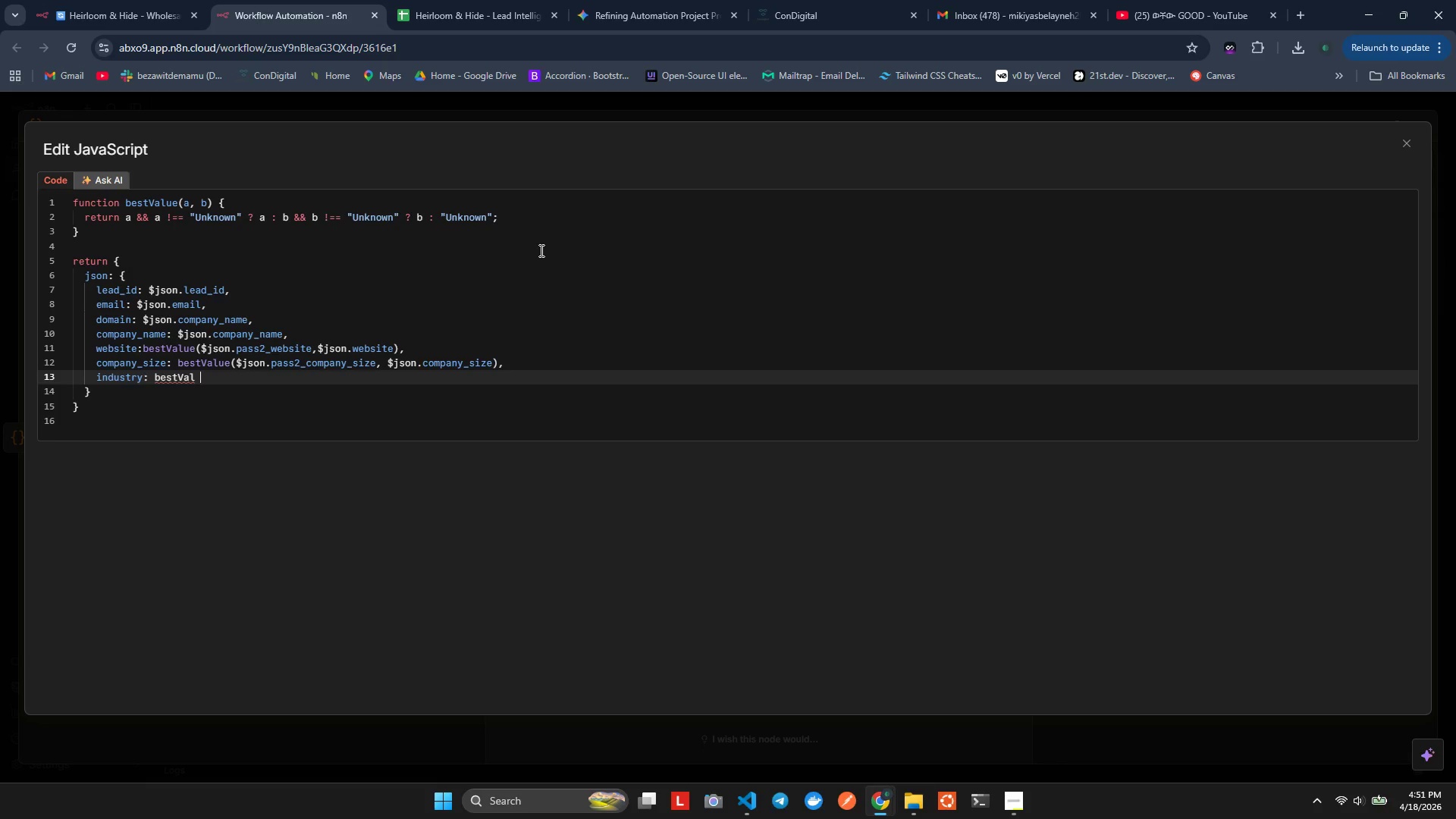 
key(Backspace)
 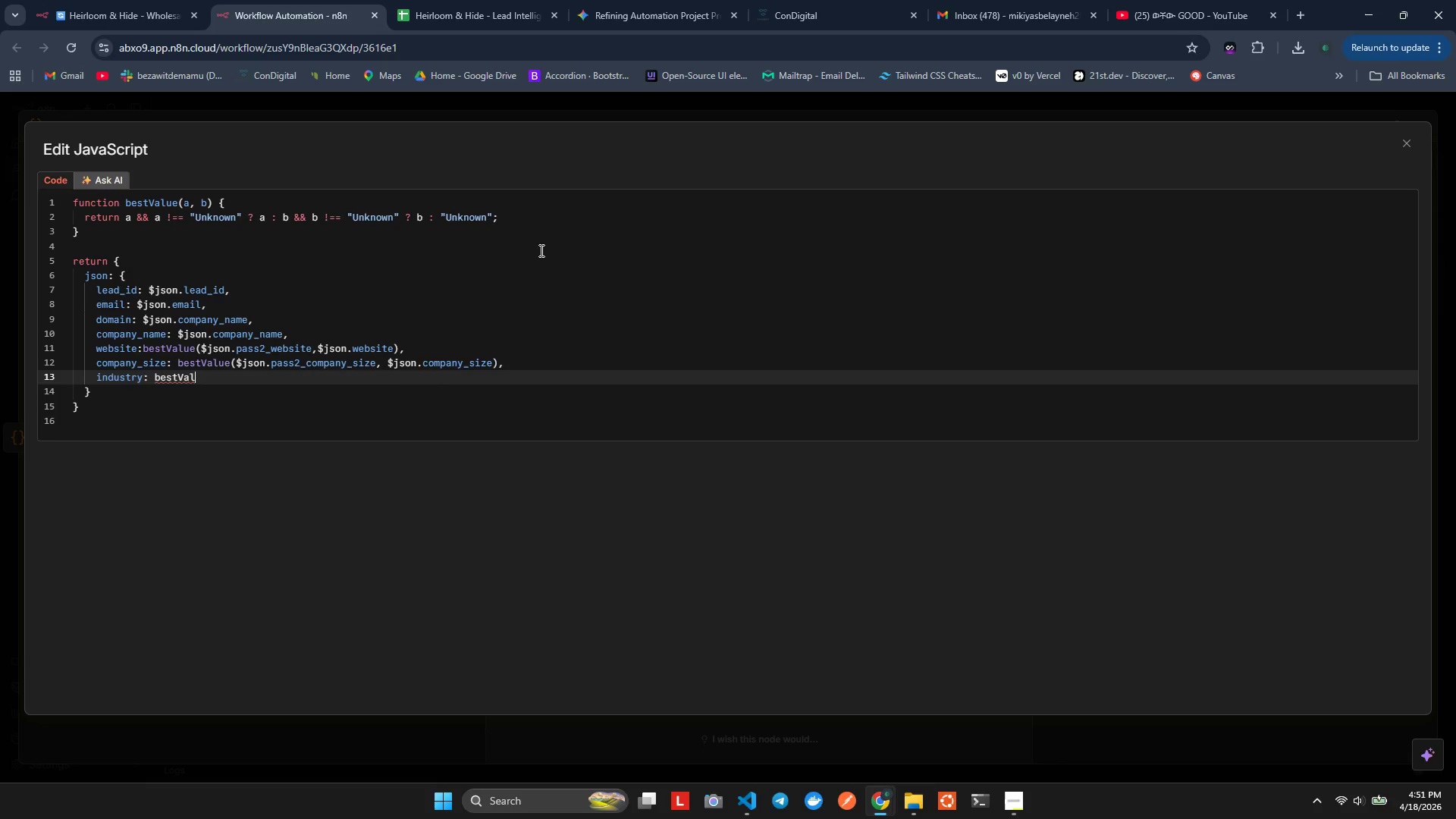 
key(Control+ControlLeft)
 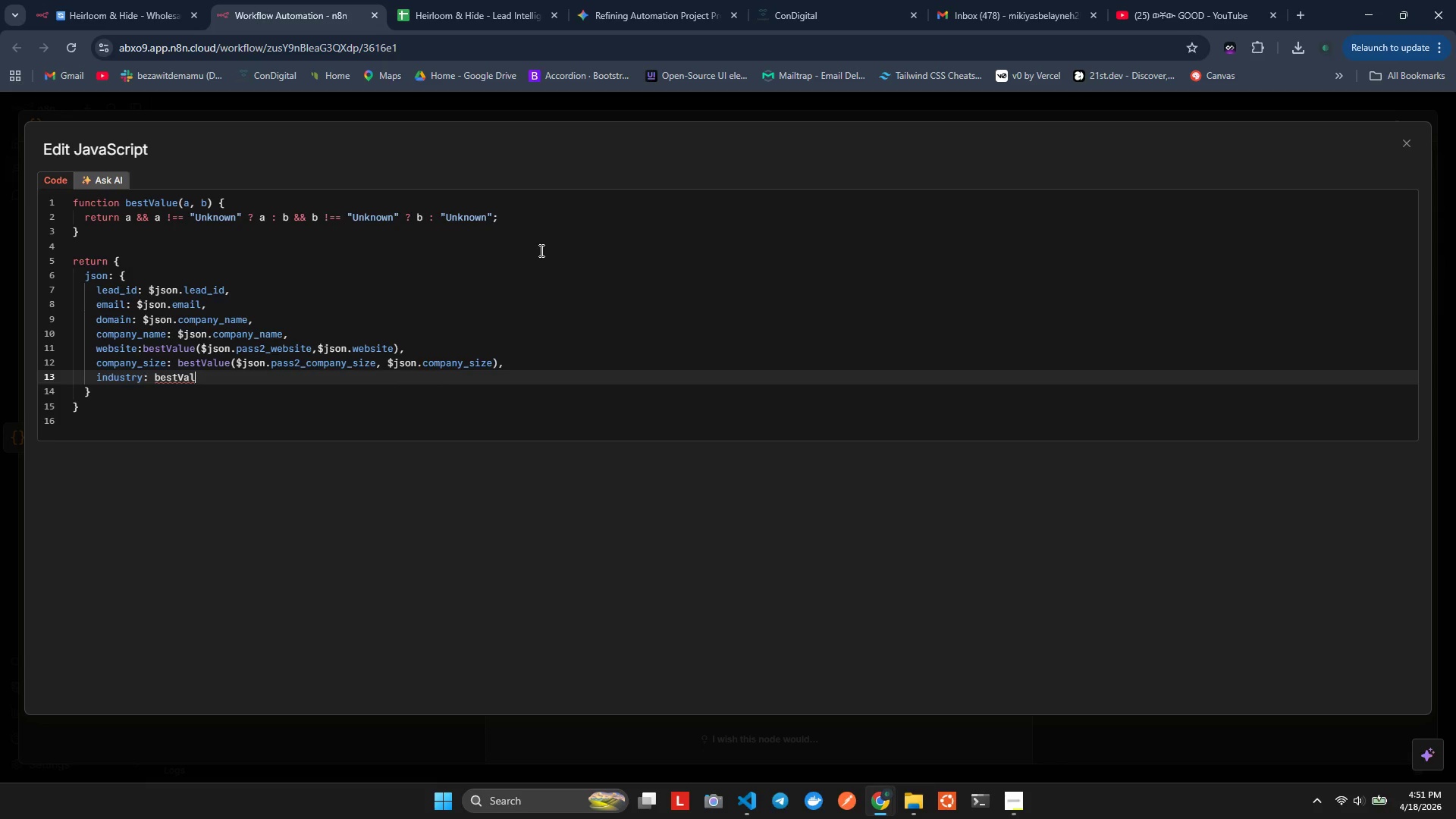 
key(Control+Space)
 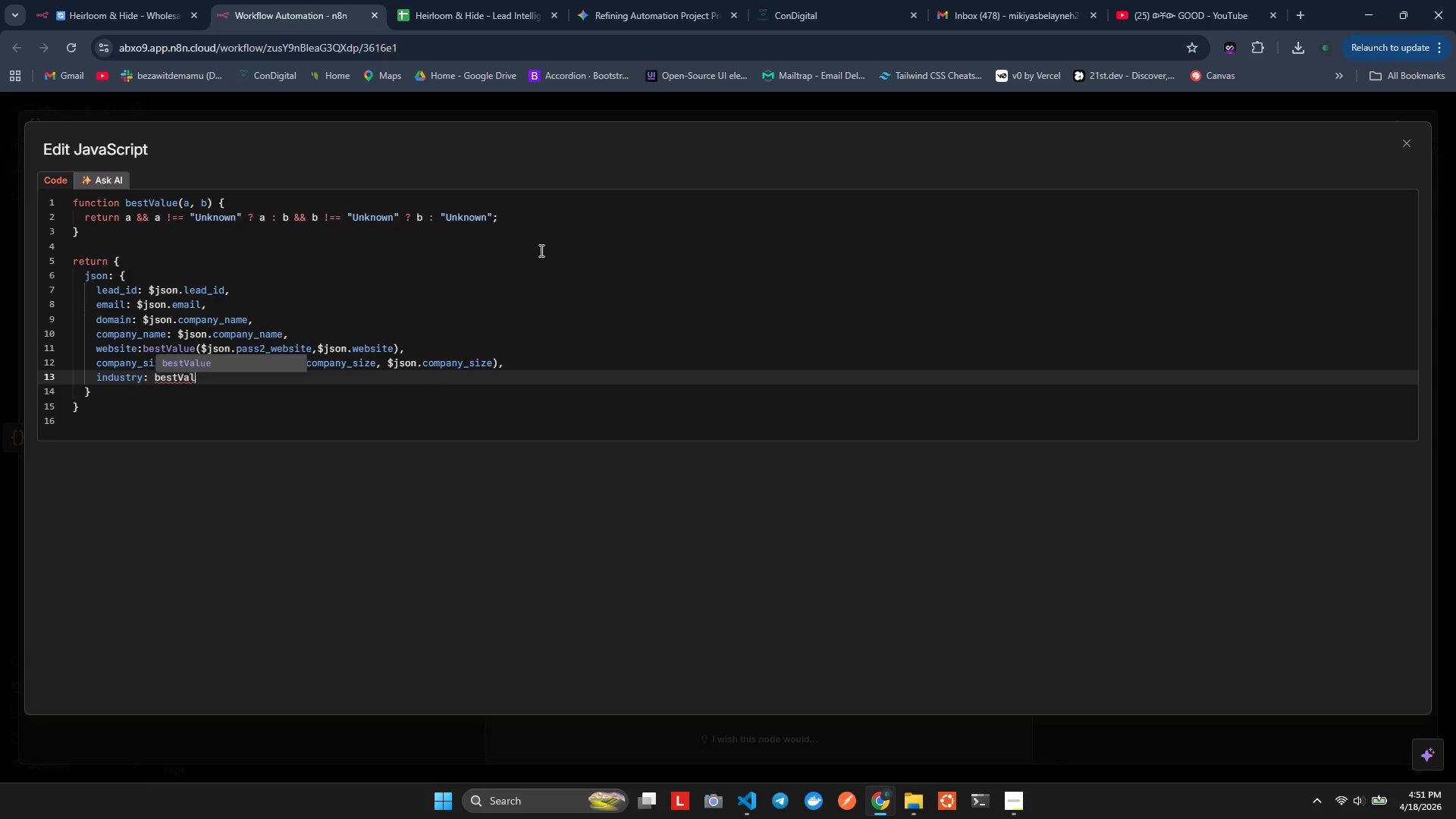 
key(Enter)
 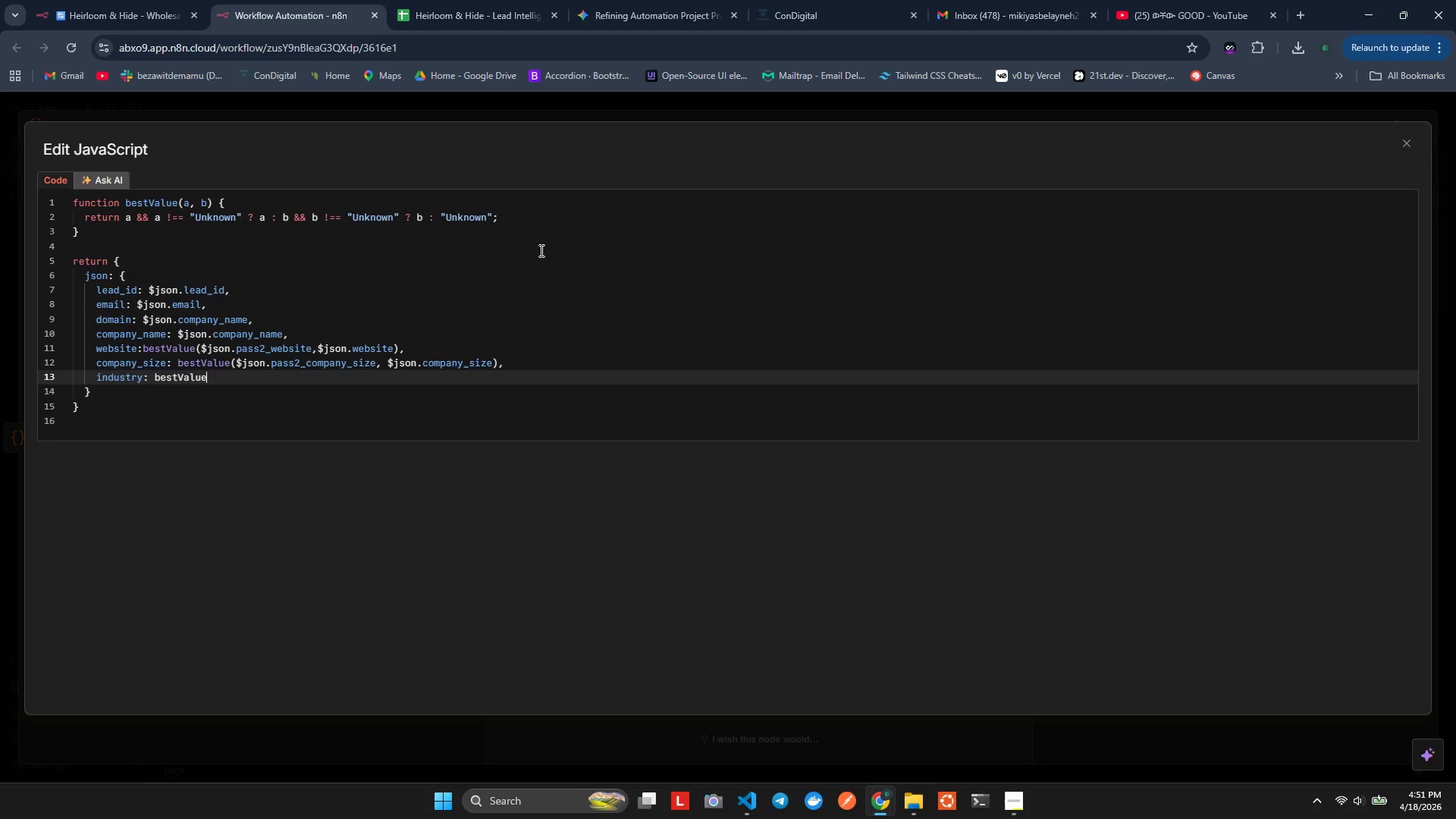 
type(($json)
 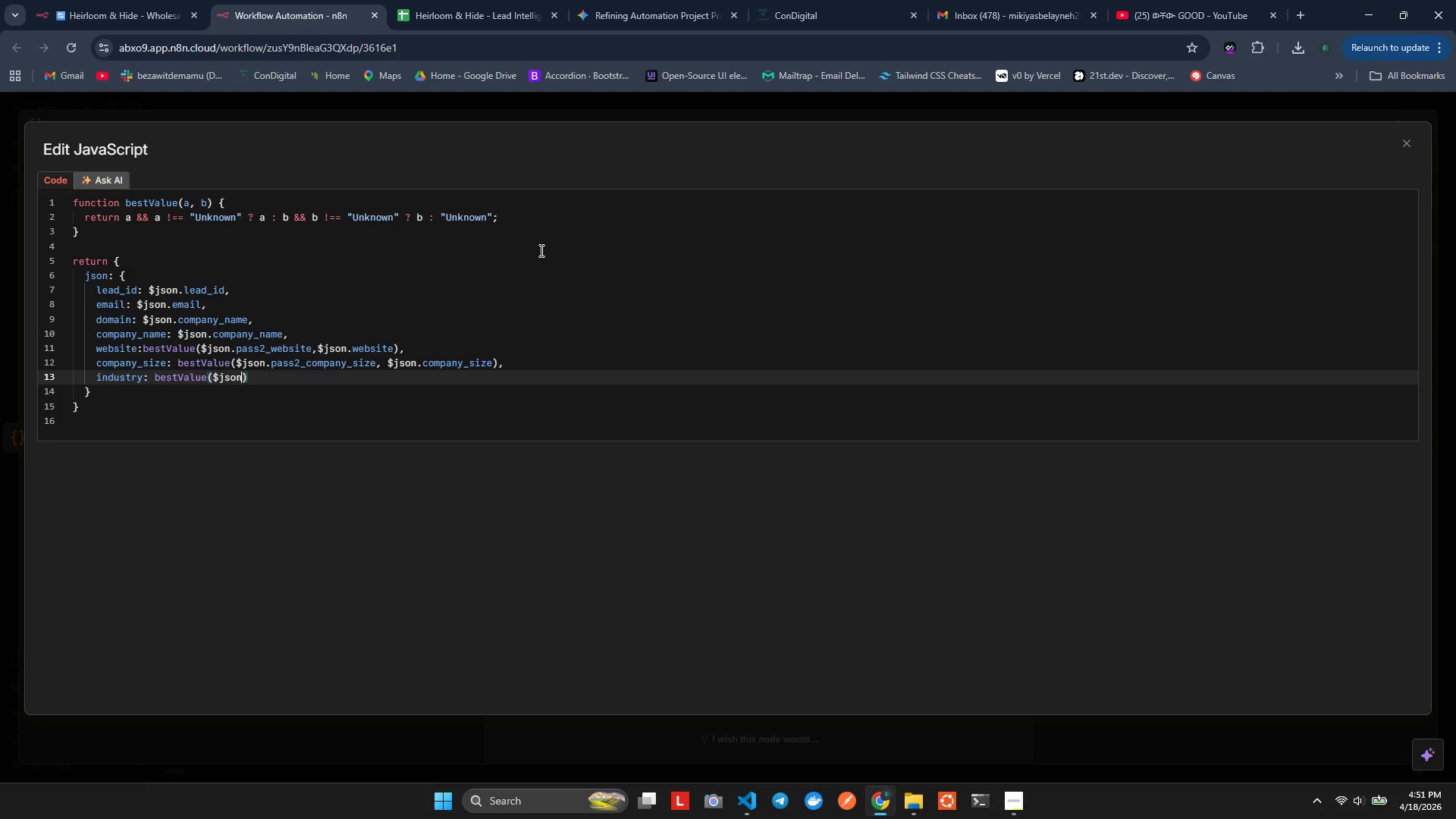 
 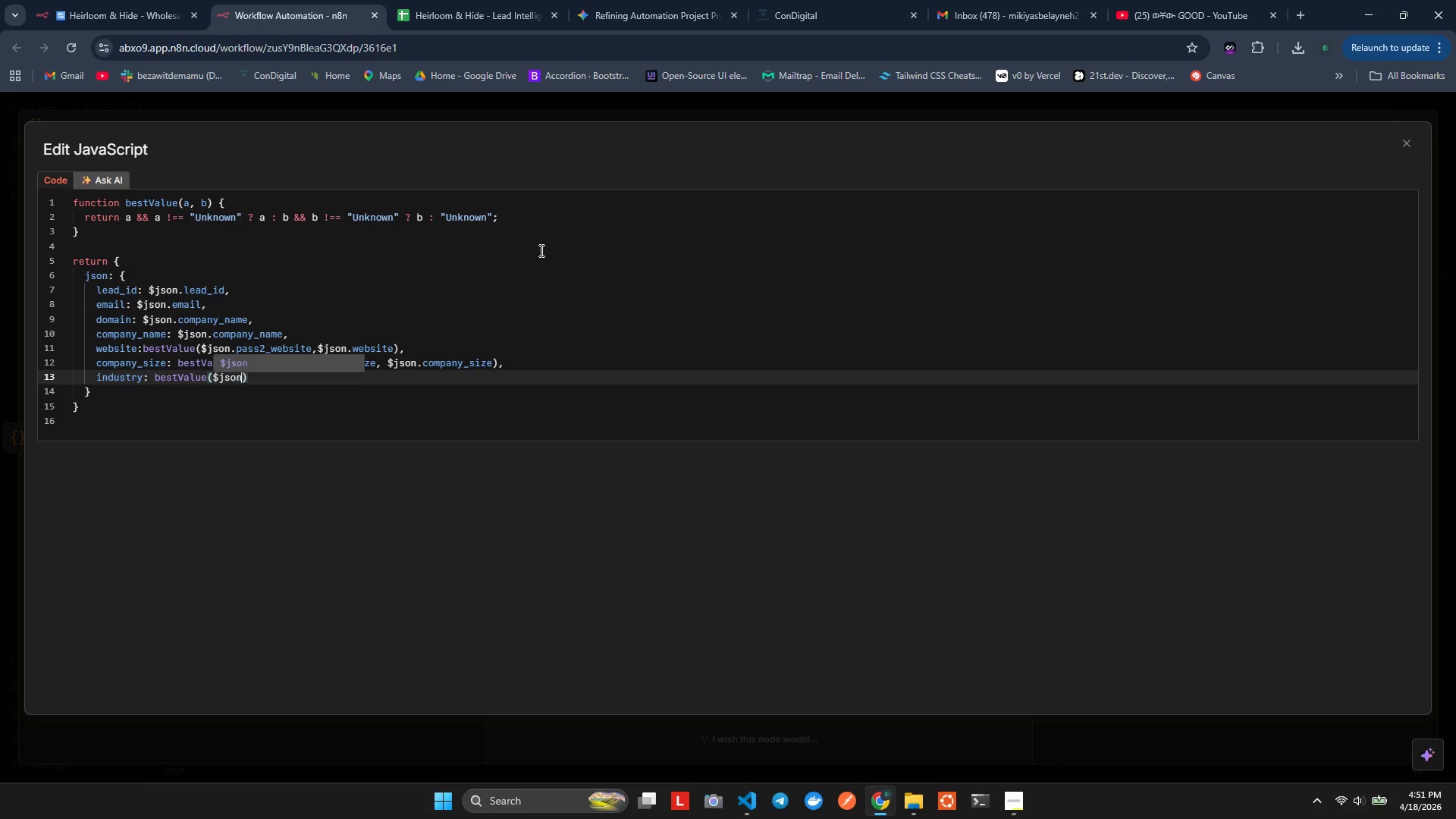 
key(Enter)
 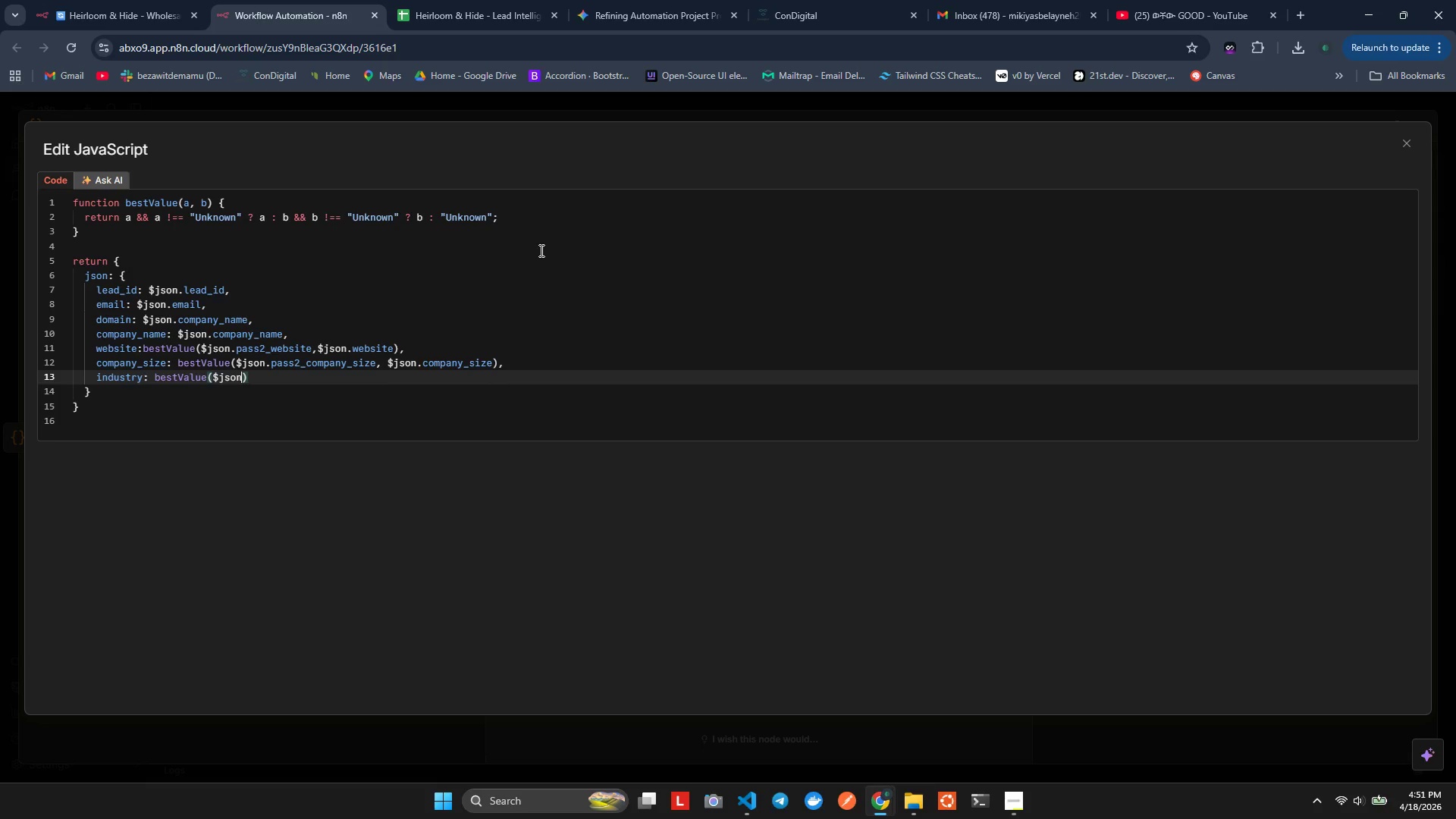 
type(.pass2)
 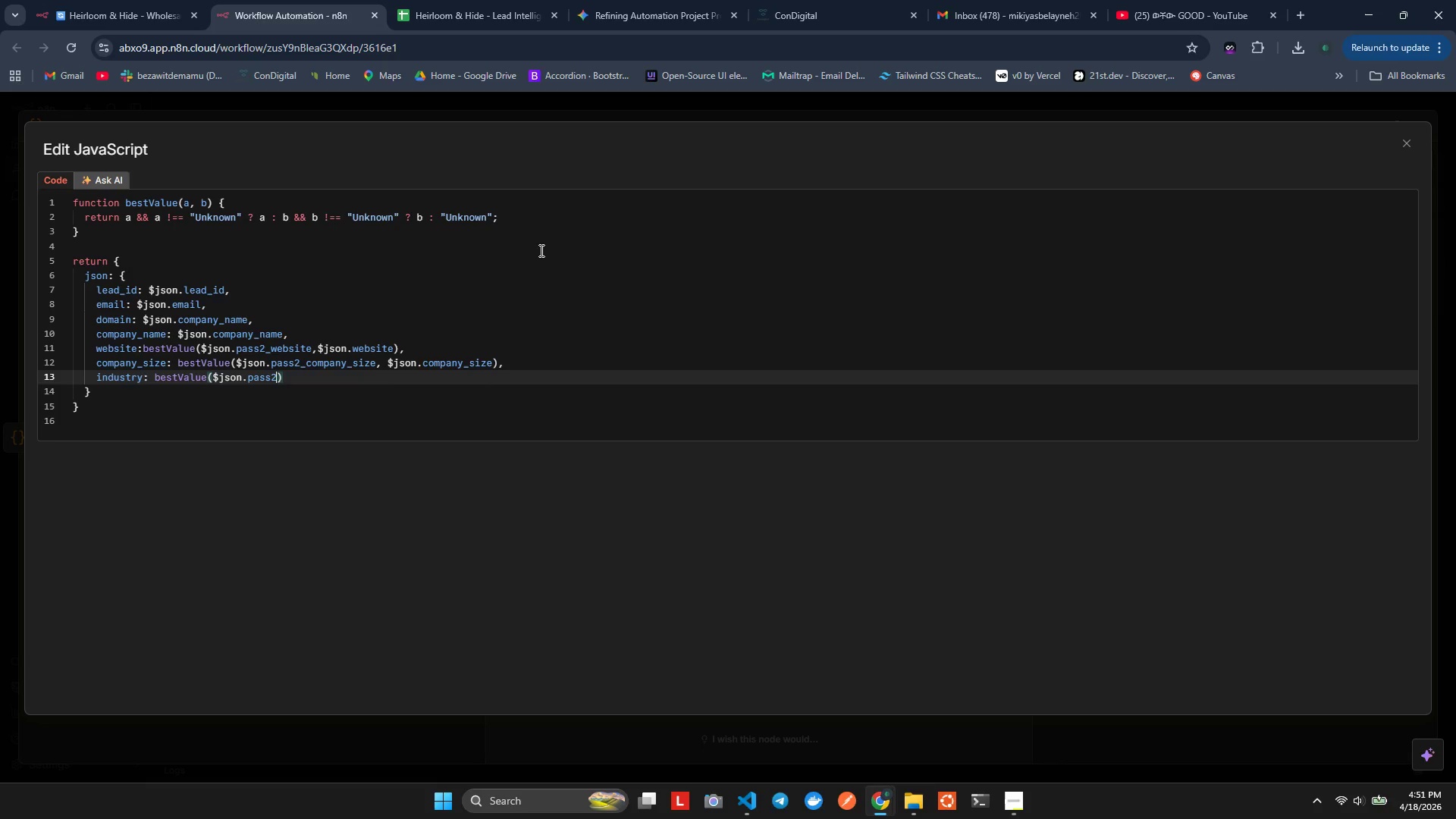 
wait(9.52)
 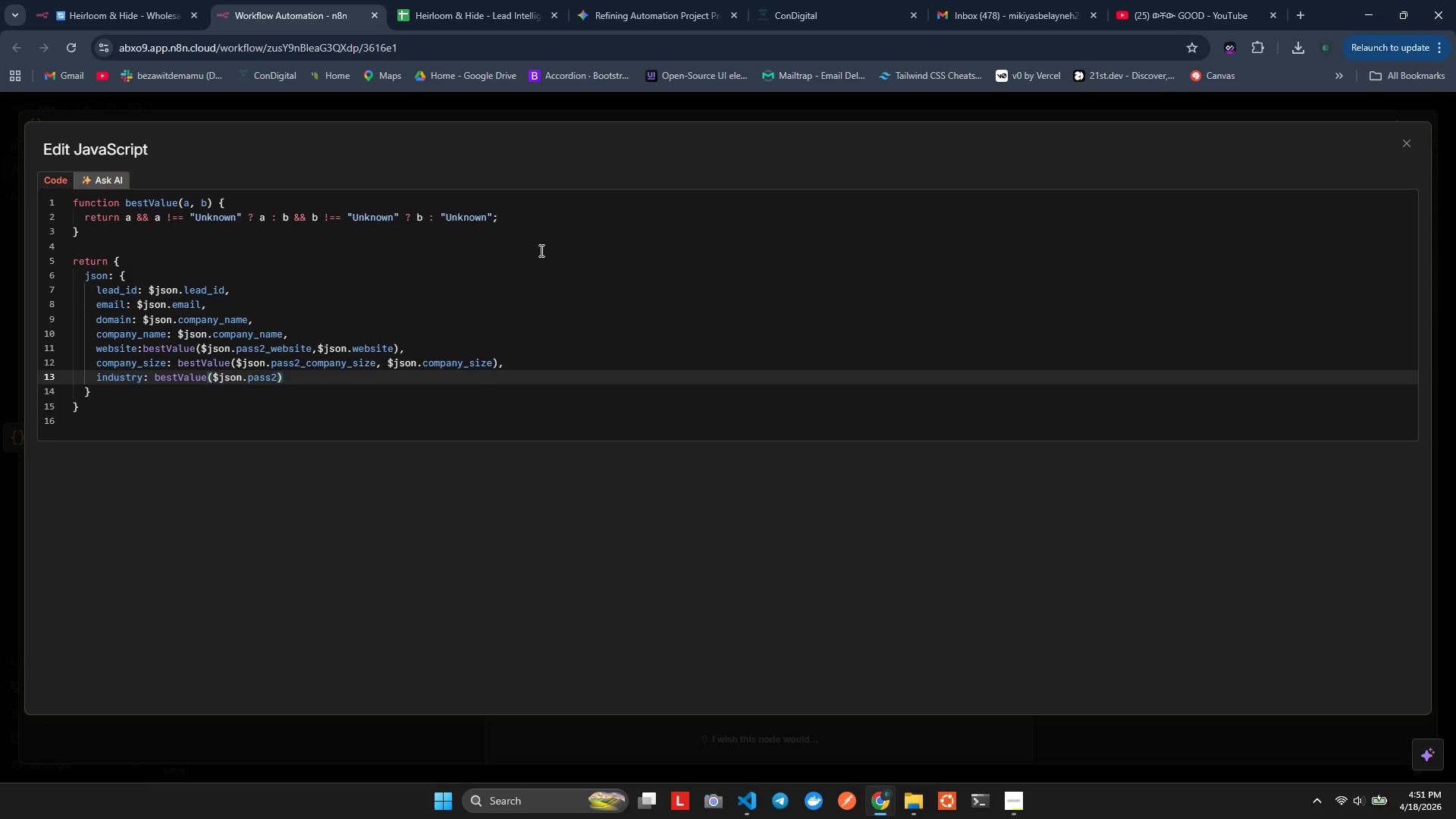 
type(_industry)
 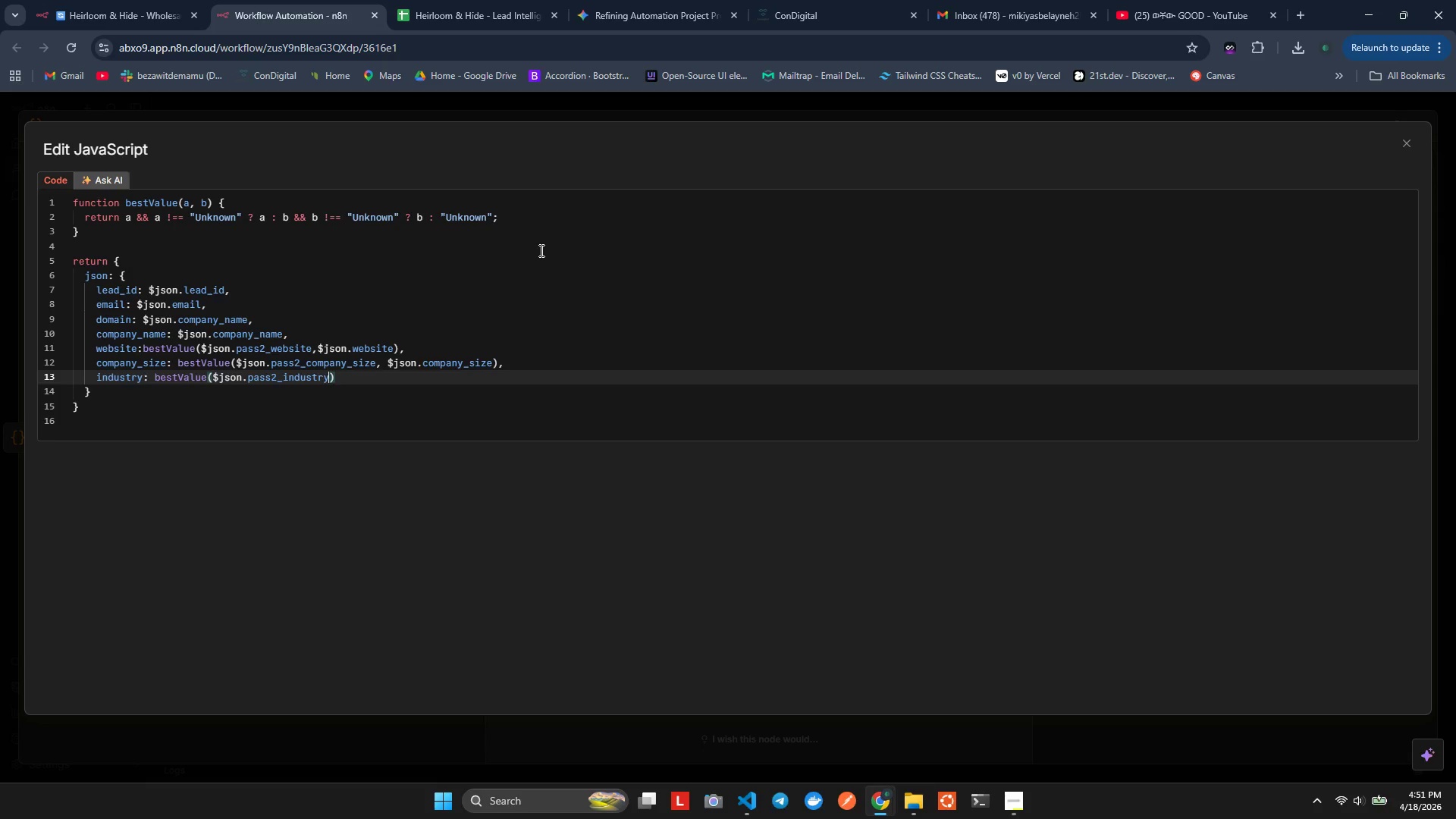 
key(Comma)
 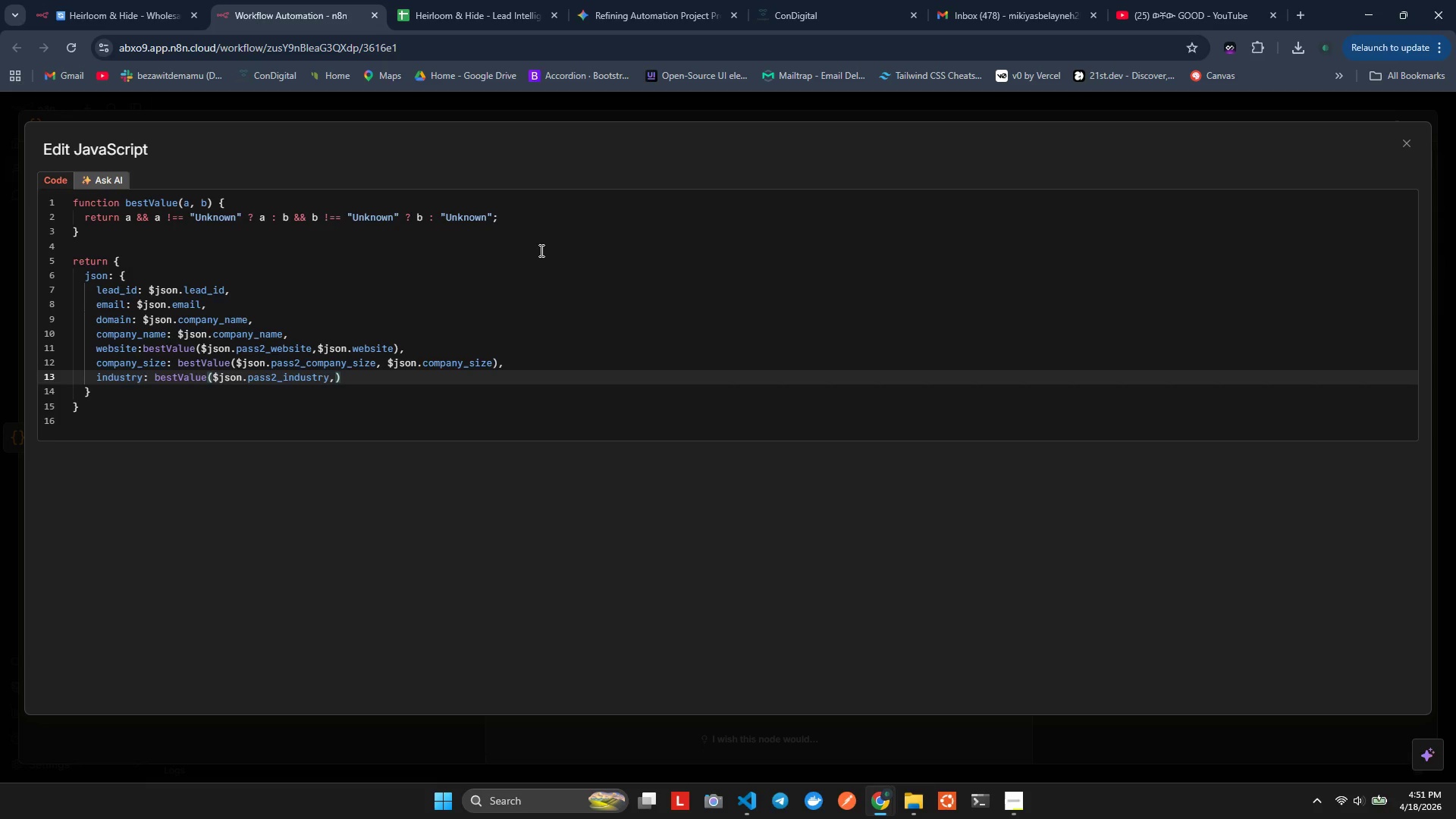 
type( $son.)
 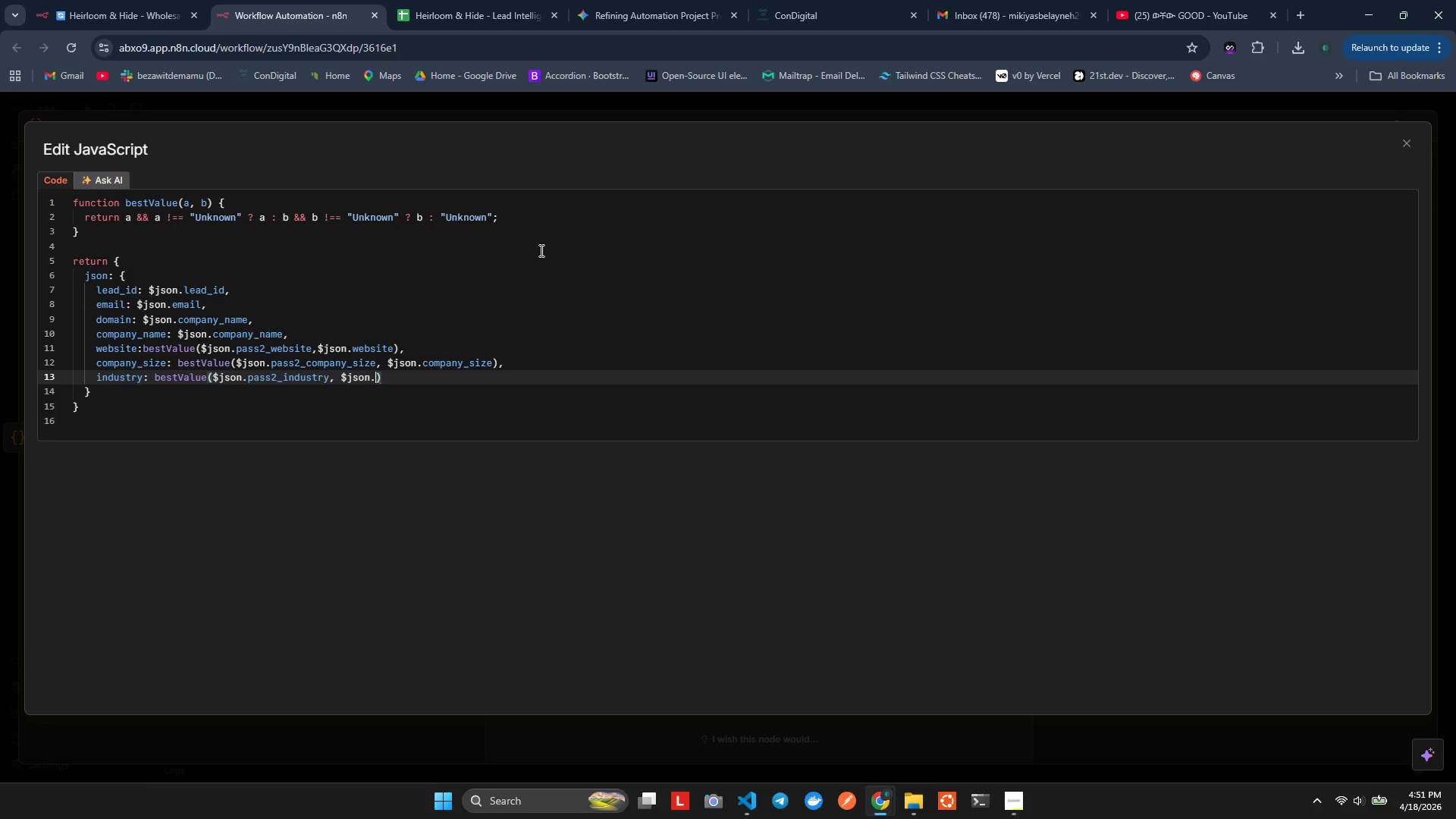 
 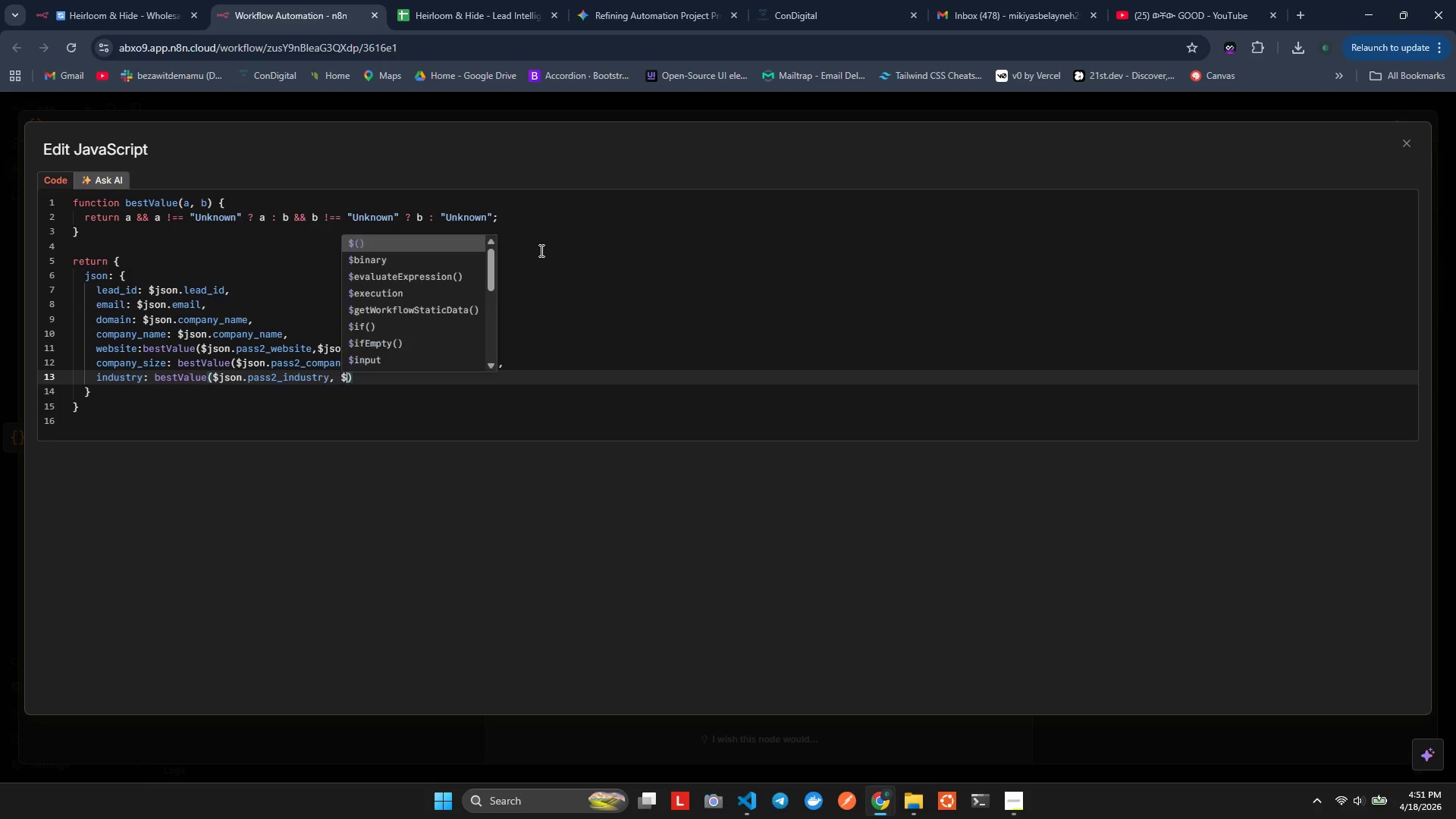 
hold_key(key=J, duration=0.33)
 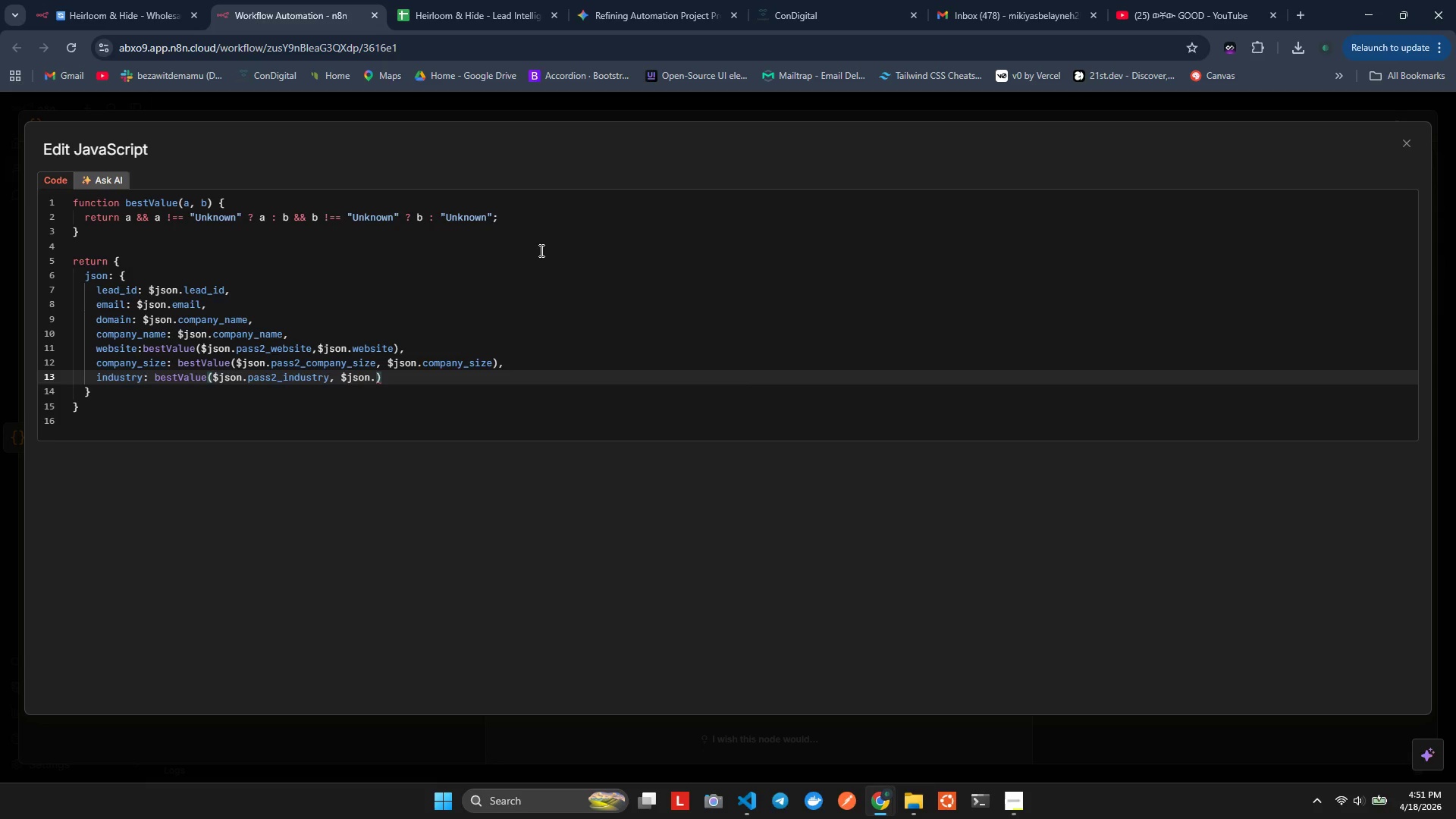 
hold_key(key=I, duration=0.31)
 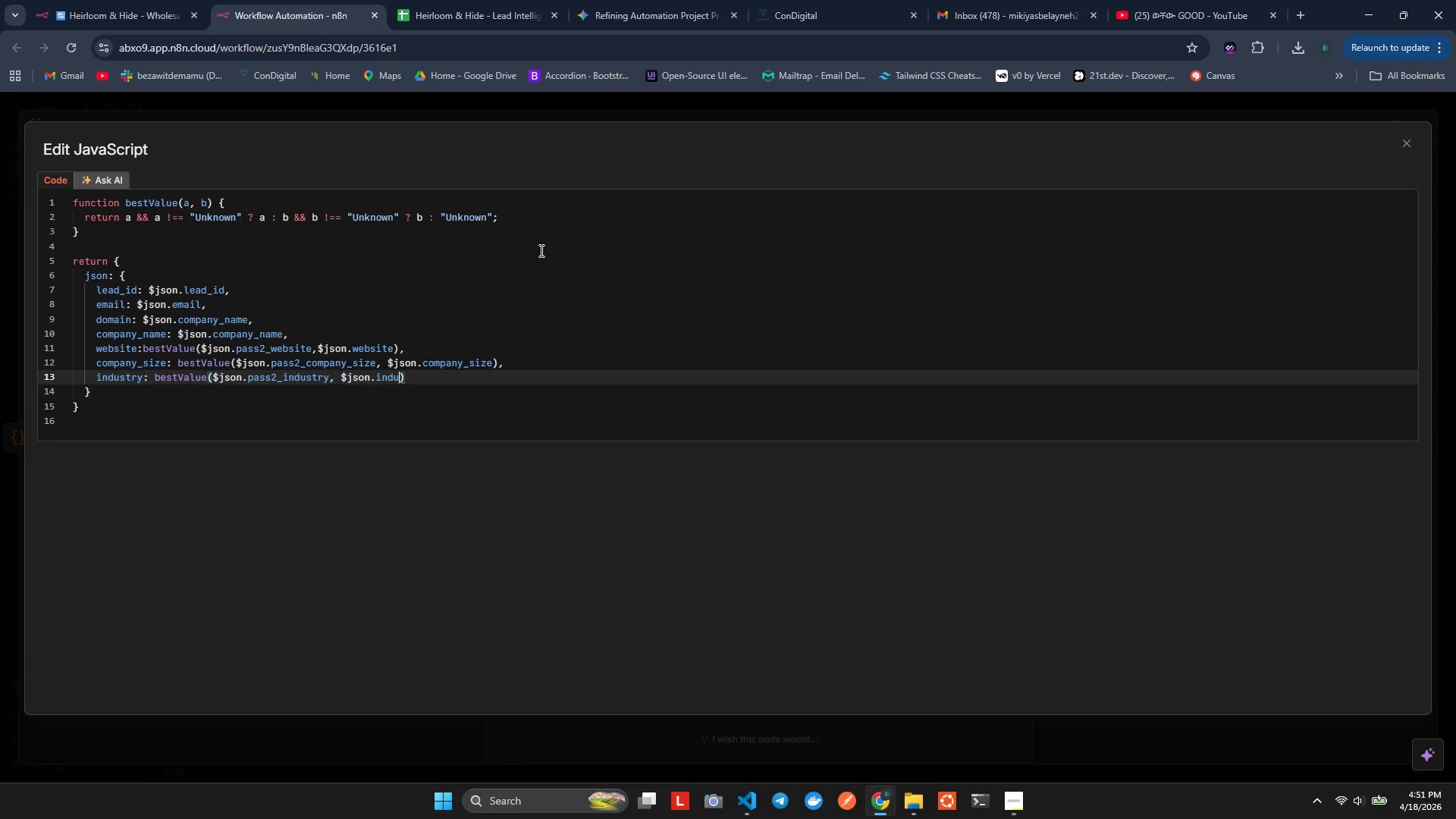 
hold_key(key=N, duration=0.36)
 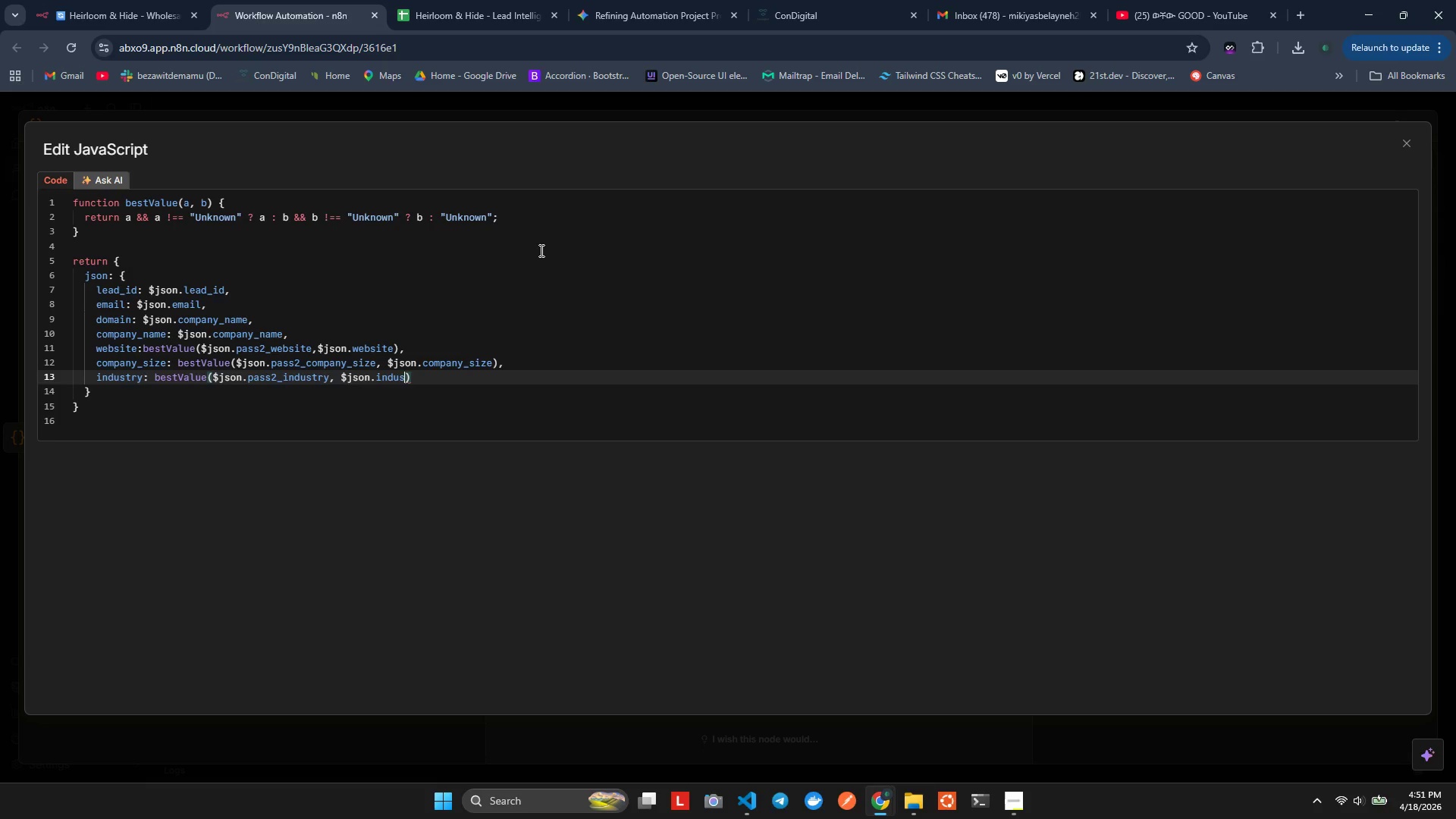 
type(dustry)
 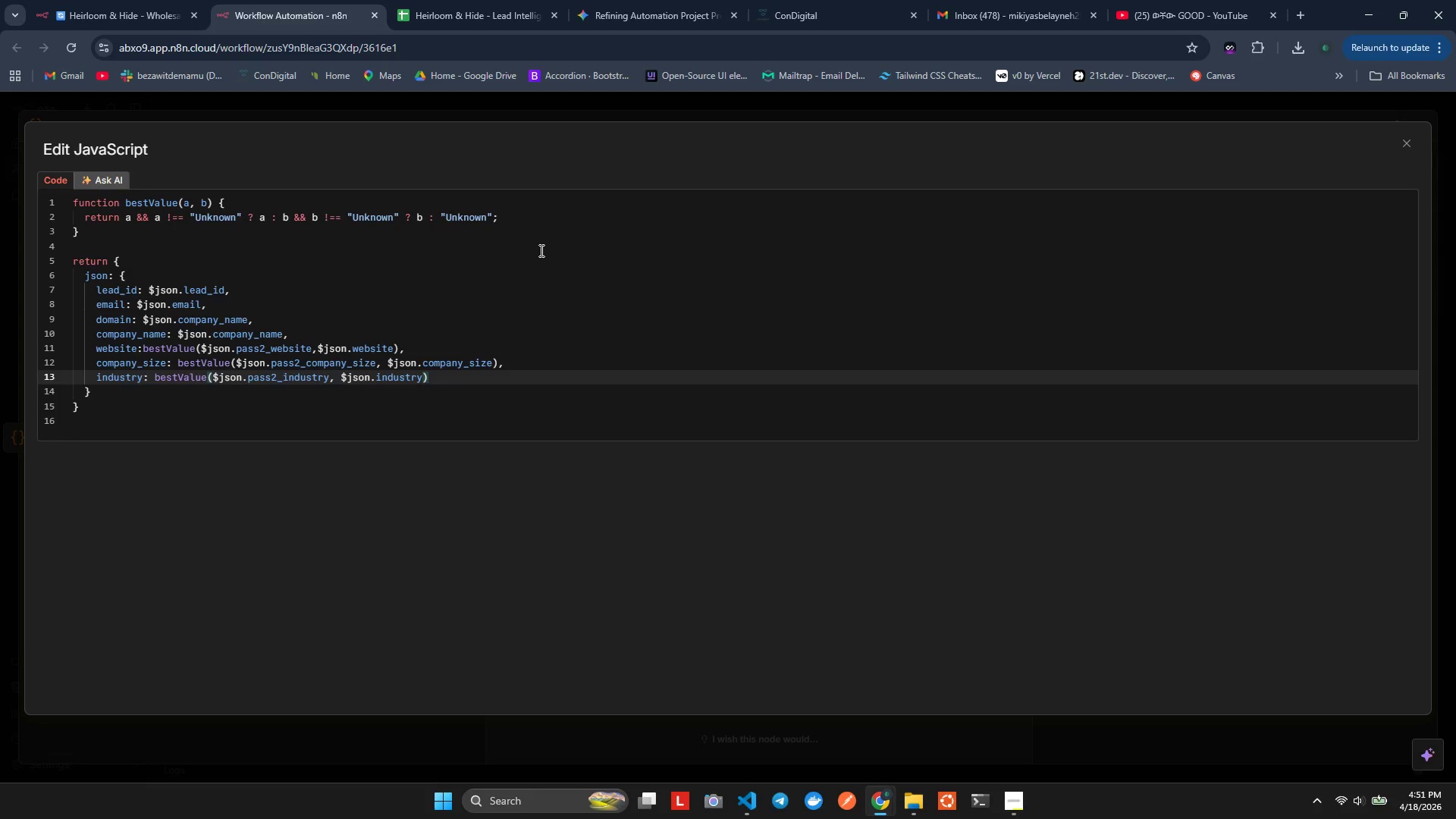 
key(ArrowRight)
 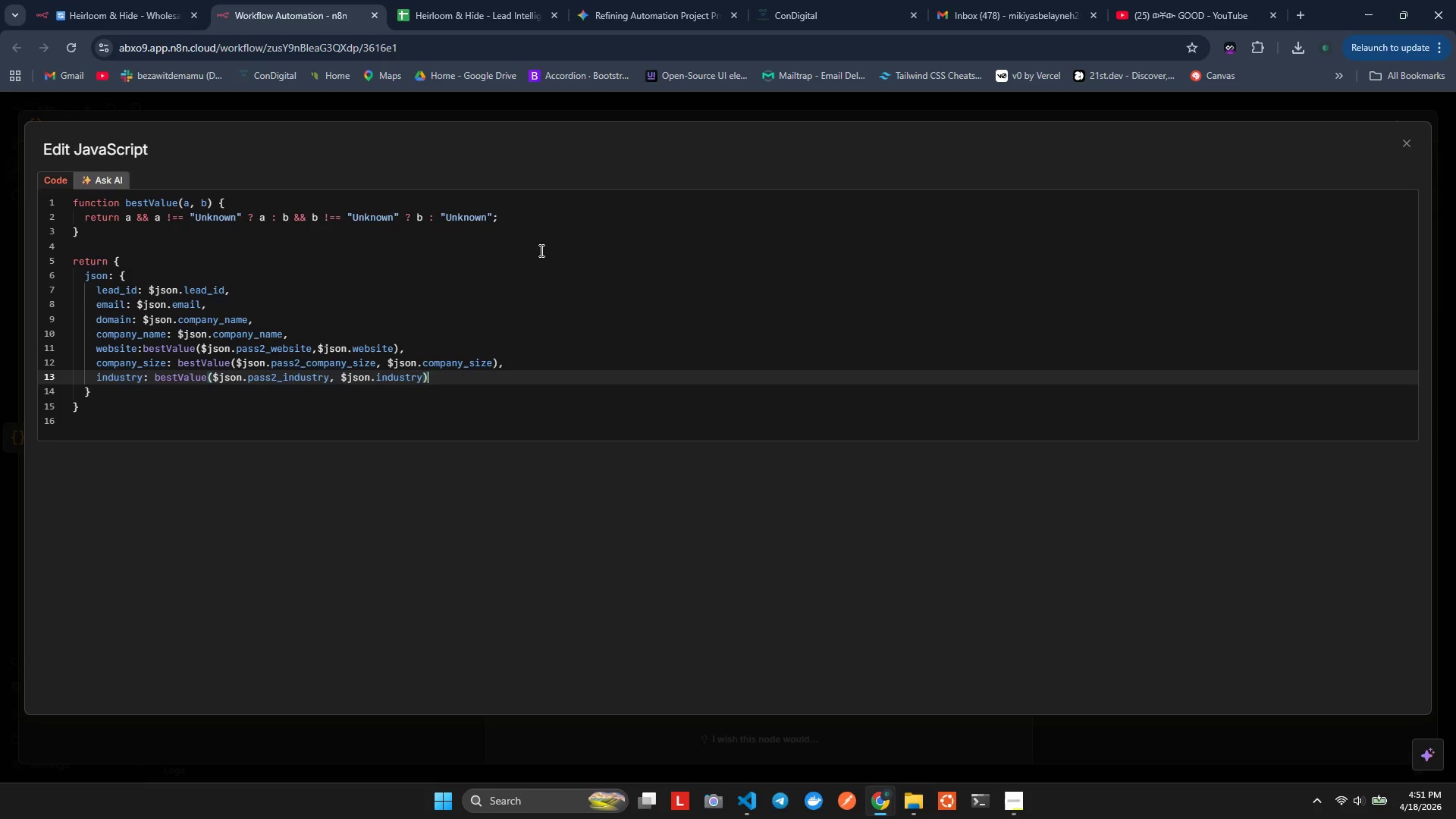 
key(Comma)
 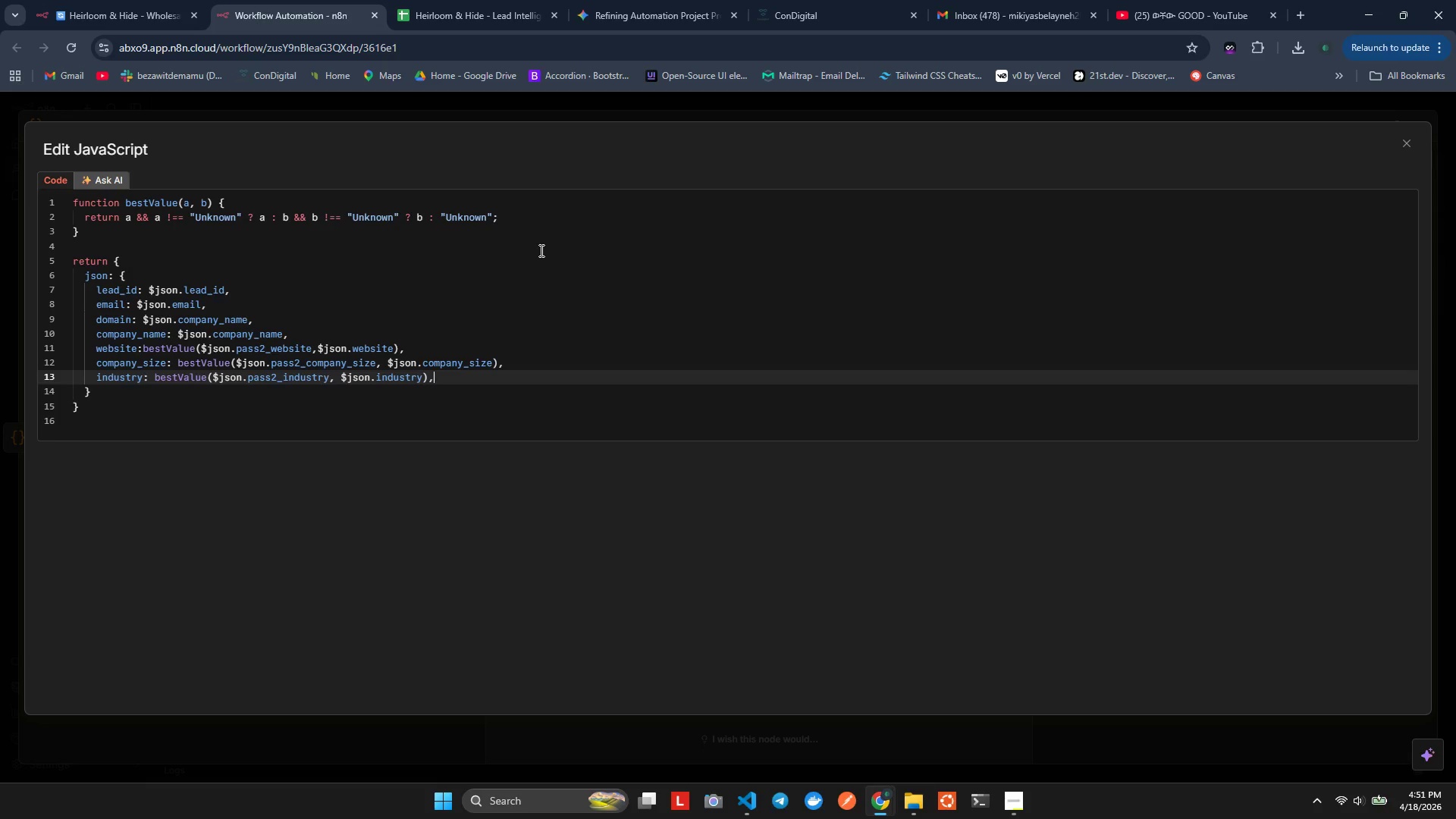 
key(Alt+Shift+ShiftLeft)
 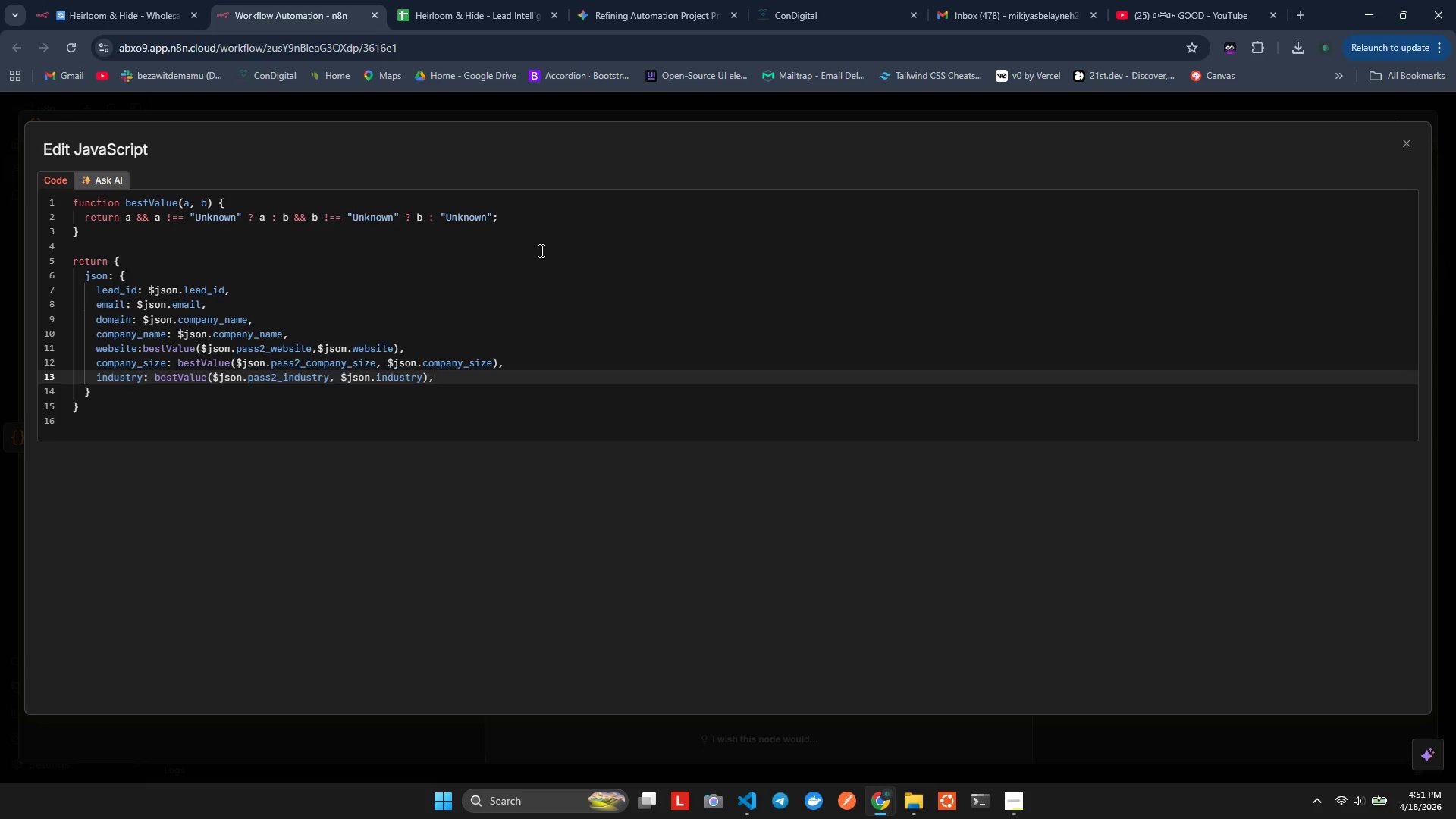 
key(Alt+Shift+F)
 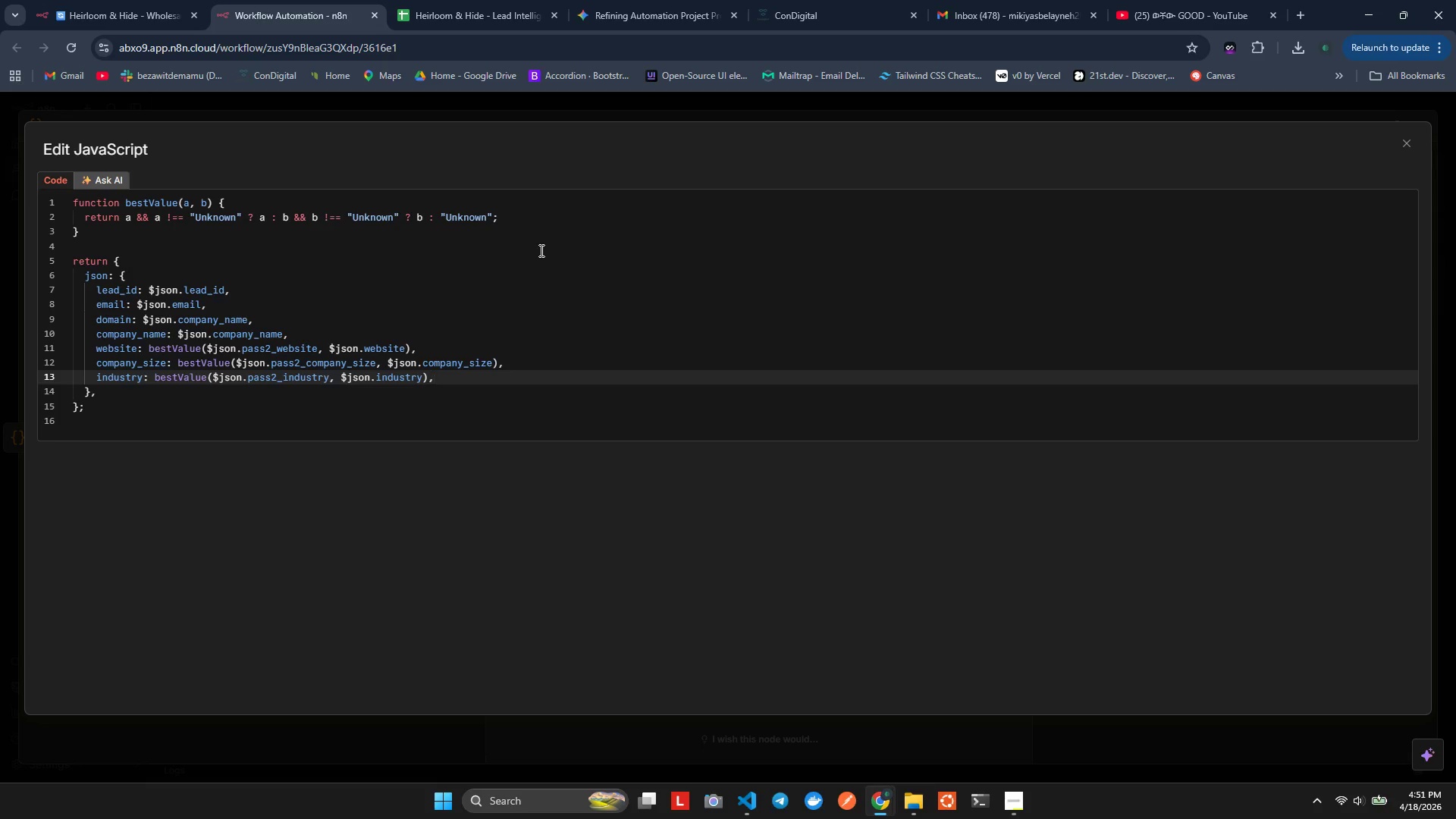 
key(Enter)
 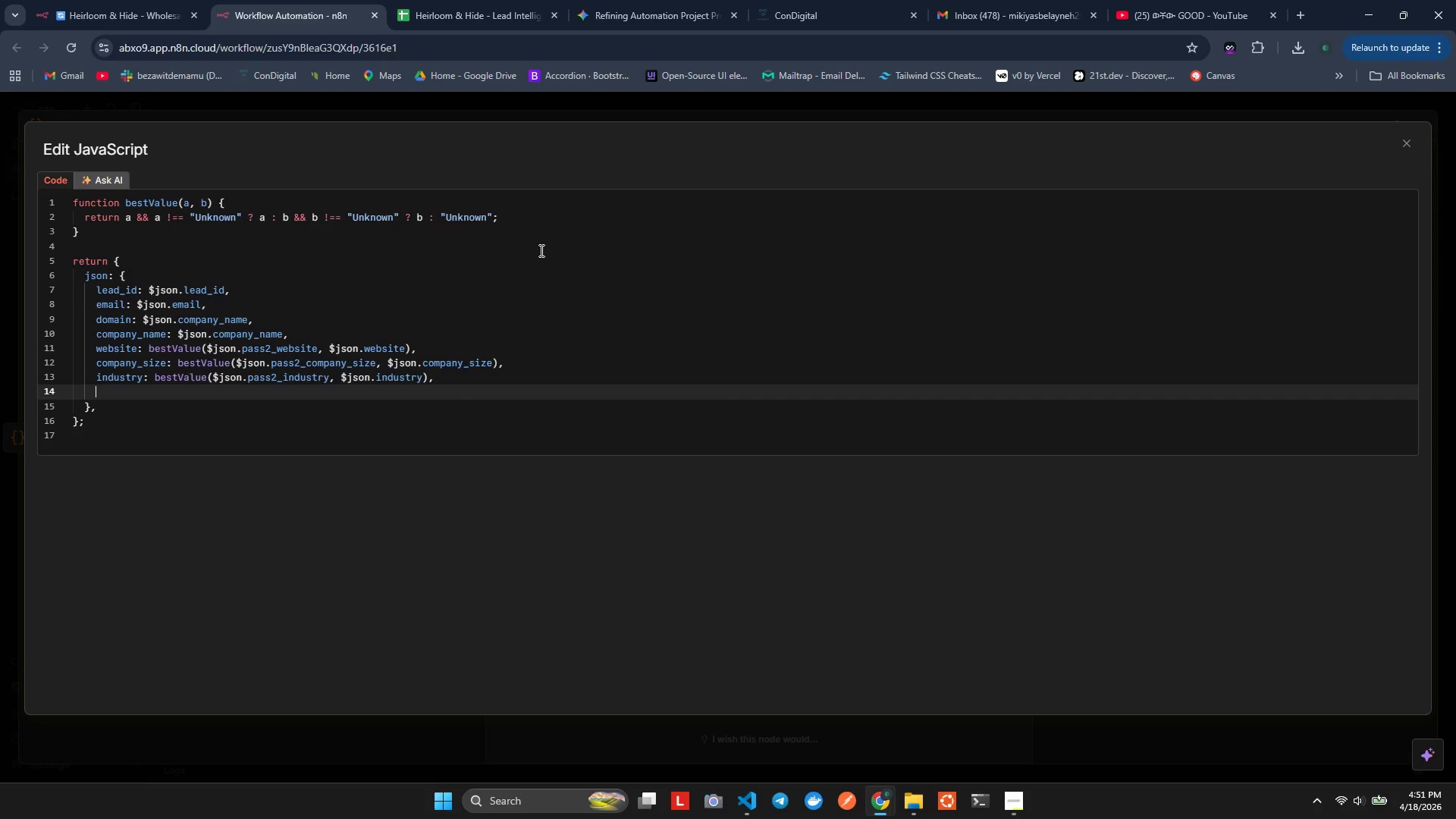 
type(location: bes)
 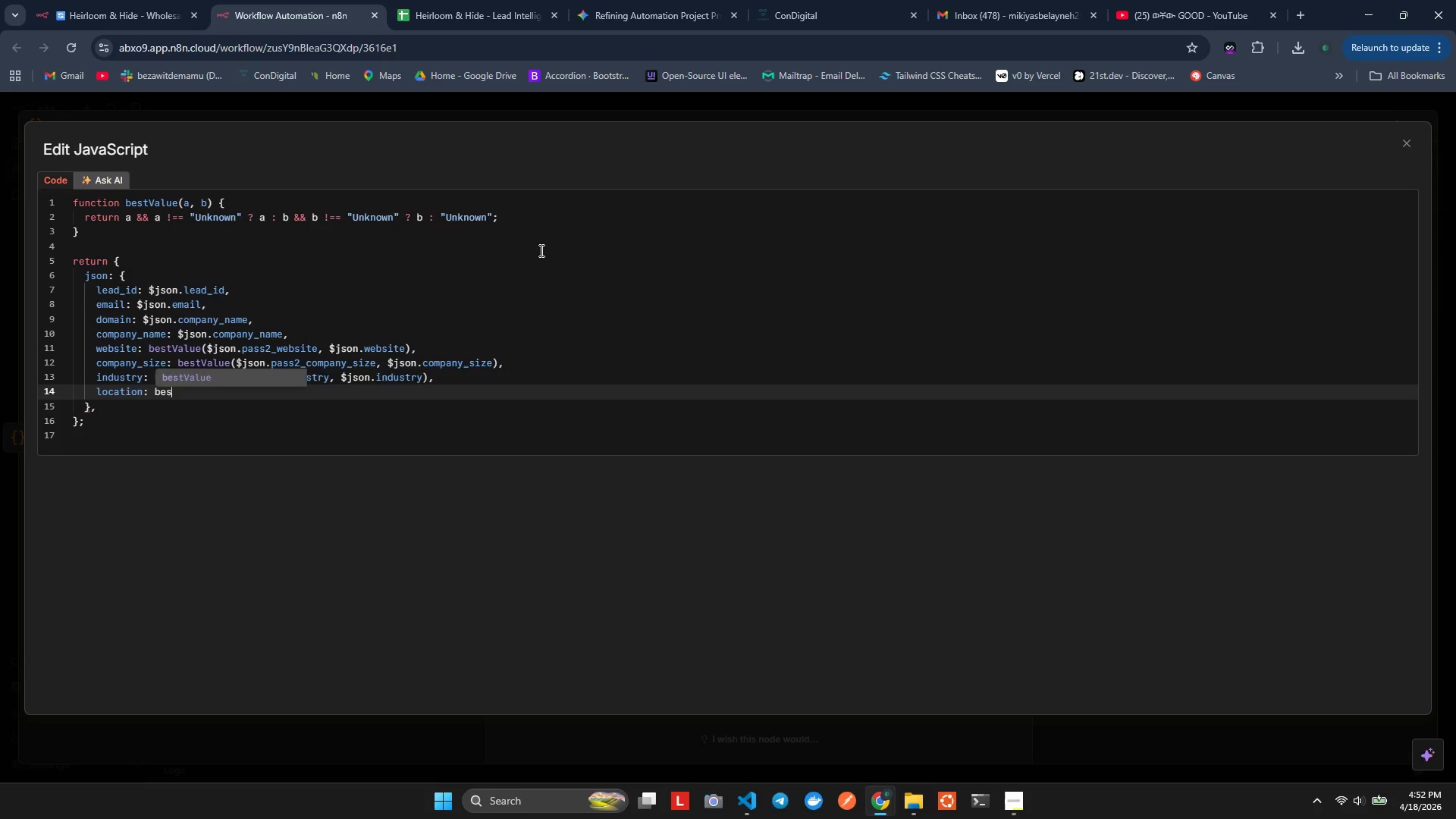 
 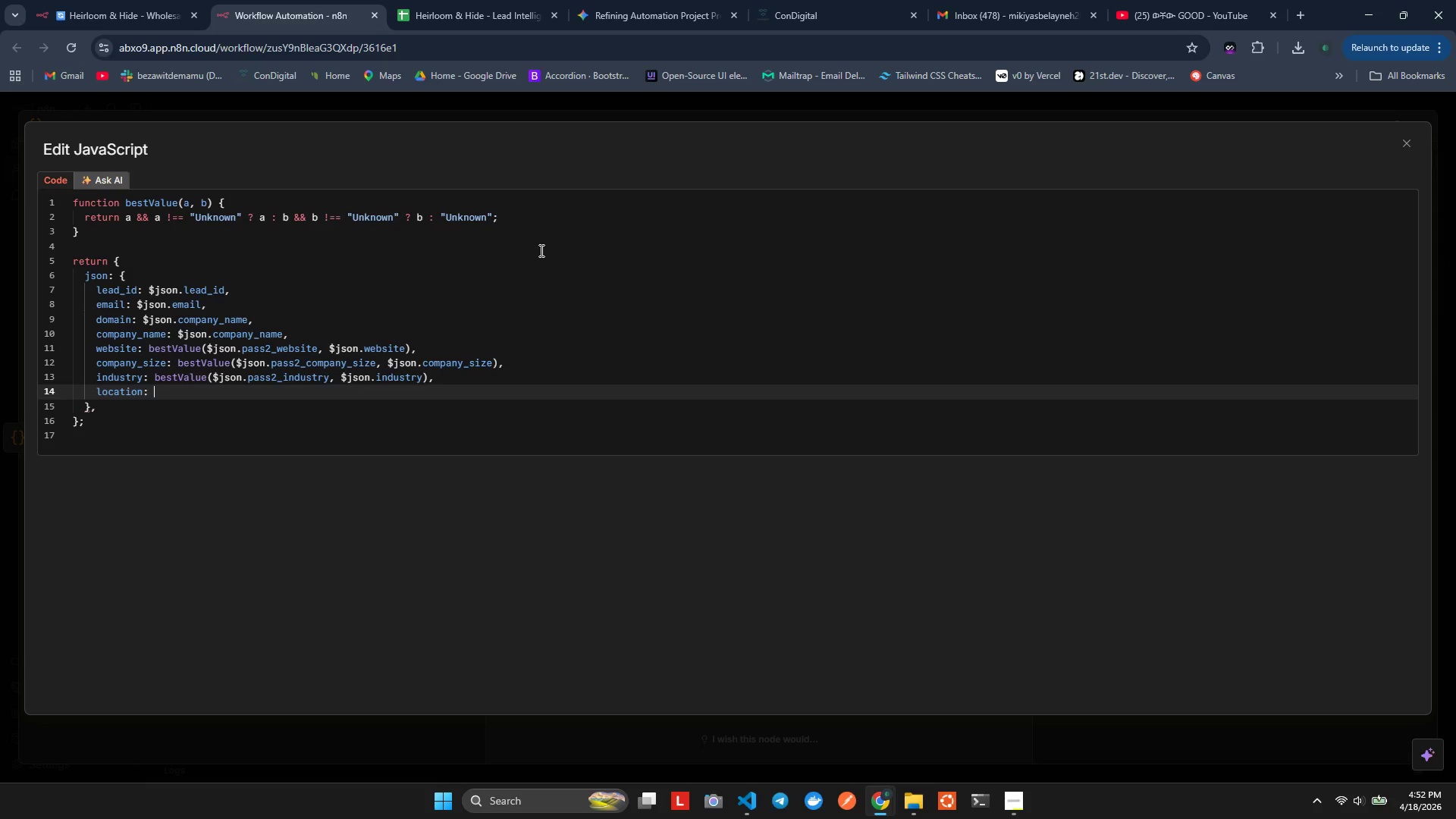 
key(Enter)
 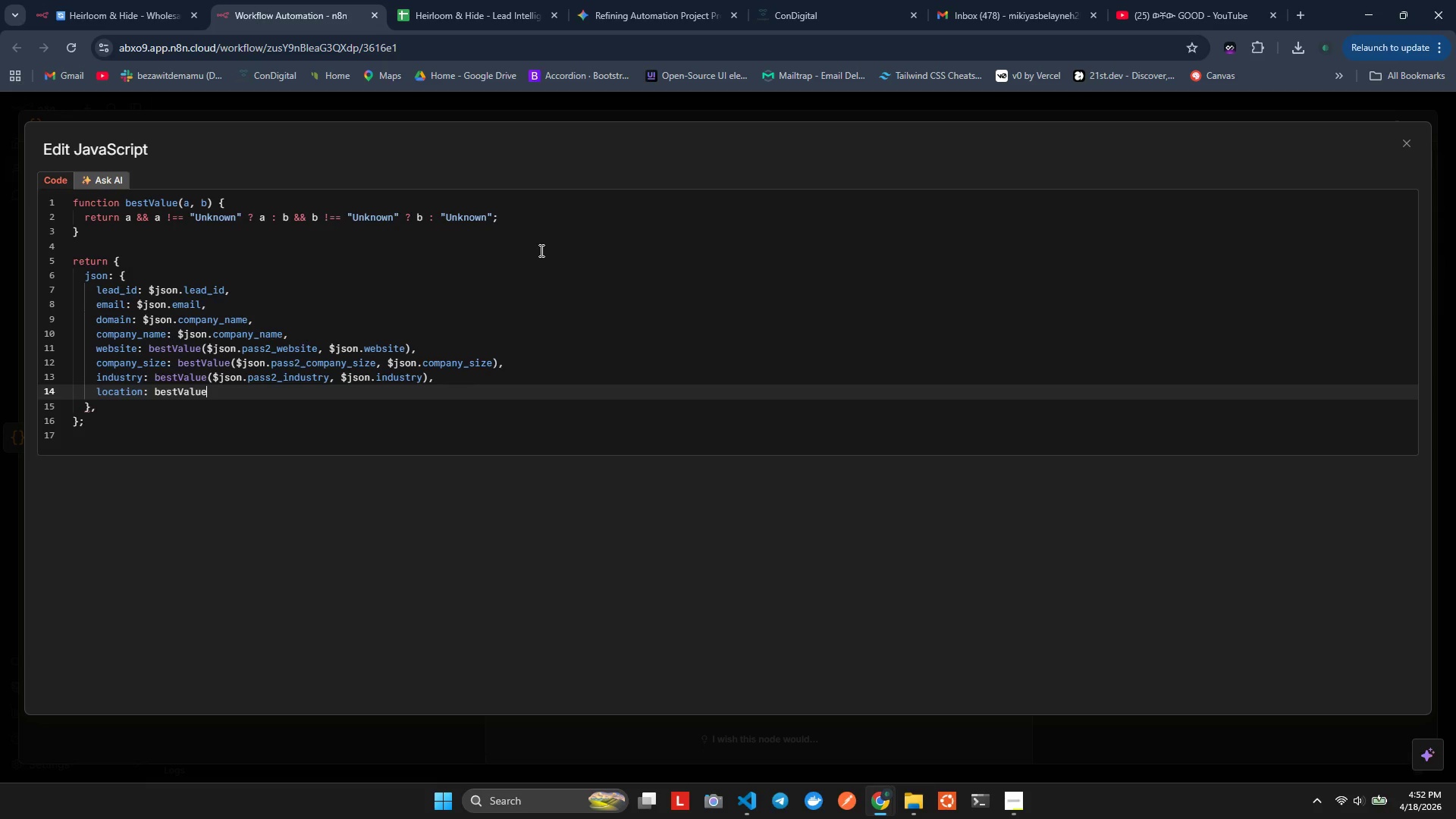 
type(($json.pass2.)
key(Backspace)
type(_location, )
key(Backspace)
type( $son.locartio==)
key(Backspace)
key(Backspace)
key(Backspace)
key(Backspace)
key(Backspace)
key(Backspace)
type(tion)
 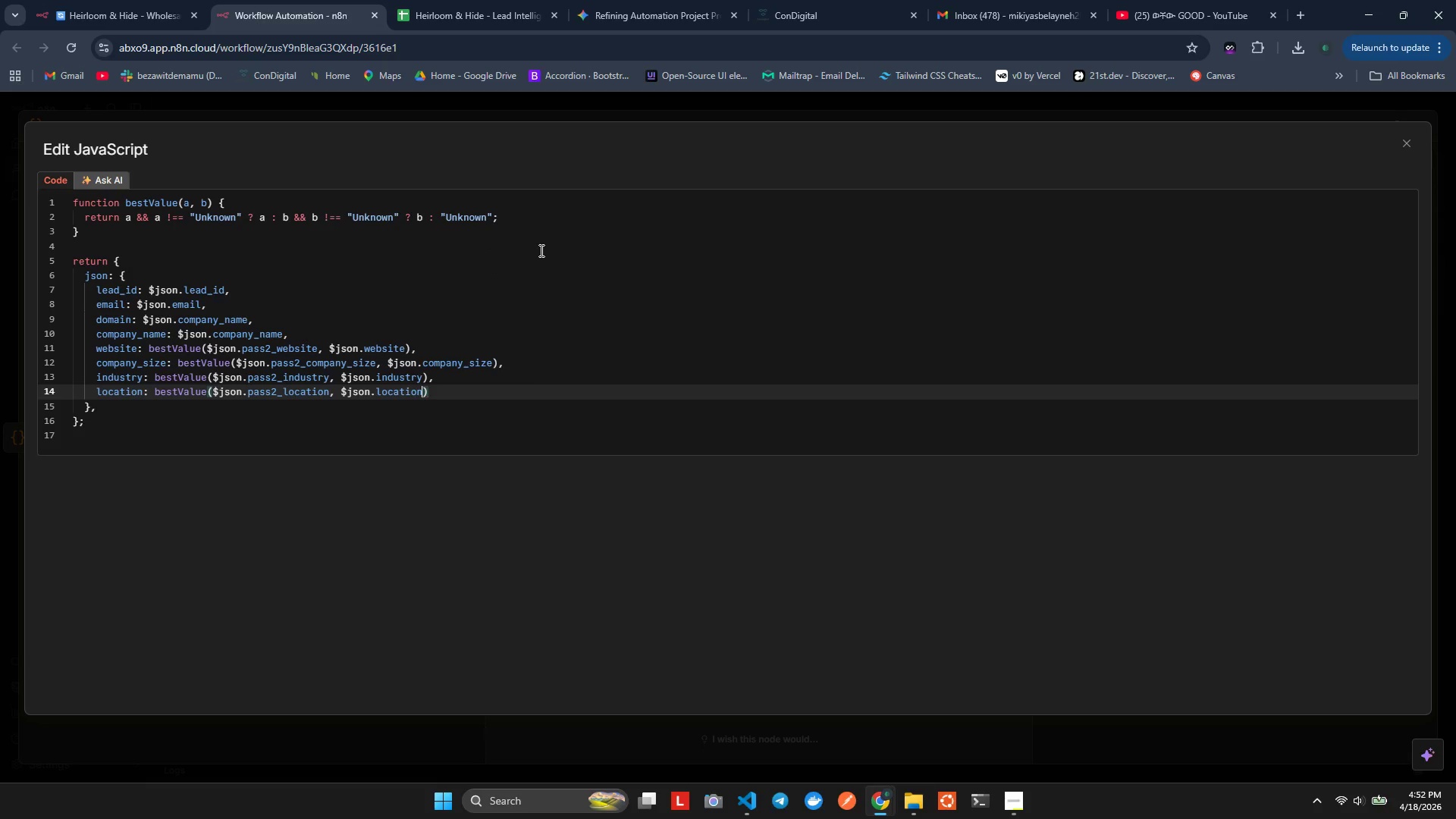 
key(ArrowRight)
 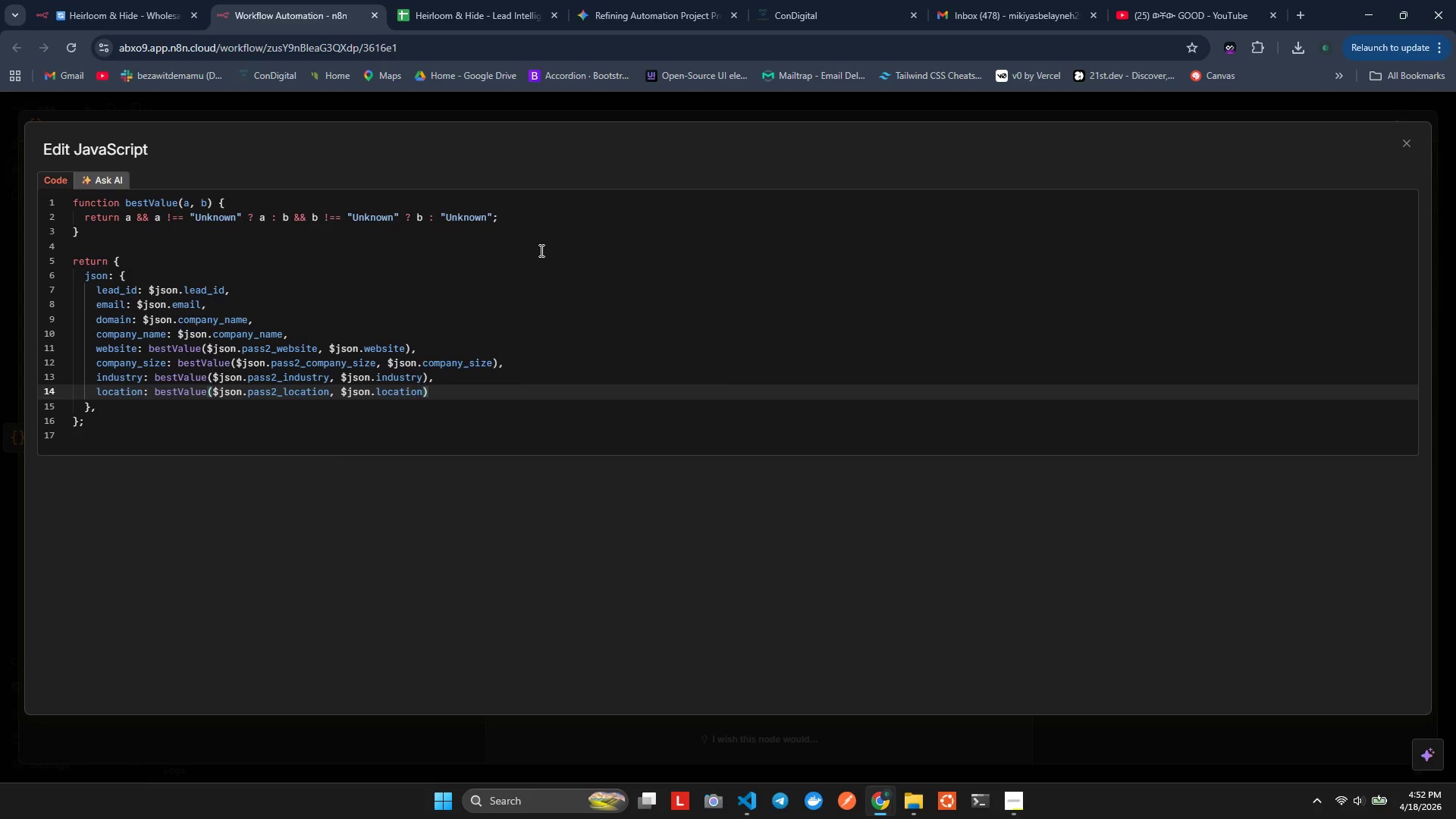 
key(Comma)
 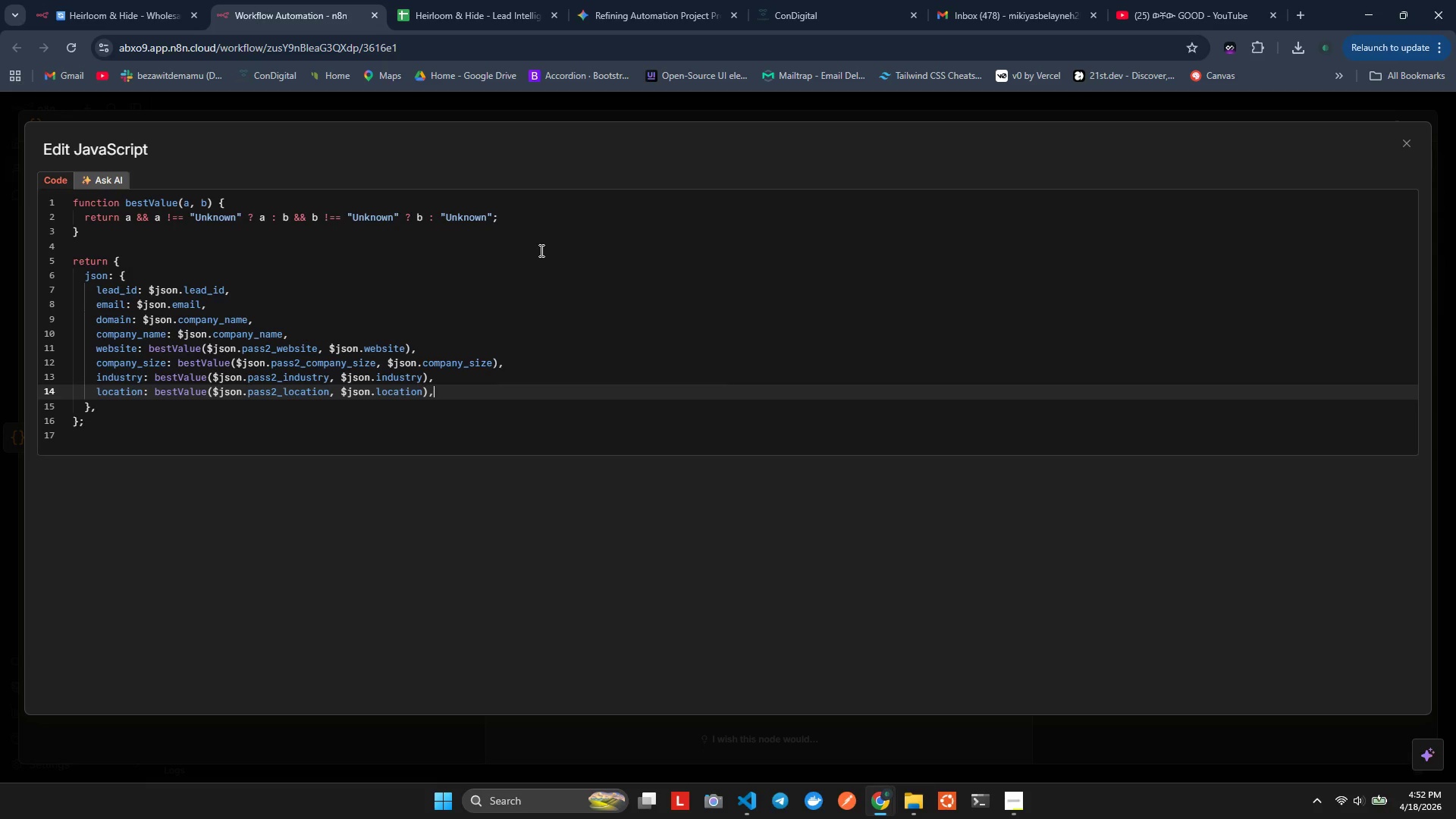 
key(Enter)
 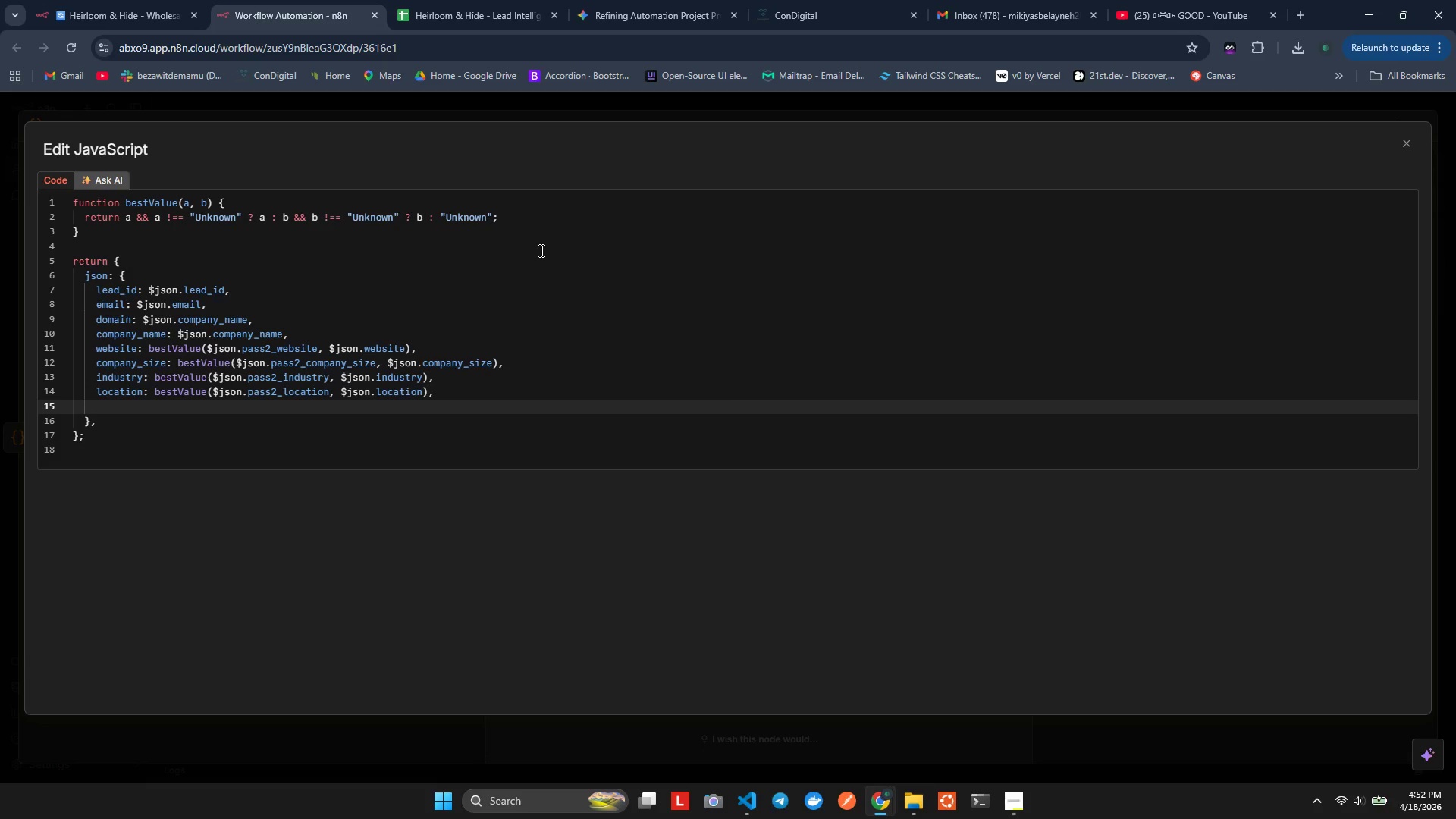 
type(recent_NEWA)
key(Backspace)
type(s: best)
 